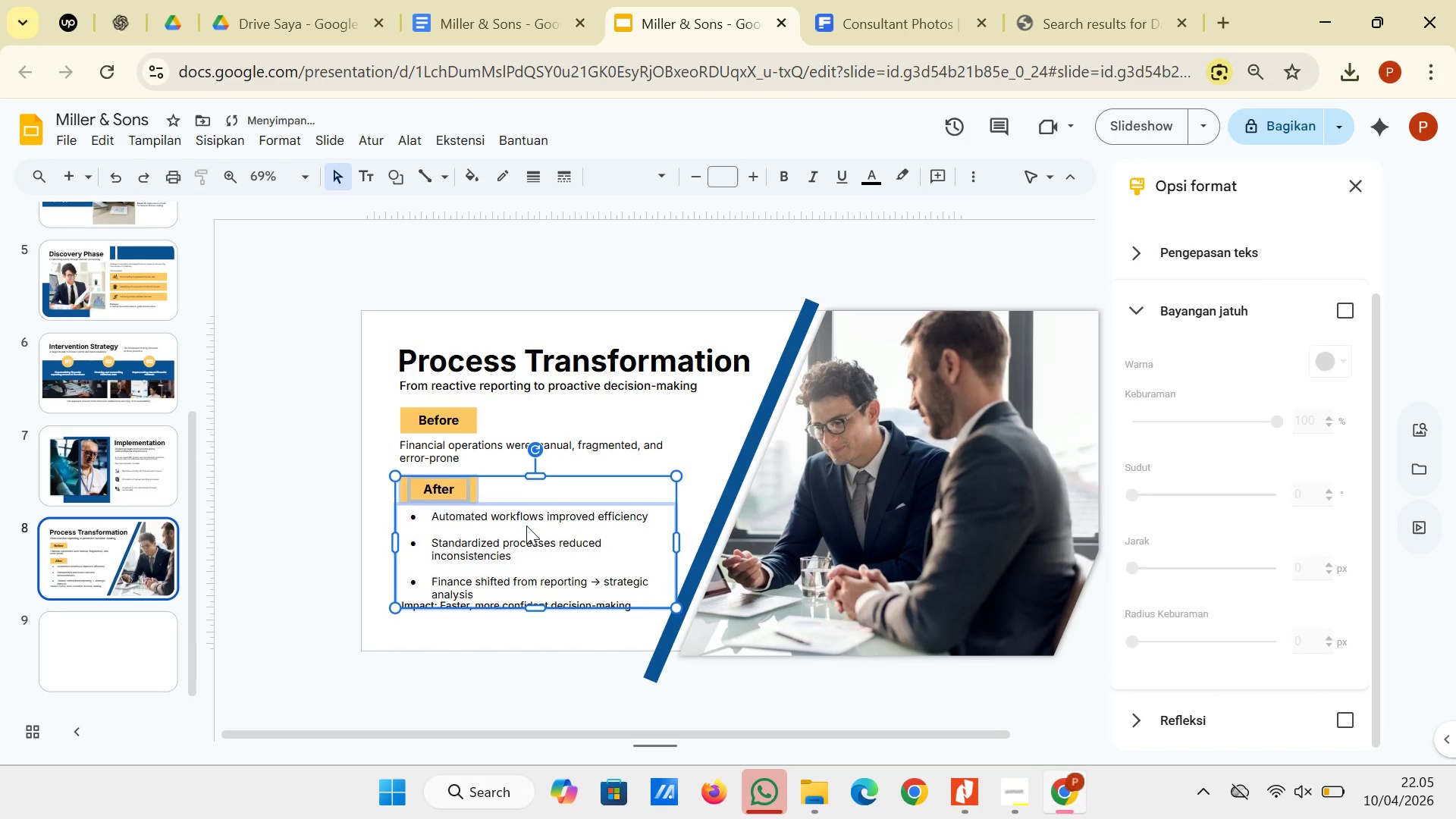 
key(ArrowUp)
 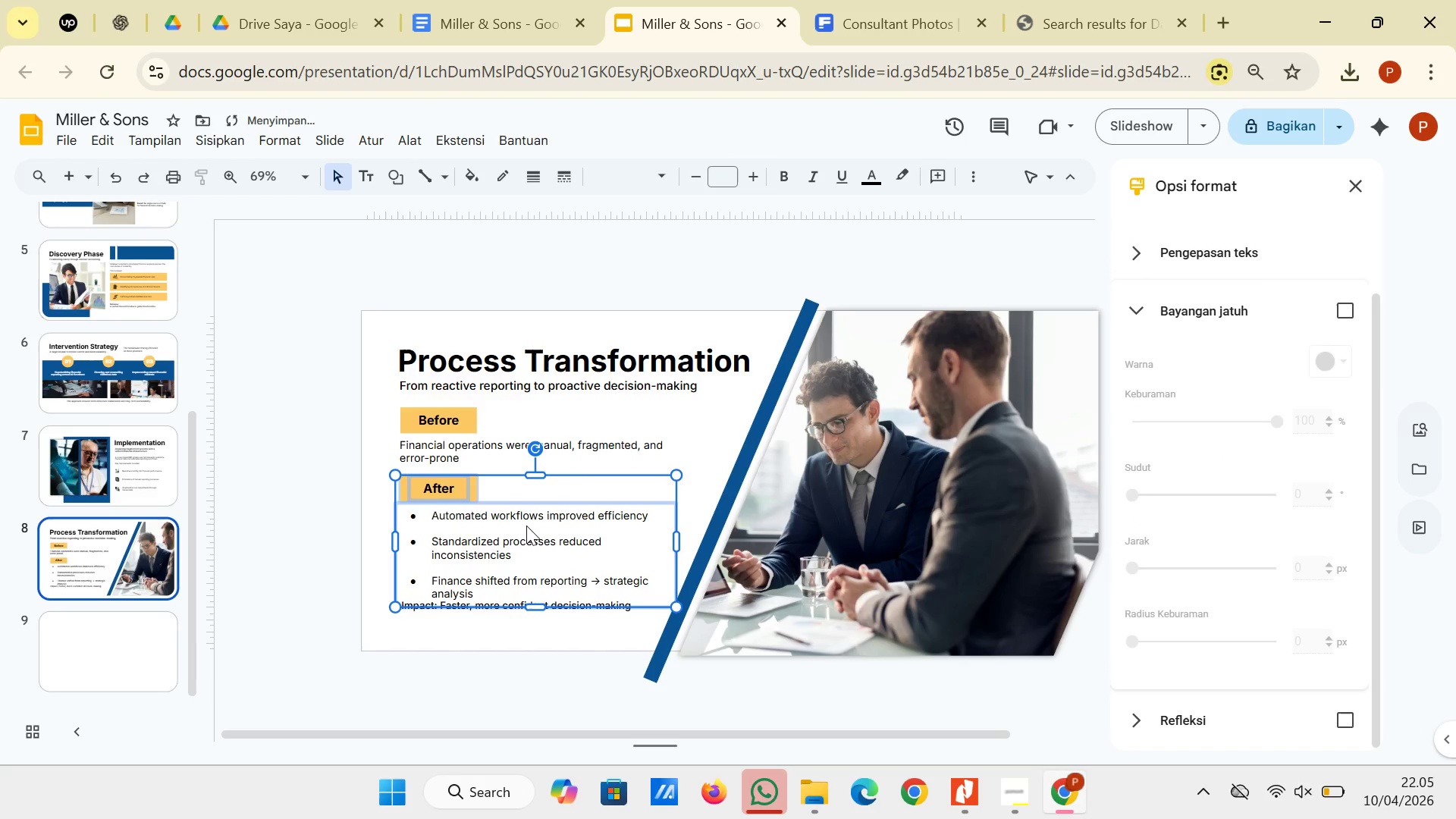 
key(ArrowUp)
 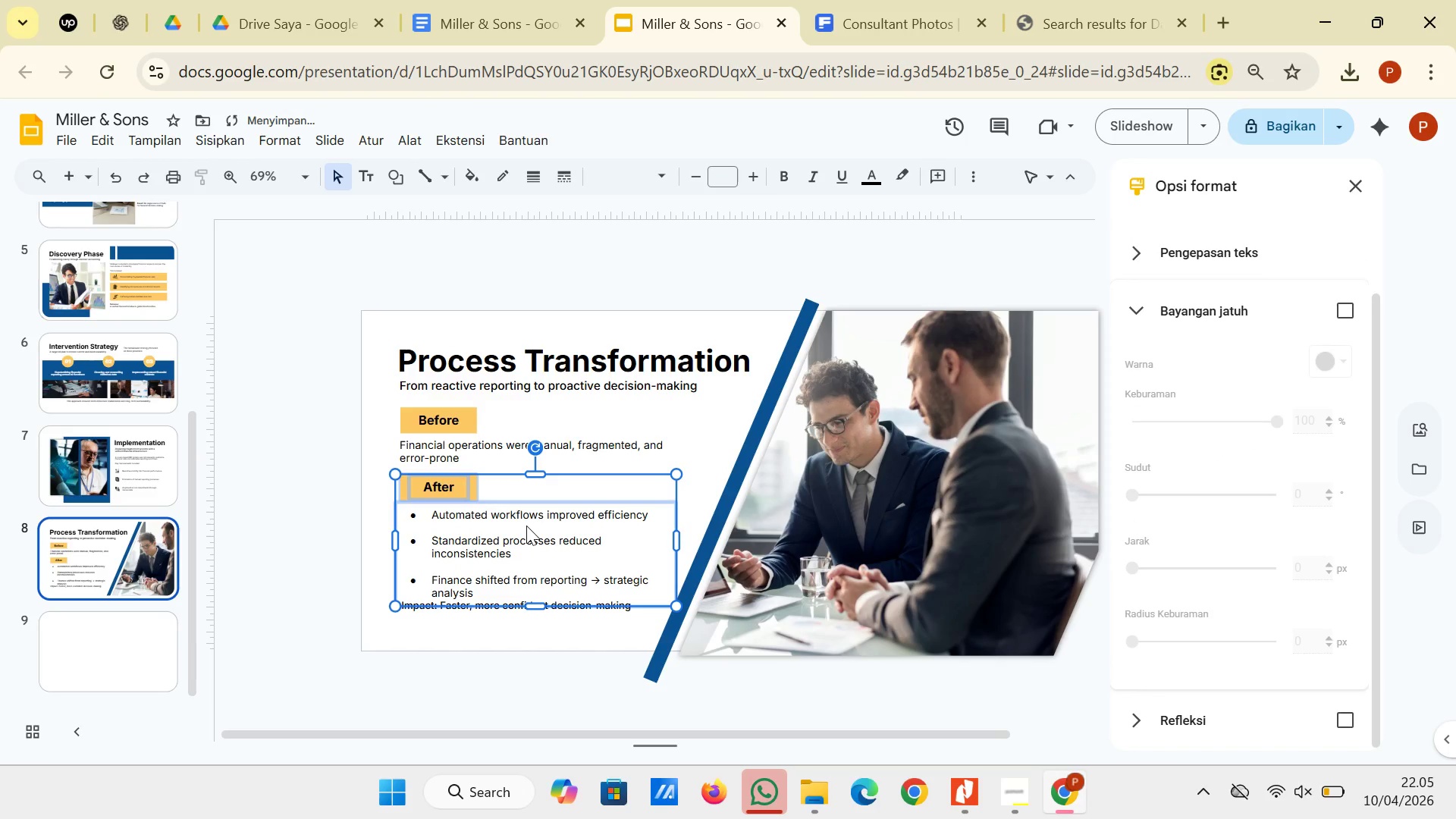 
key(ArrowUp)
 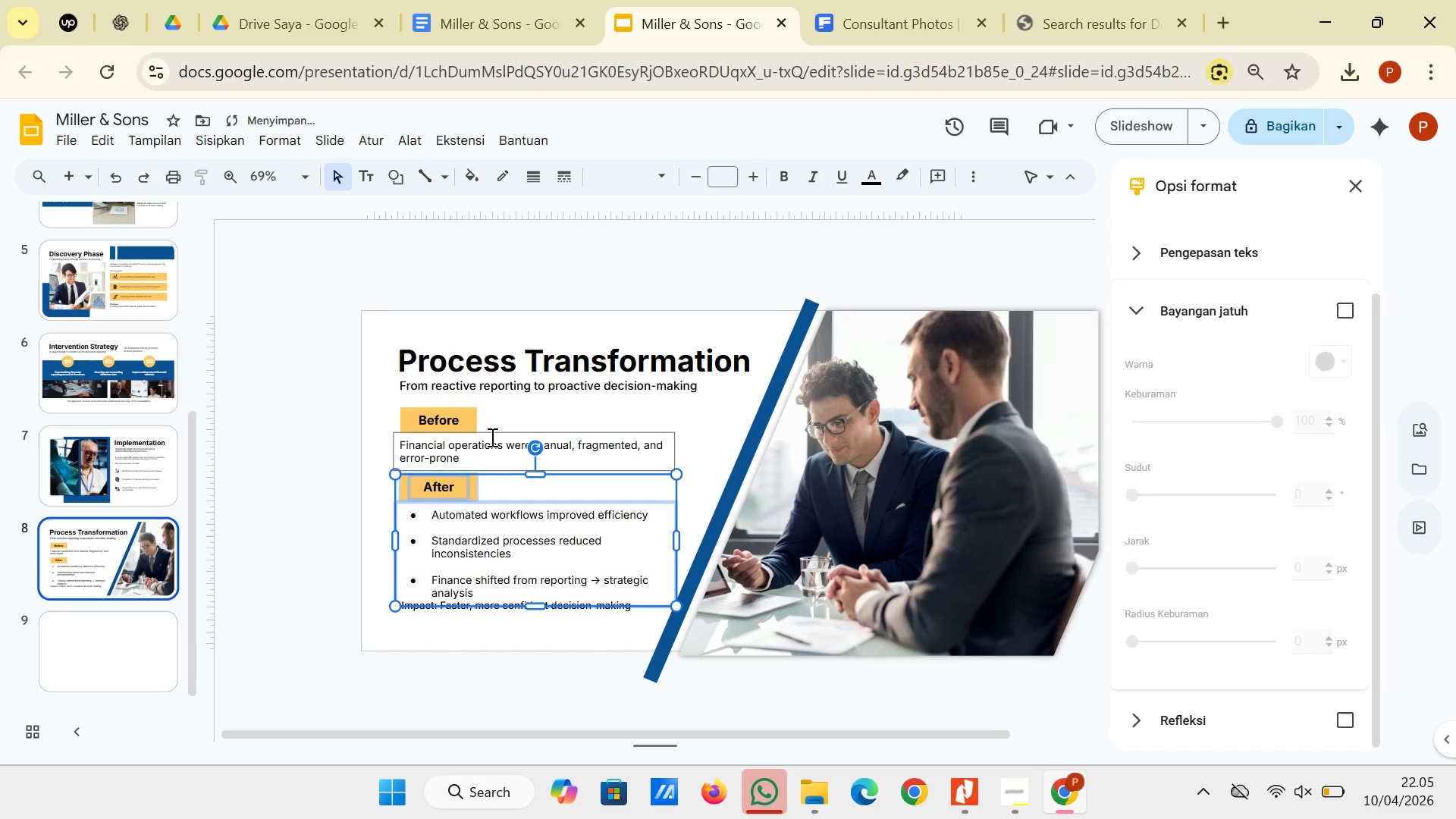 
left_click([332, 422])
 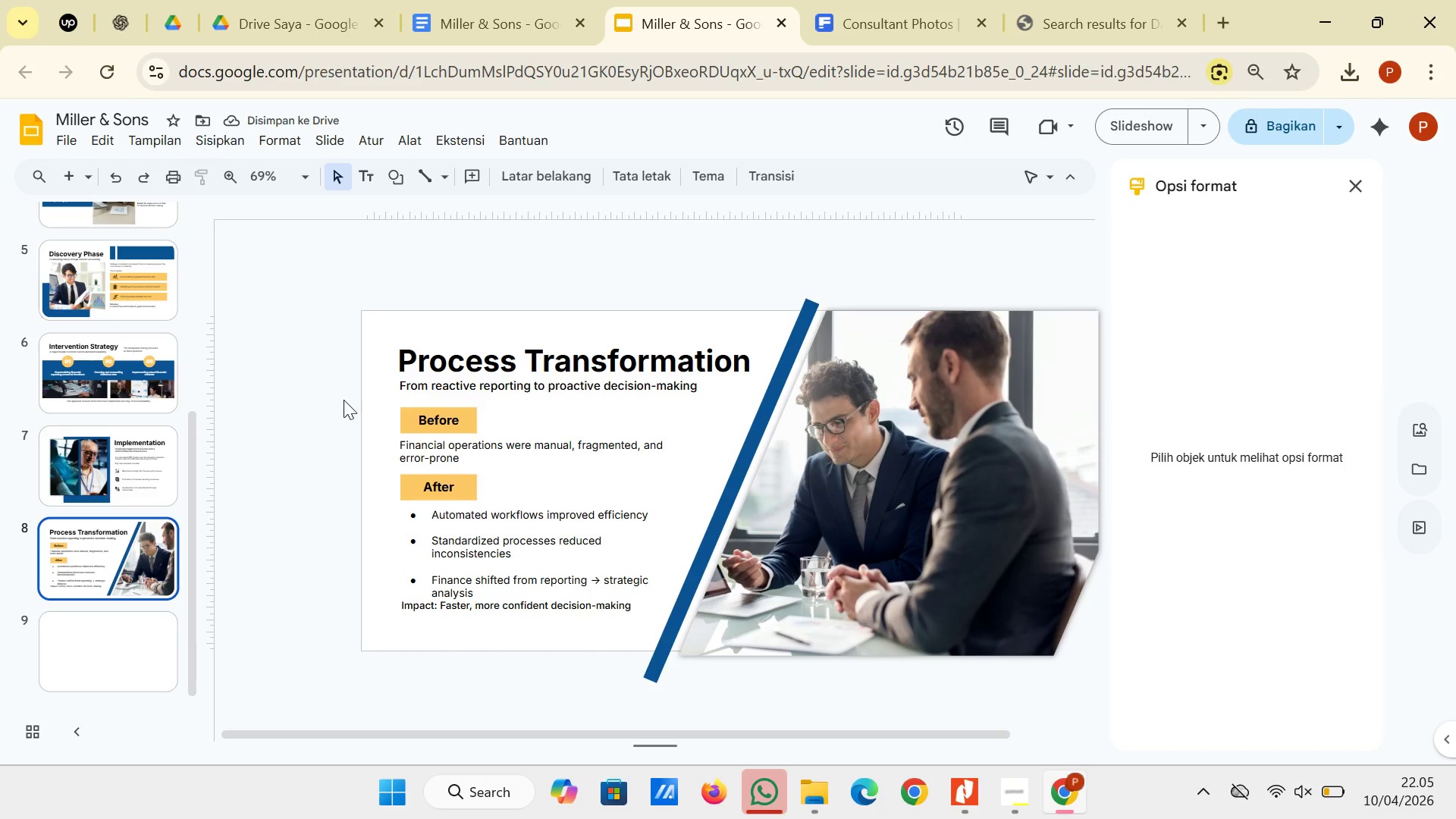 
left_click_drag(start_coordinate=[344, 400], to_coordinate=[516, 449])
 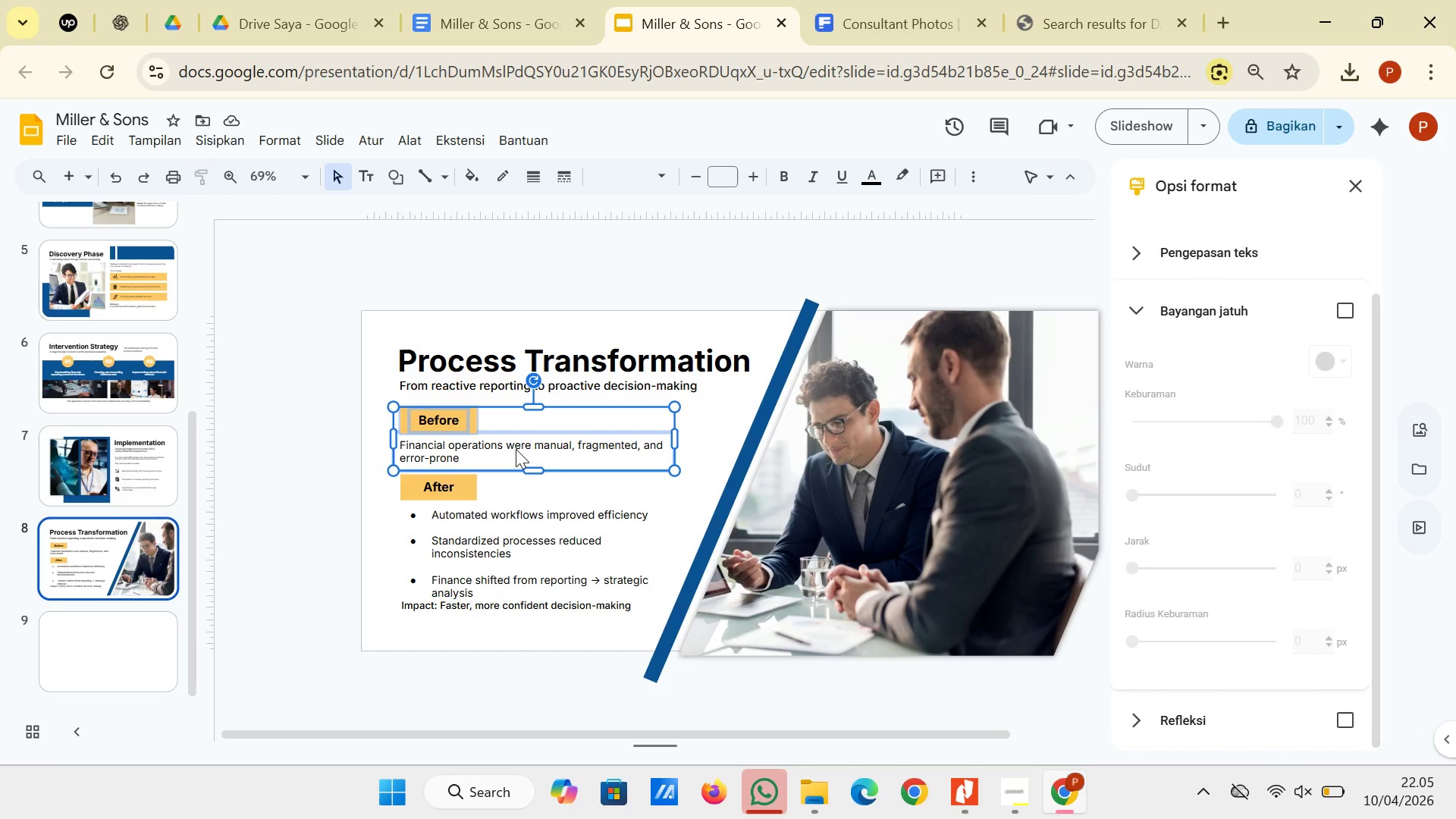 
key(ArrowUp)
 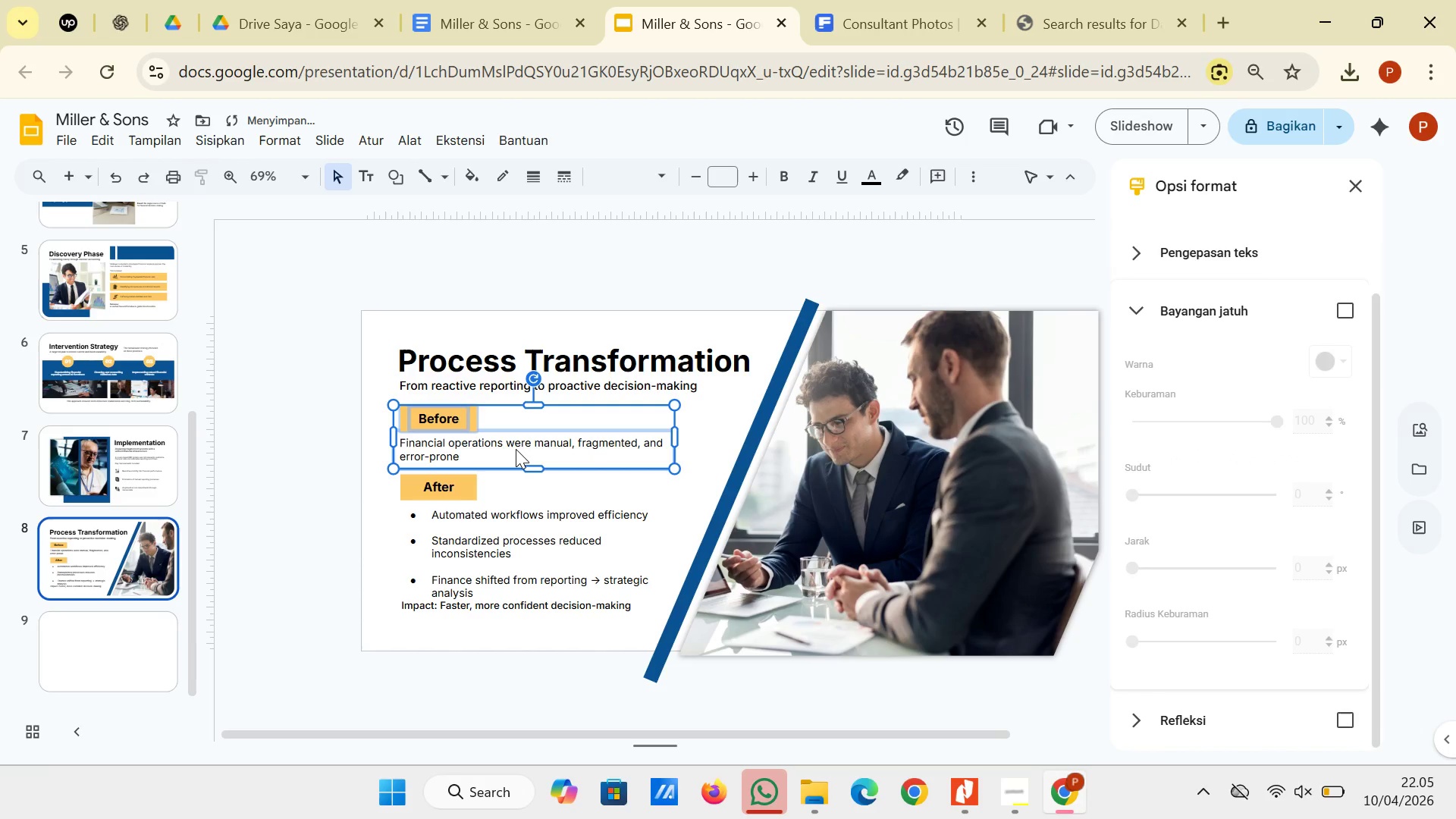 
key(ArrowUp)
 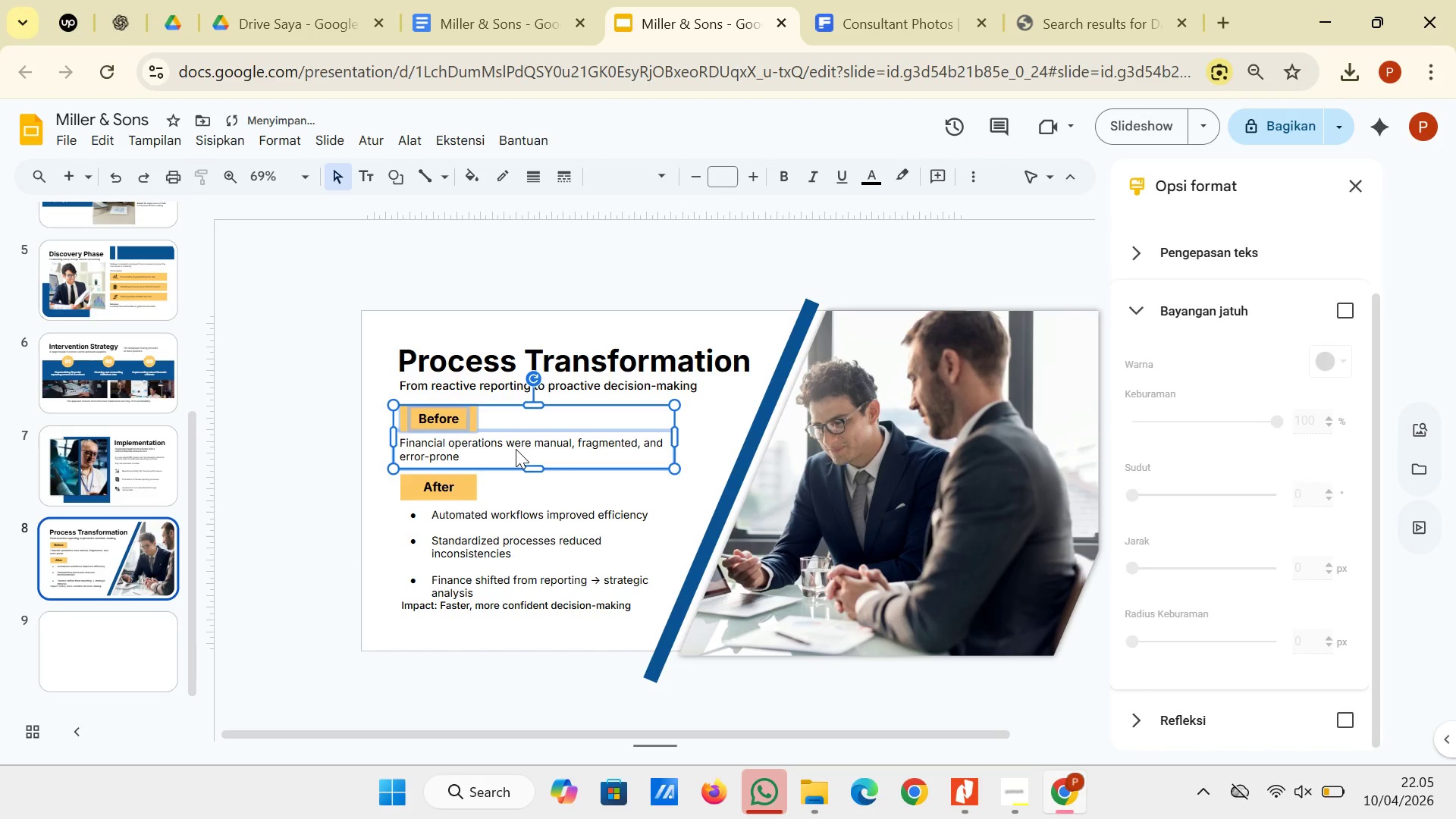 
key(ArrowUp)
 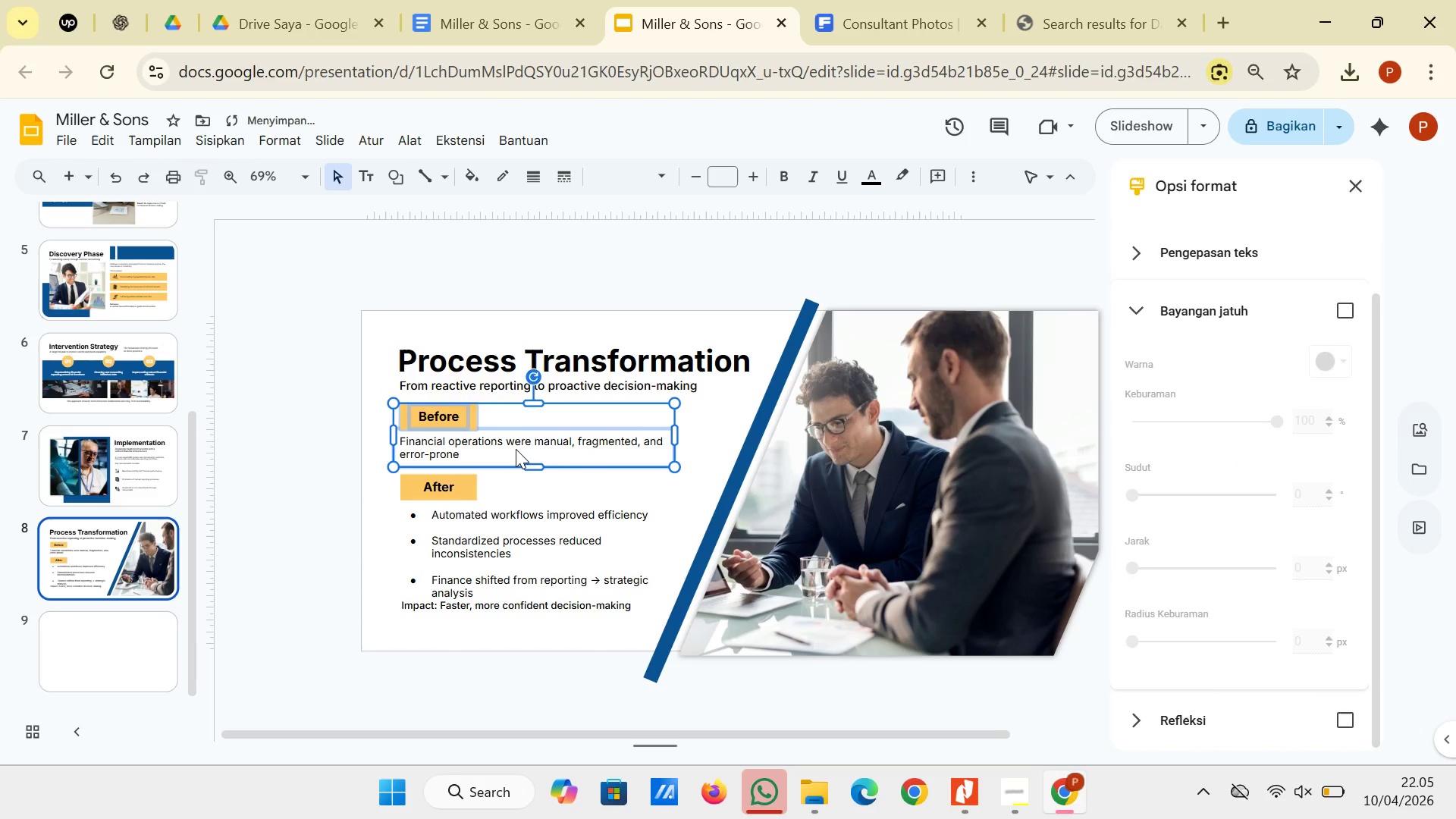 
key(ArrowUp)
 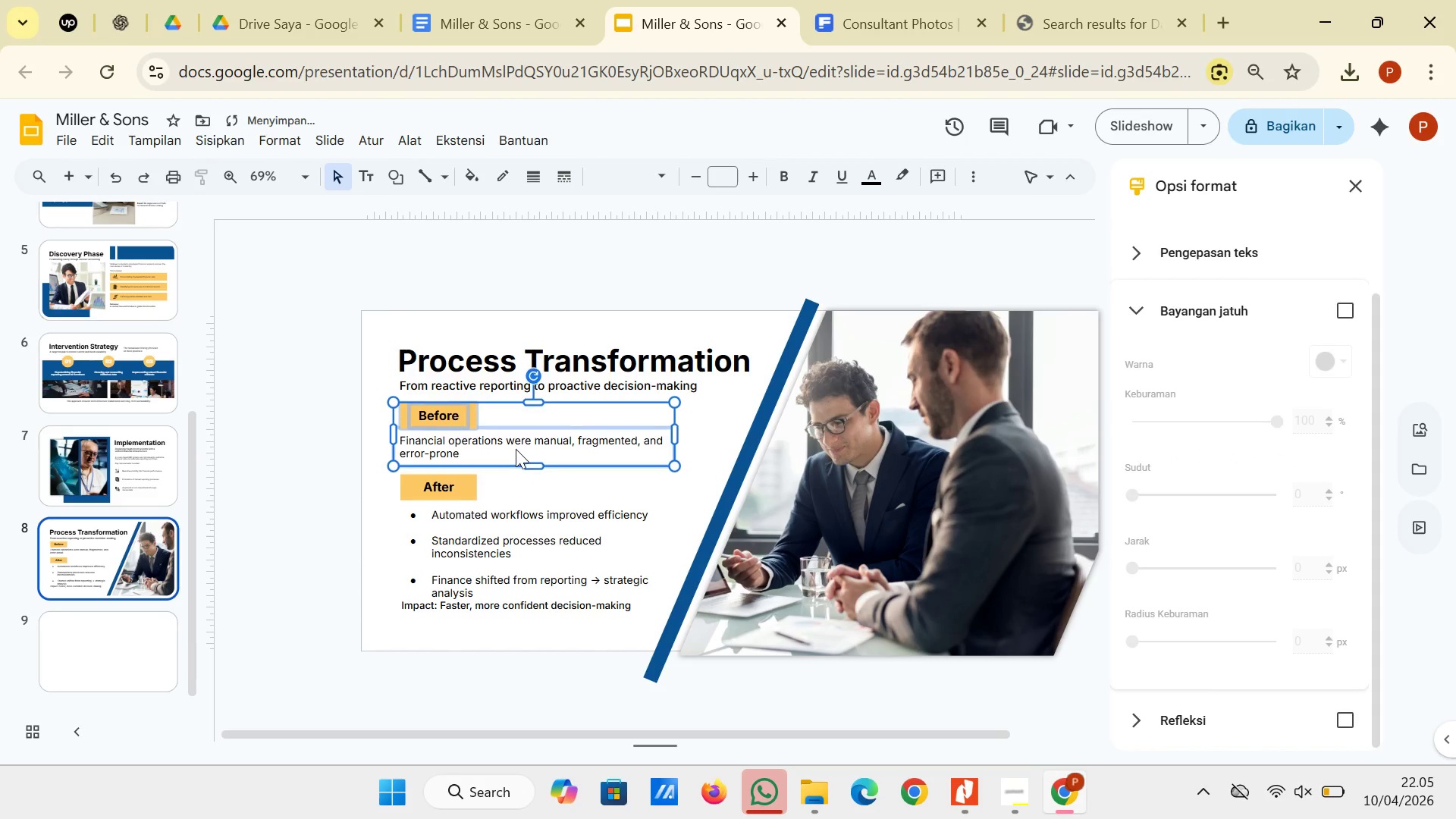 
key(ArrowUp)
 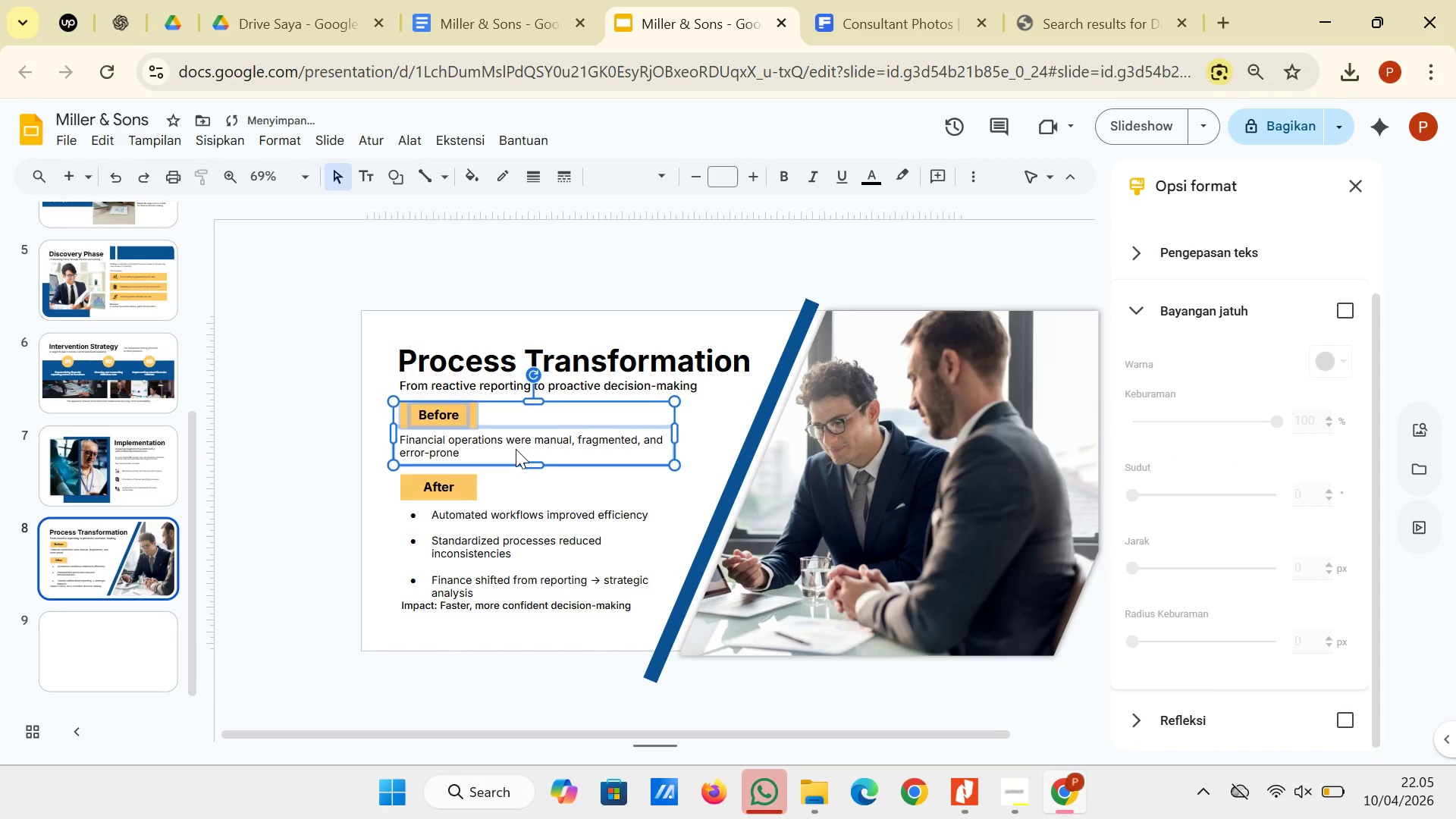 
key(ArrowUp)
 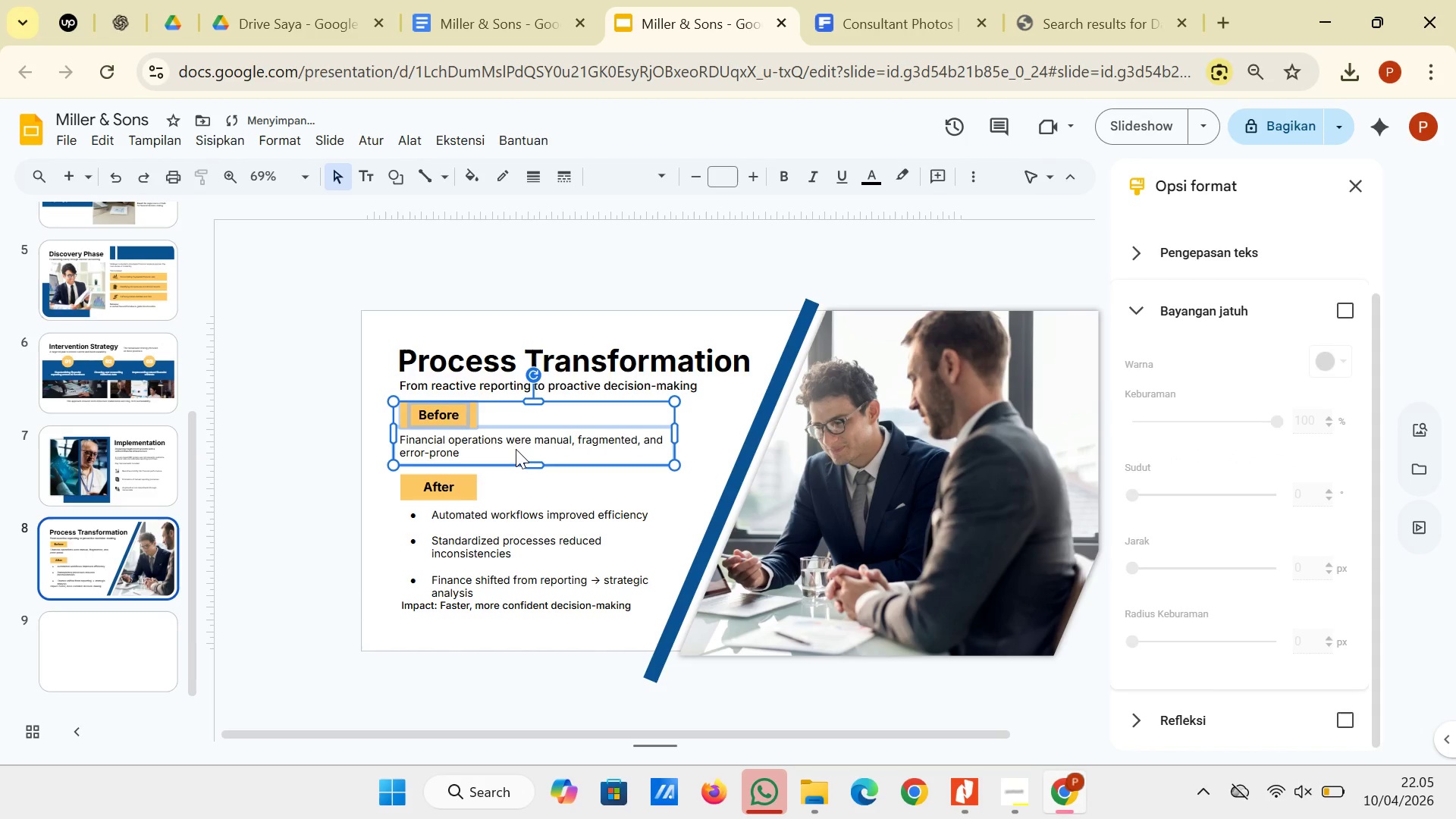 
key(ArrowUp)
 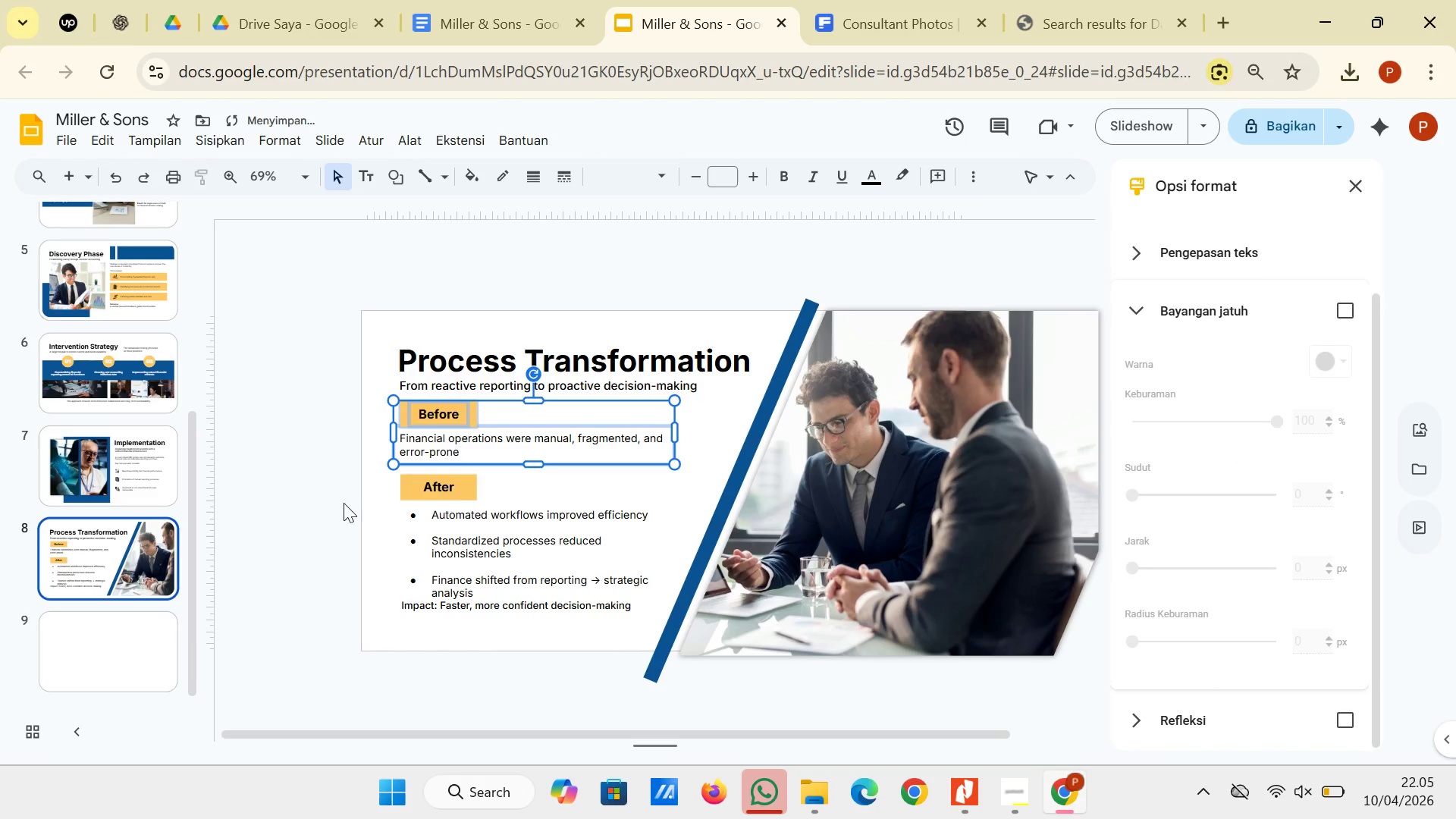 
left_click([343, 503])
 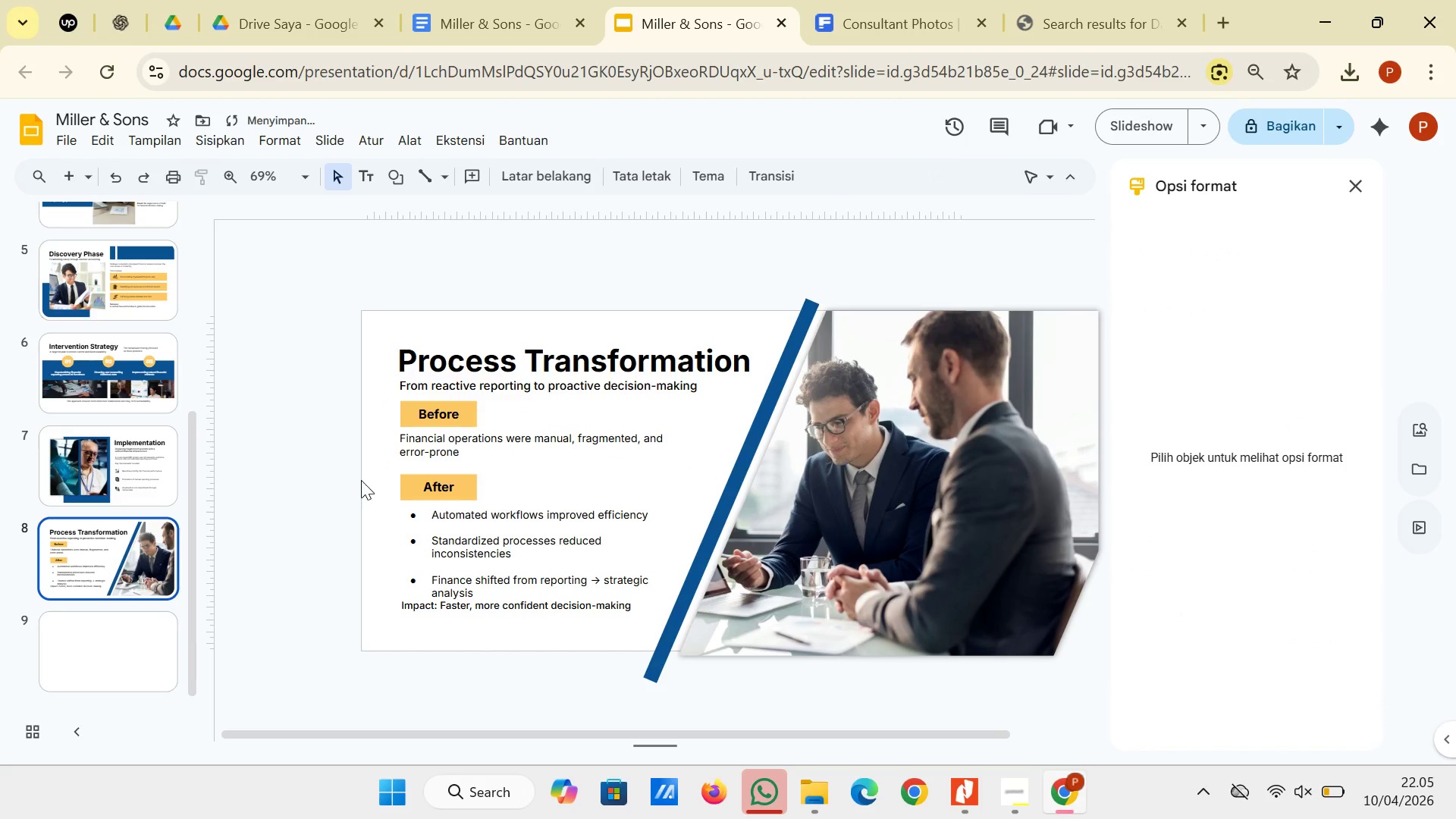 
left_click_drag(start_coordinate=[361, 480], to_coordinate=[569, 570])
 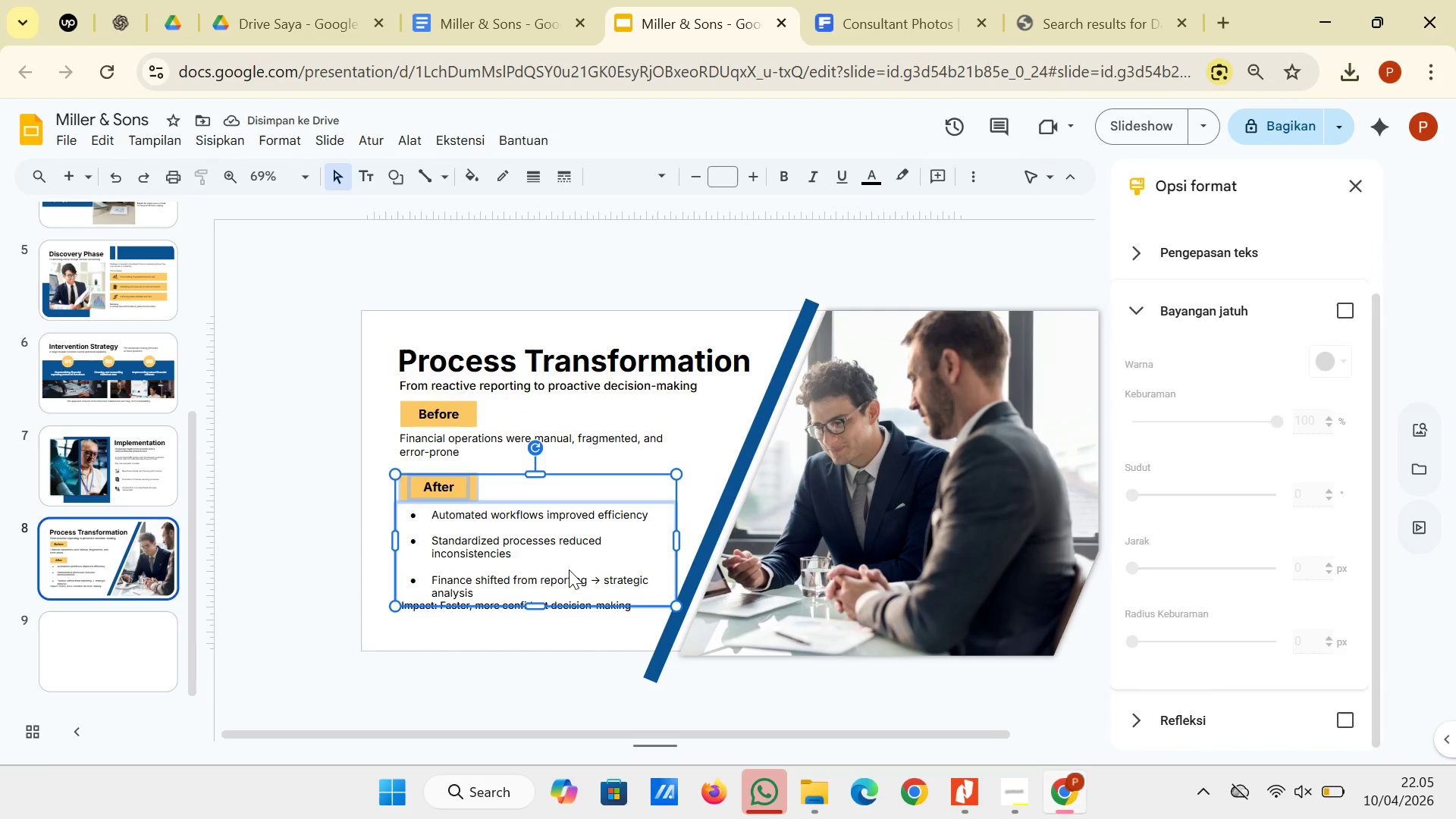 
key(ArrowUp)
 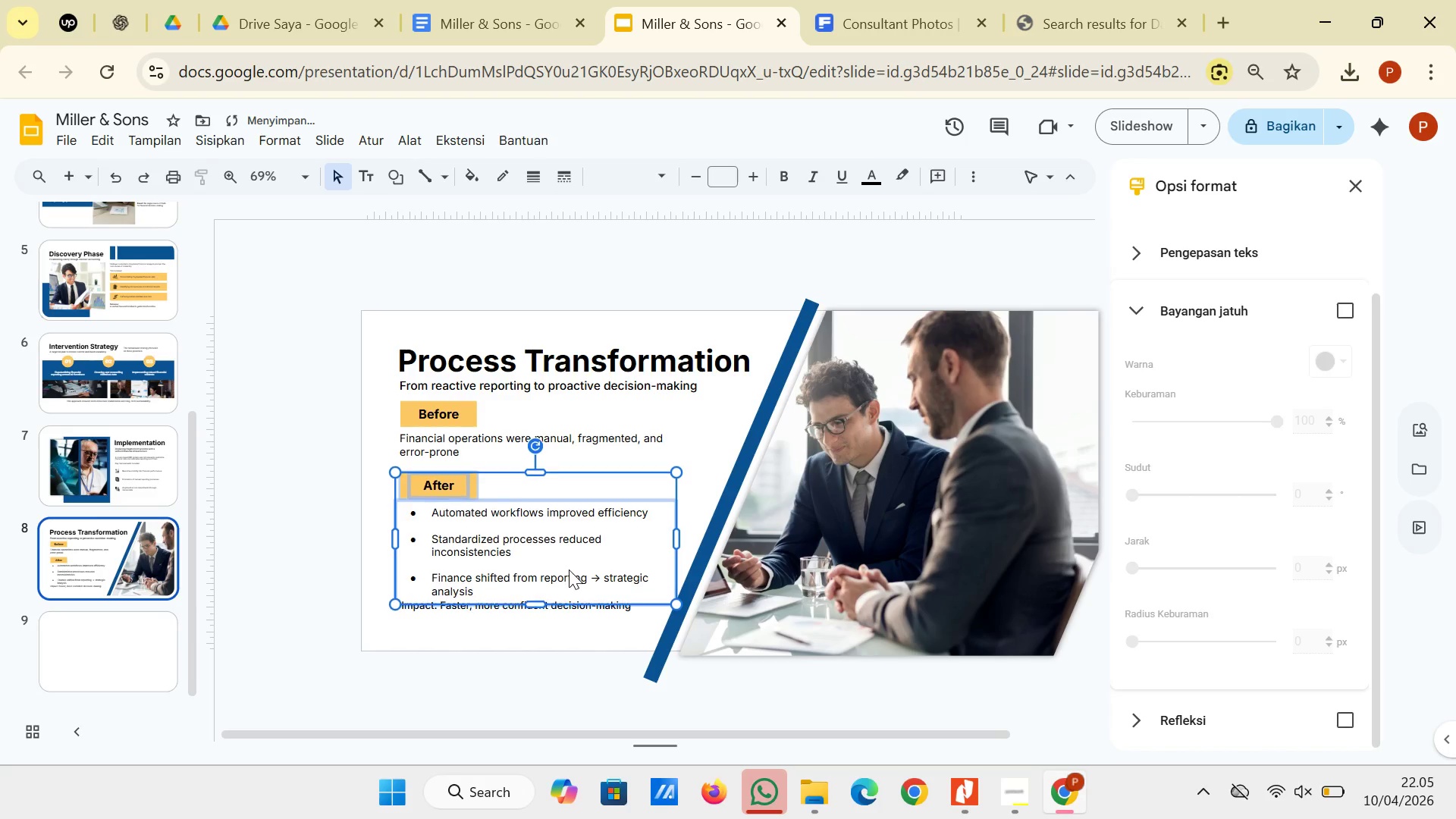 
key(ArrowUp)
 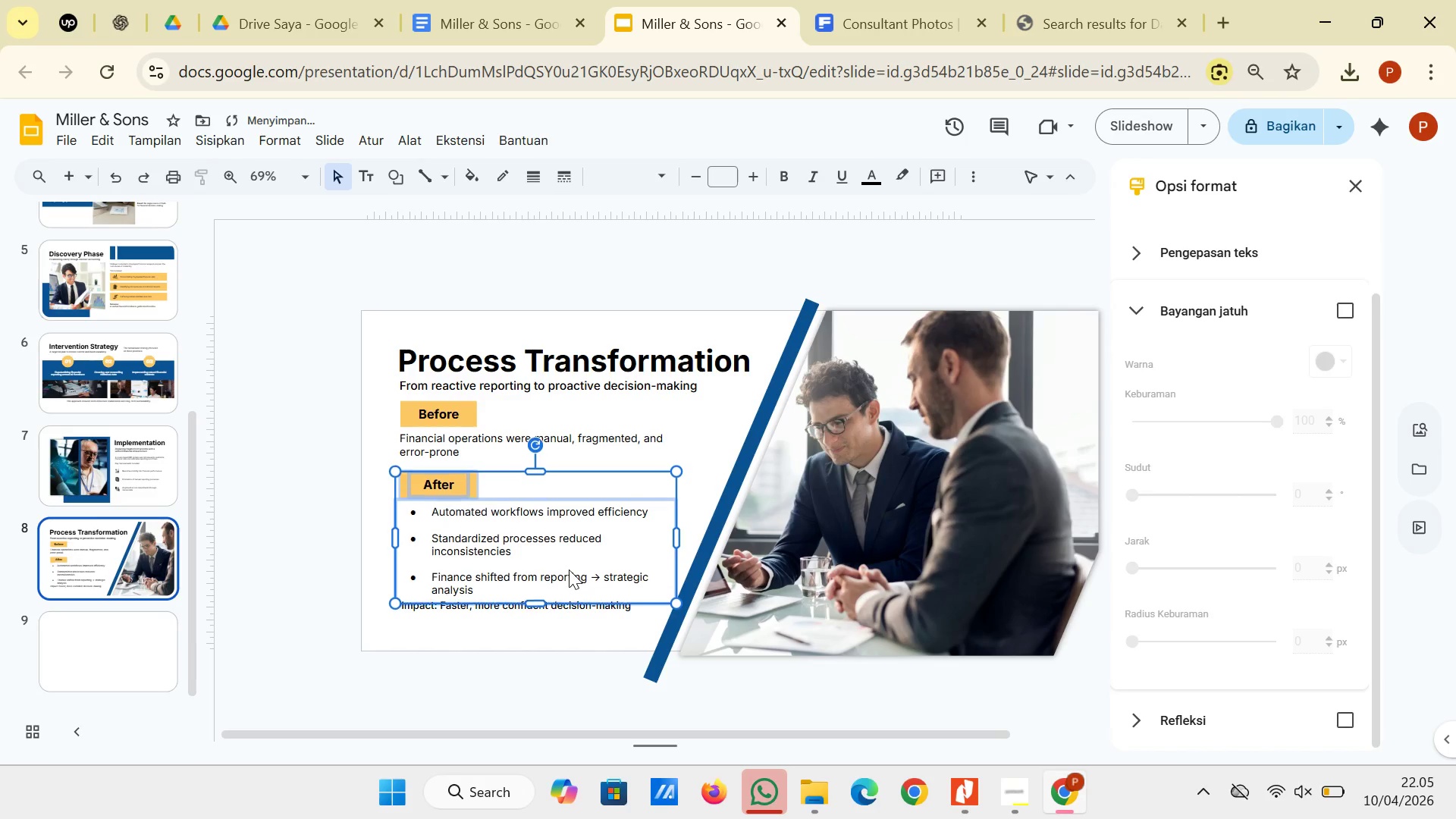 
key(ArrowUp)
 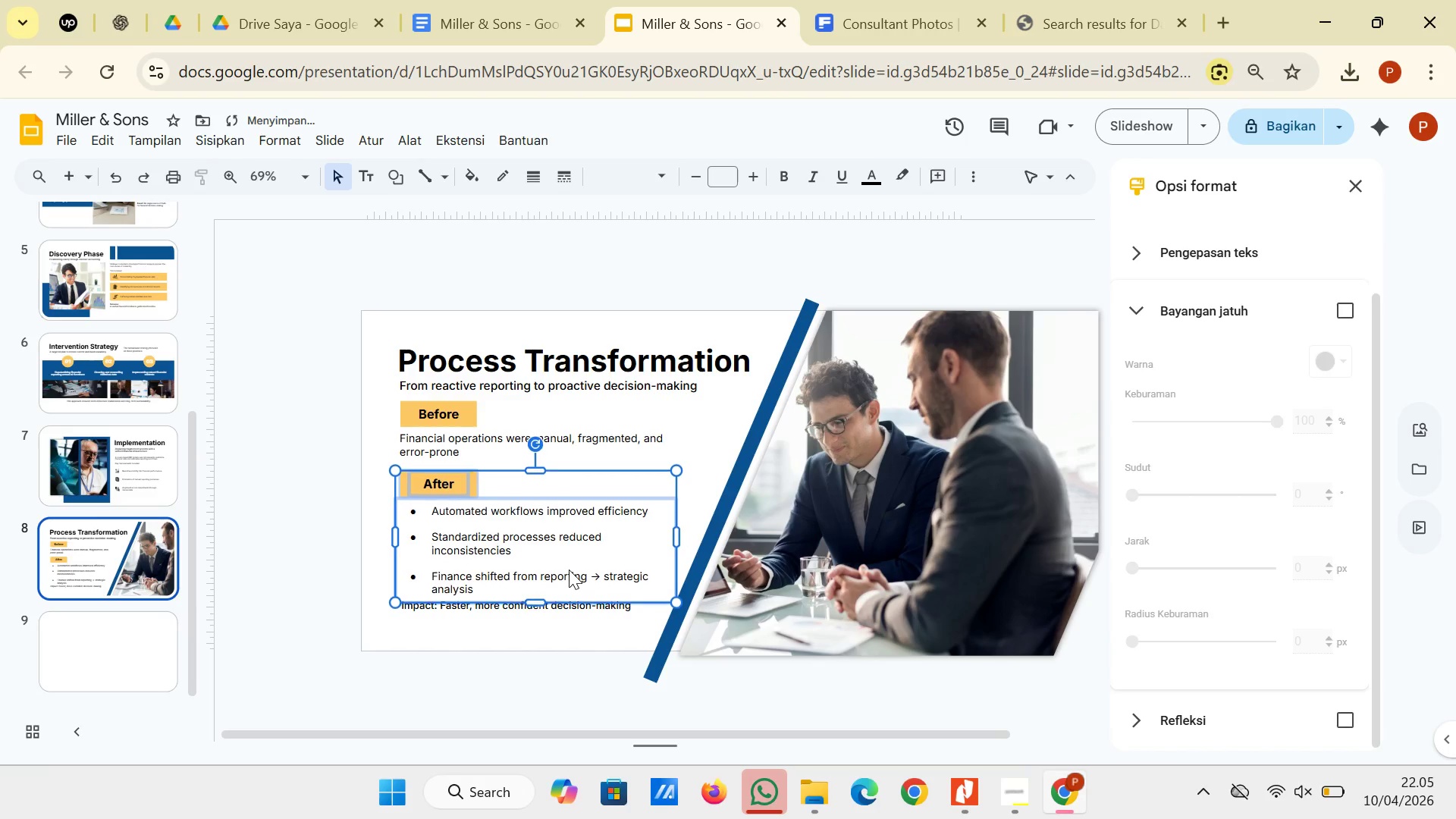 
key(ArrowUp)
 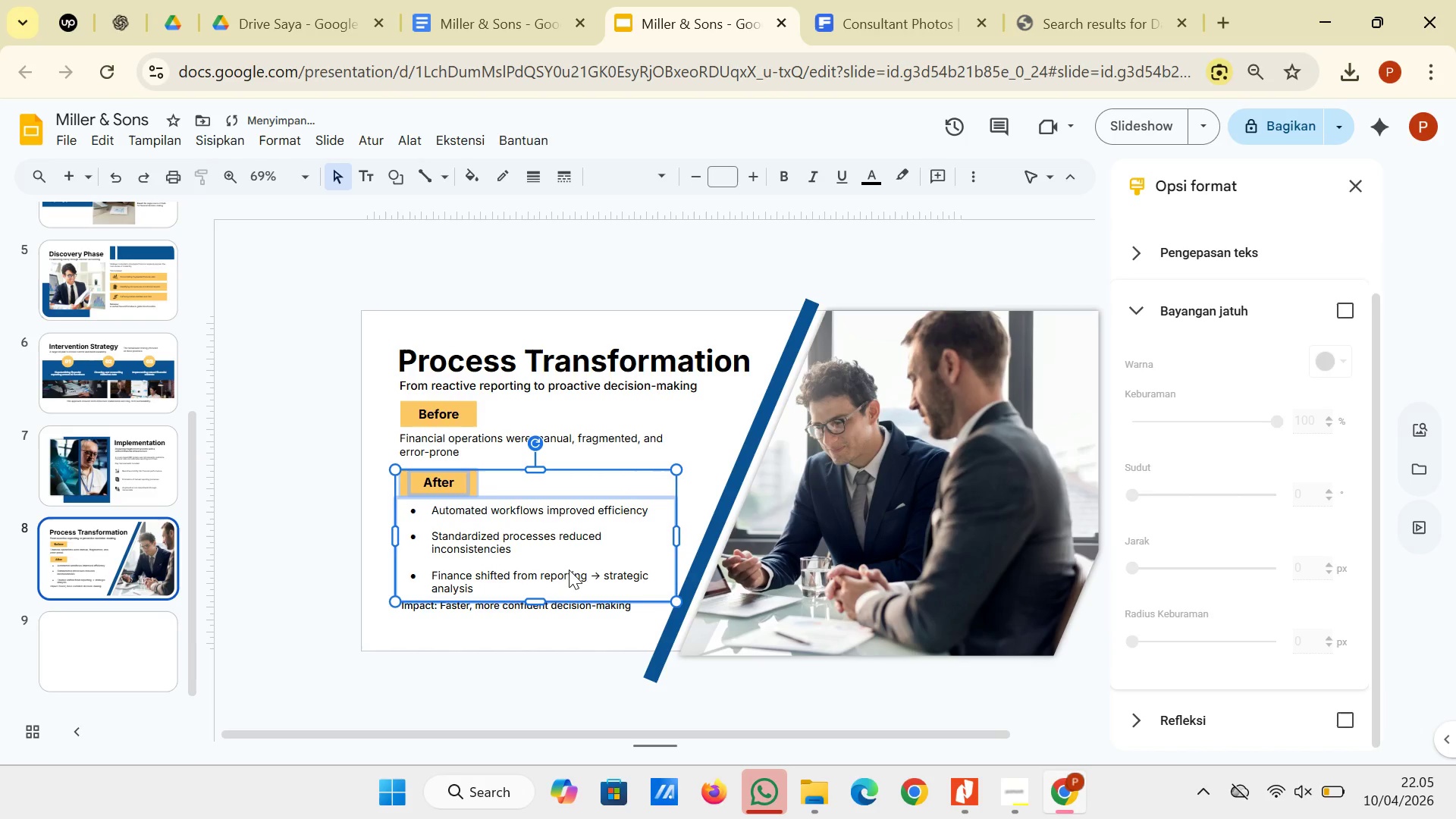 
key(ArrowUp)
 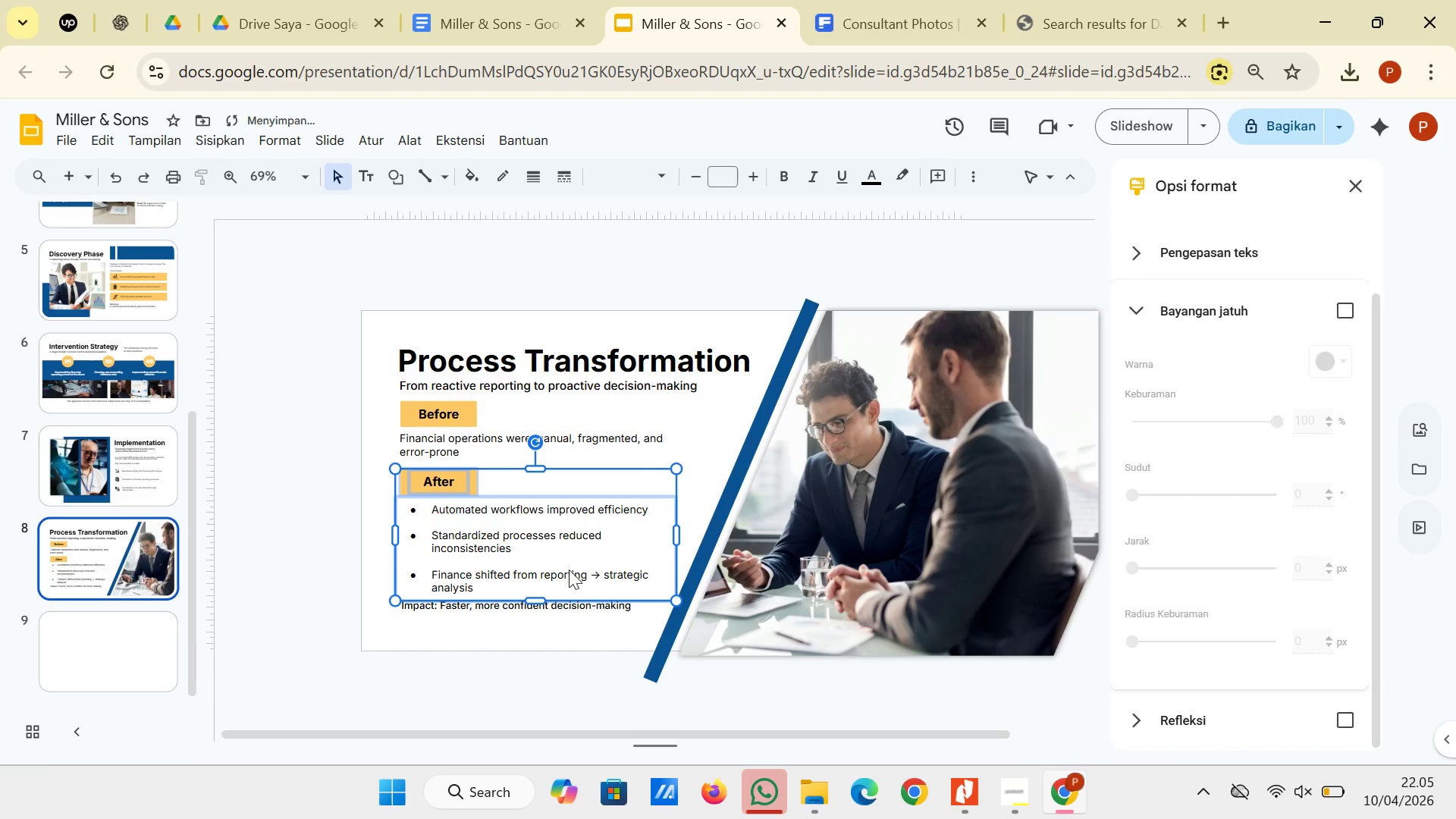 
key(ArrowUp)
 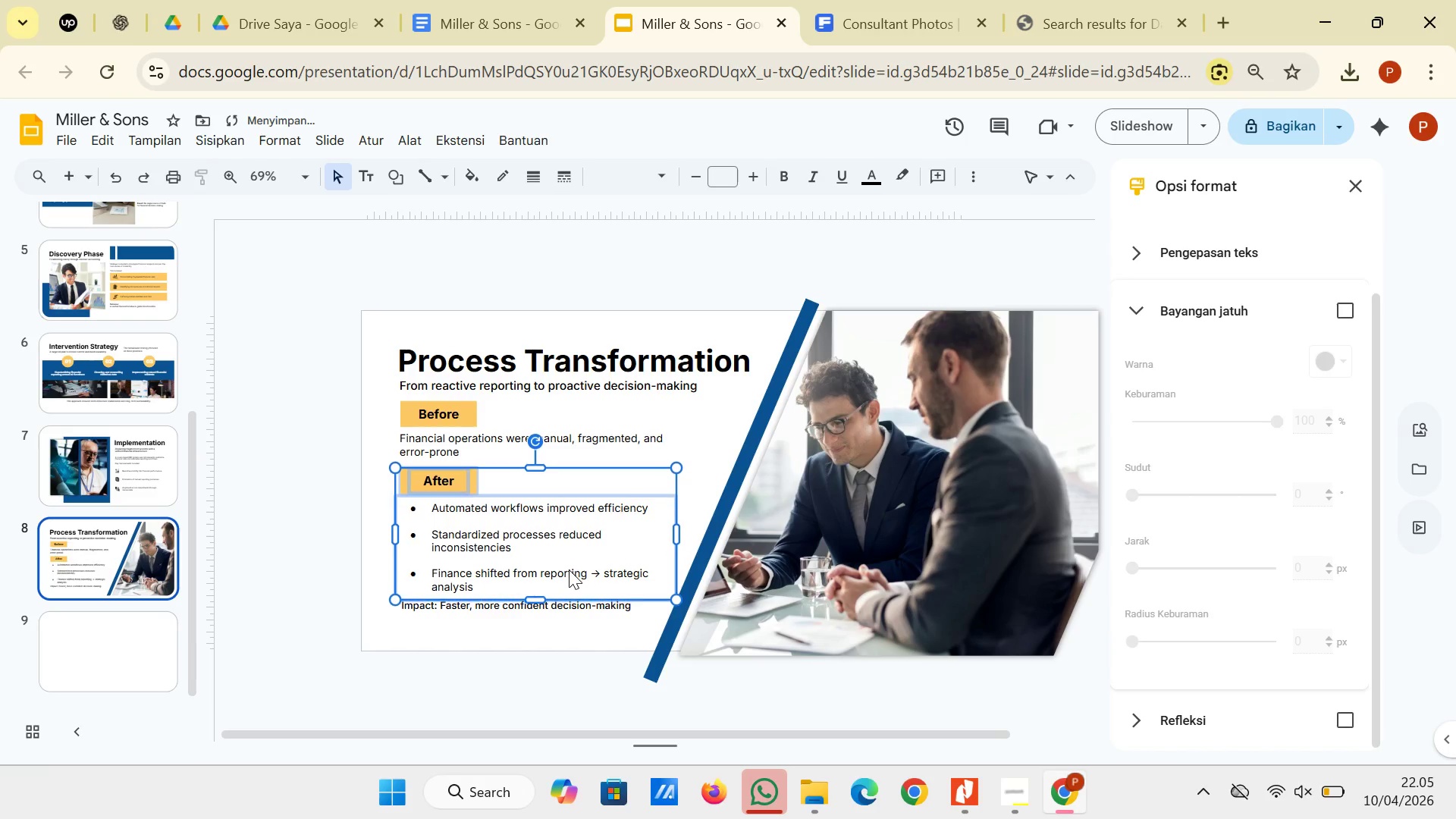 
key(ArrowUp)
 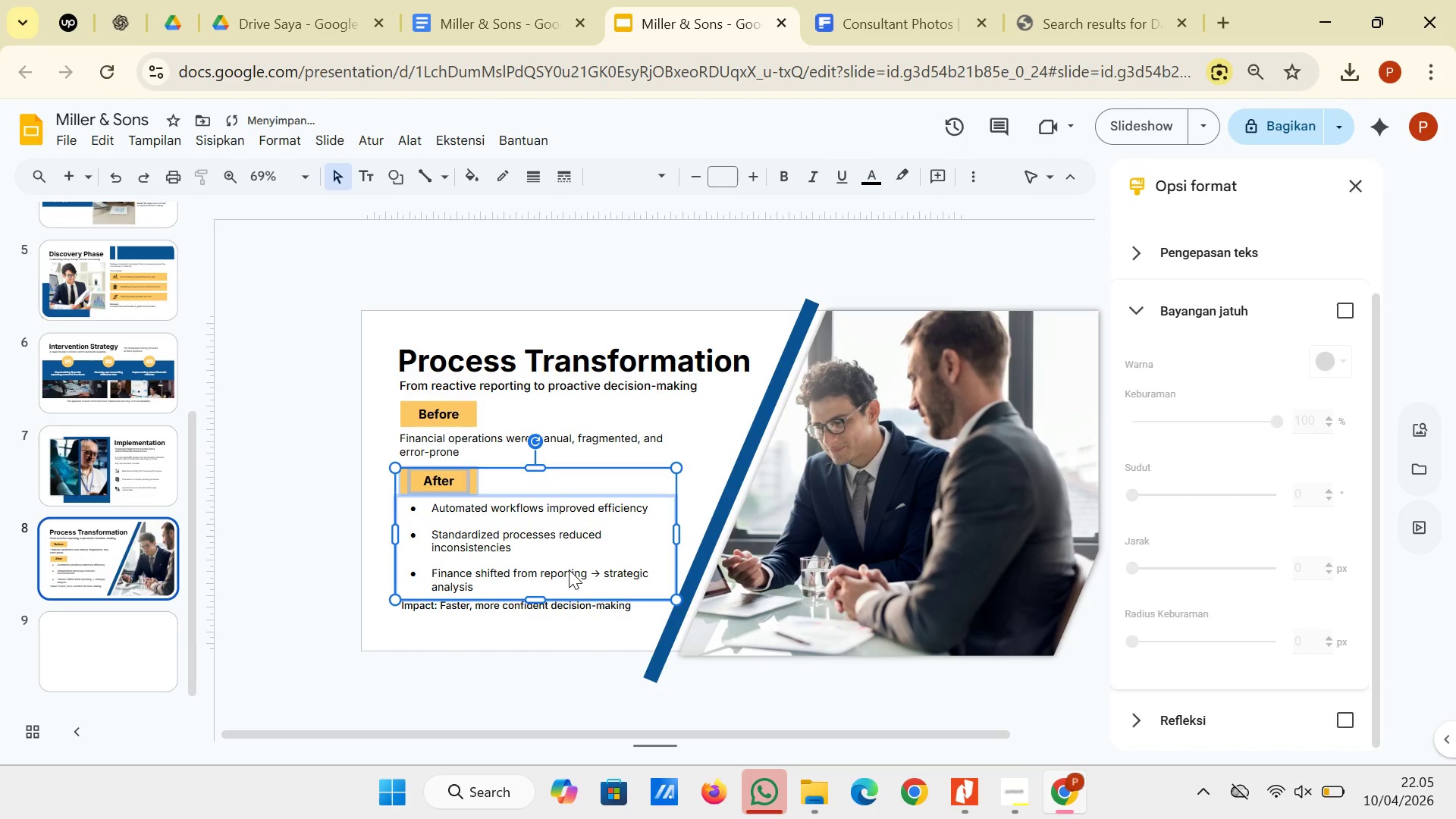 
key(ArrowUp)
 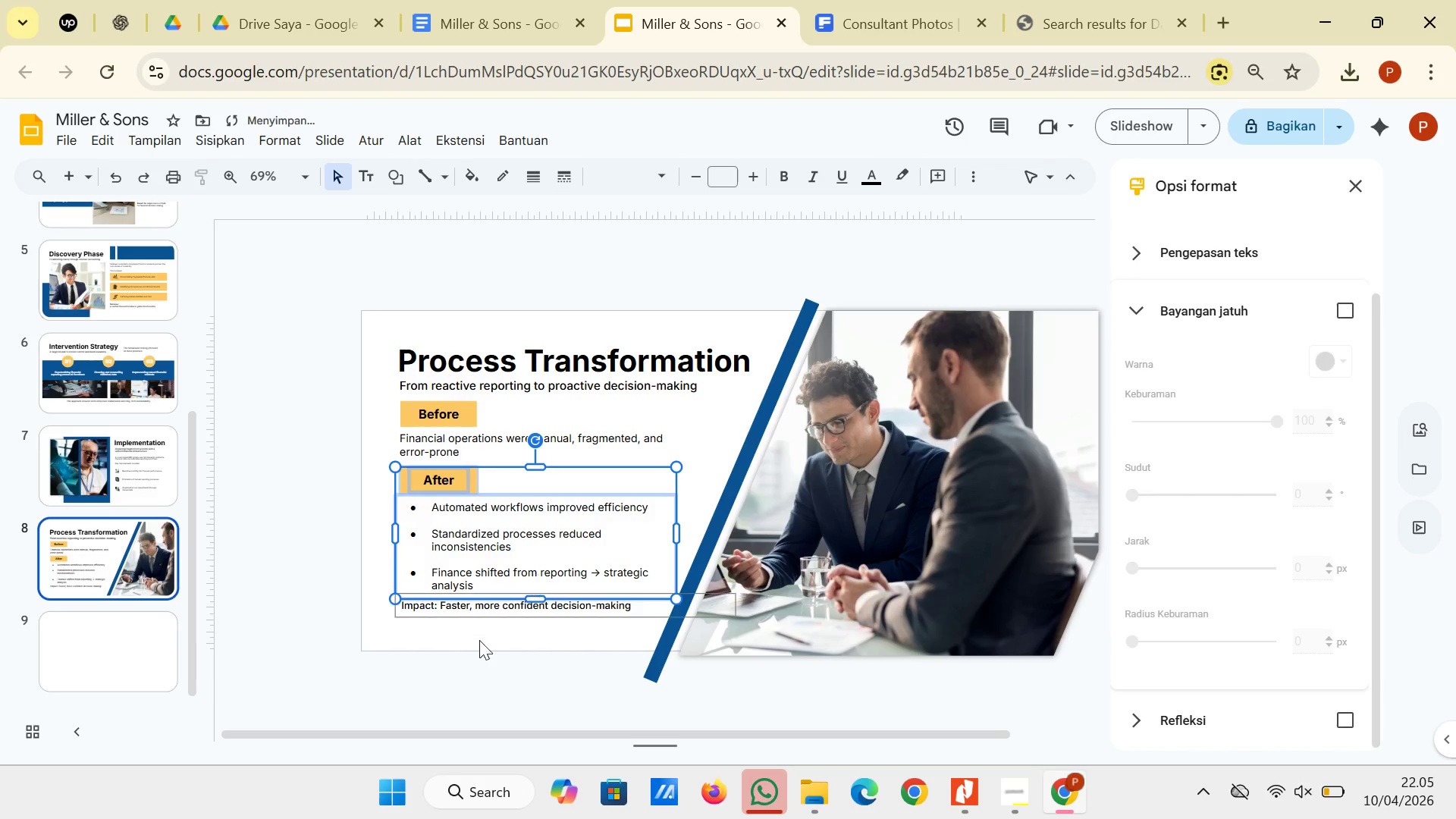 
left_click([435, 695])
 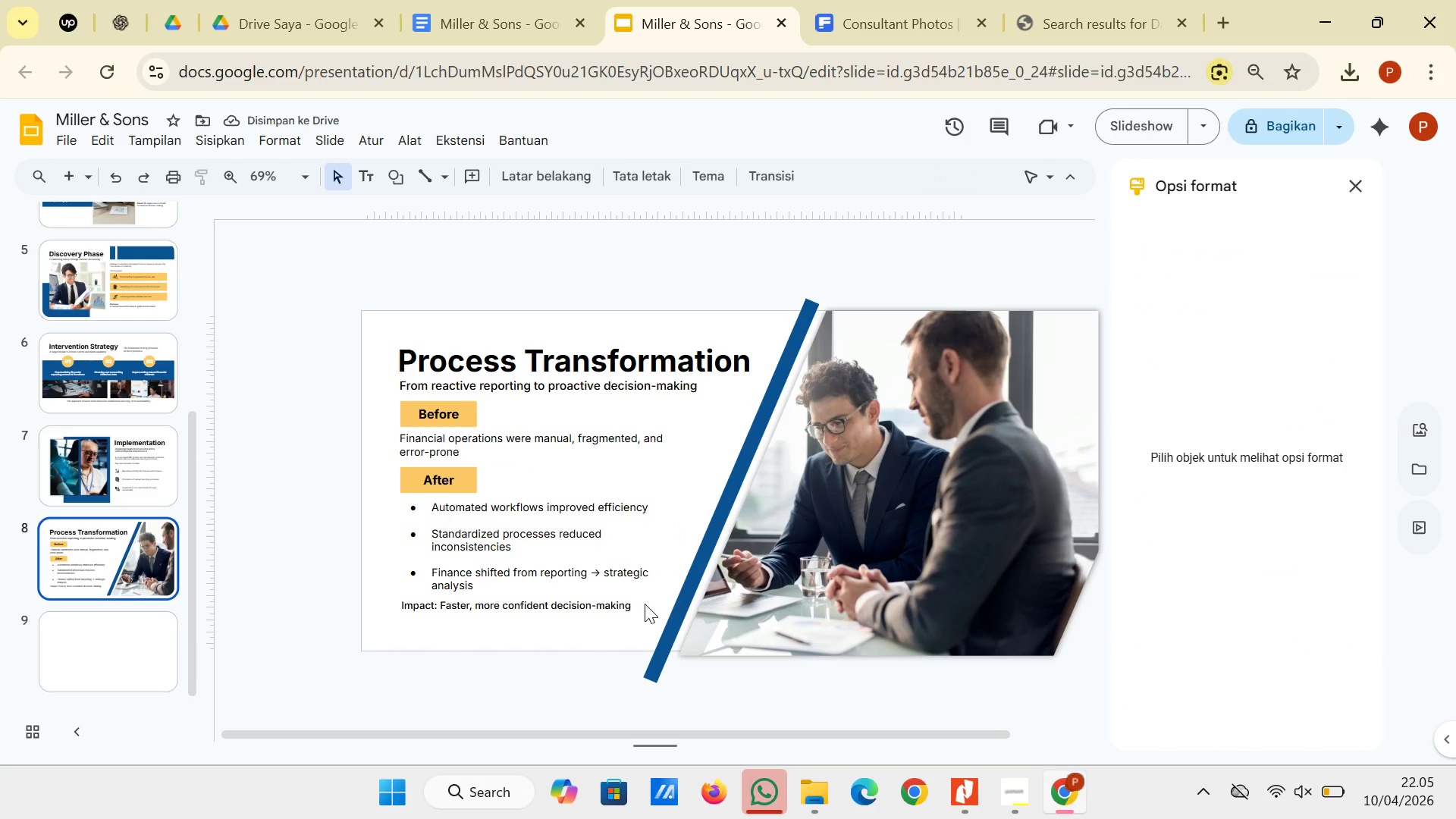 
left_click([645, 604])
 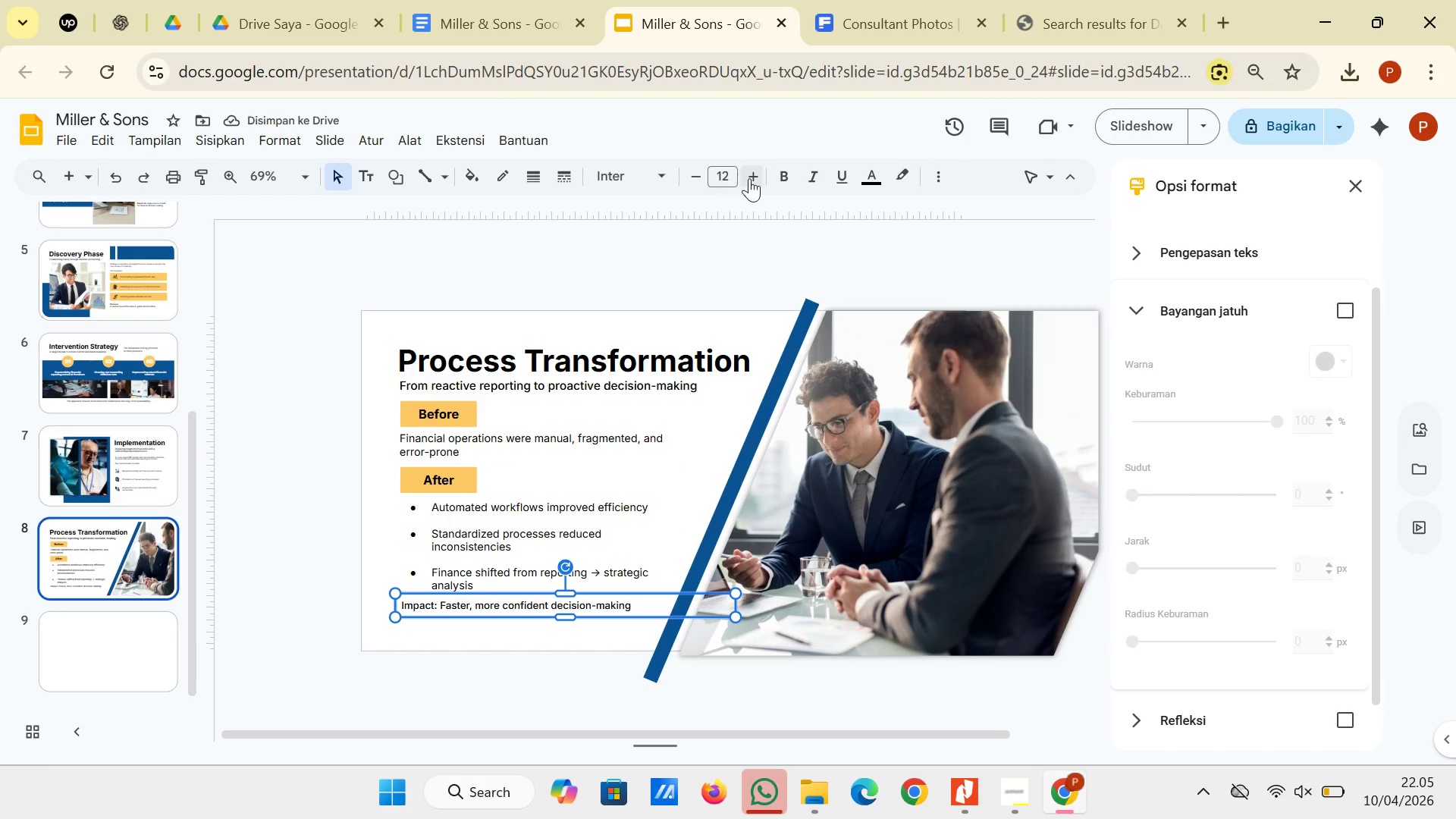 
left_click([750, 178])
 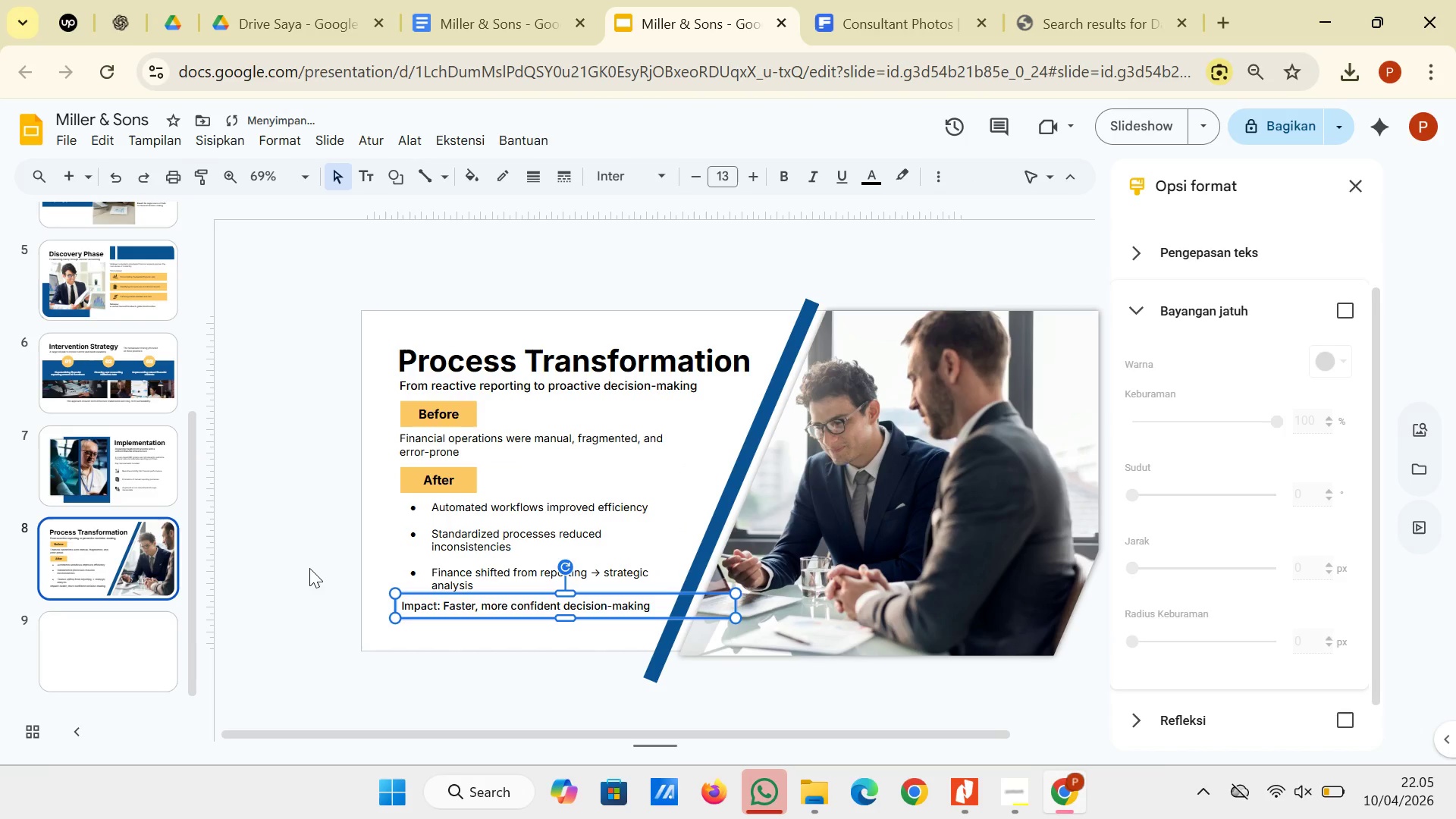 
left_click([306, 568])
 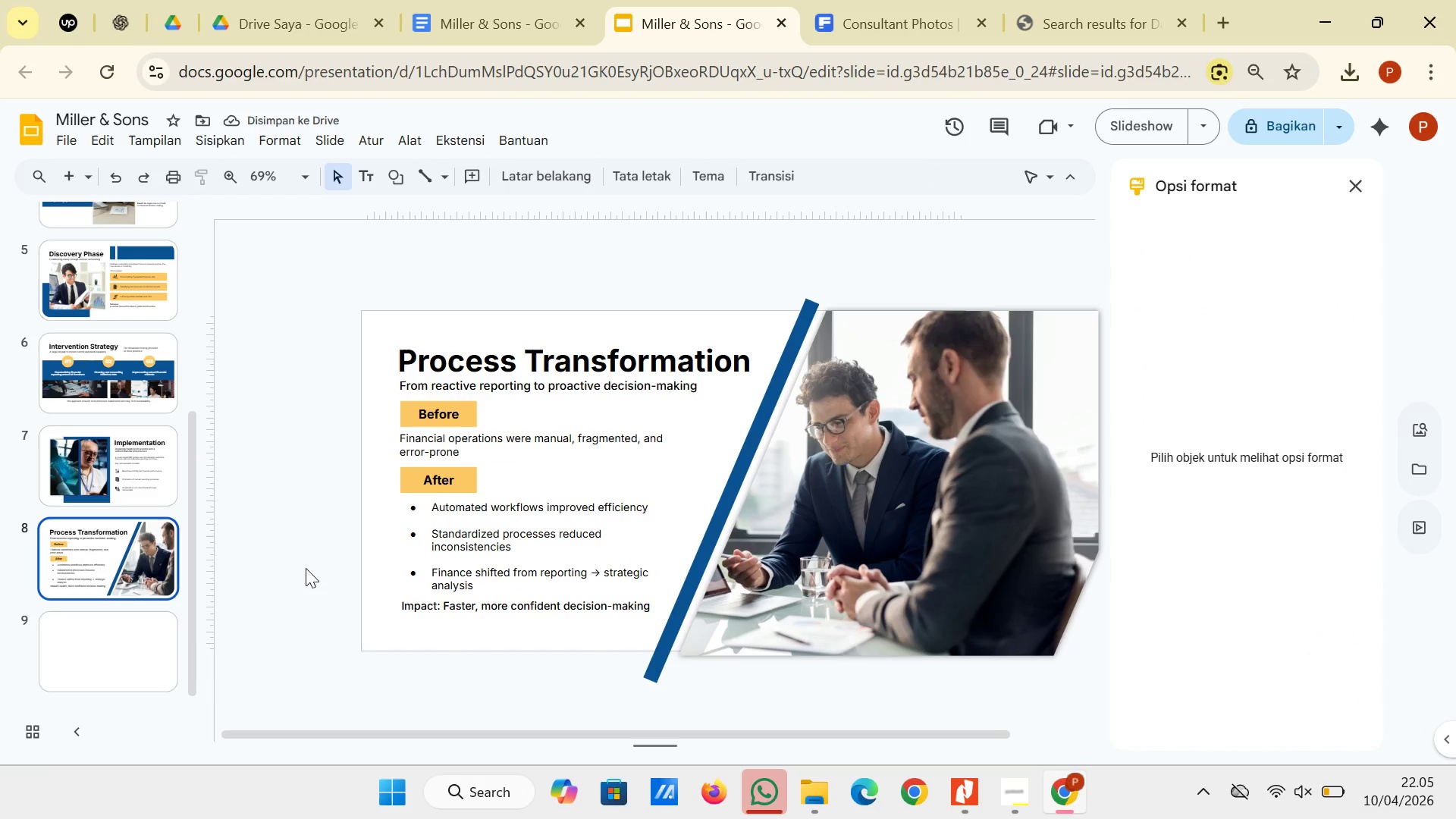 
left_click([629, 557])
 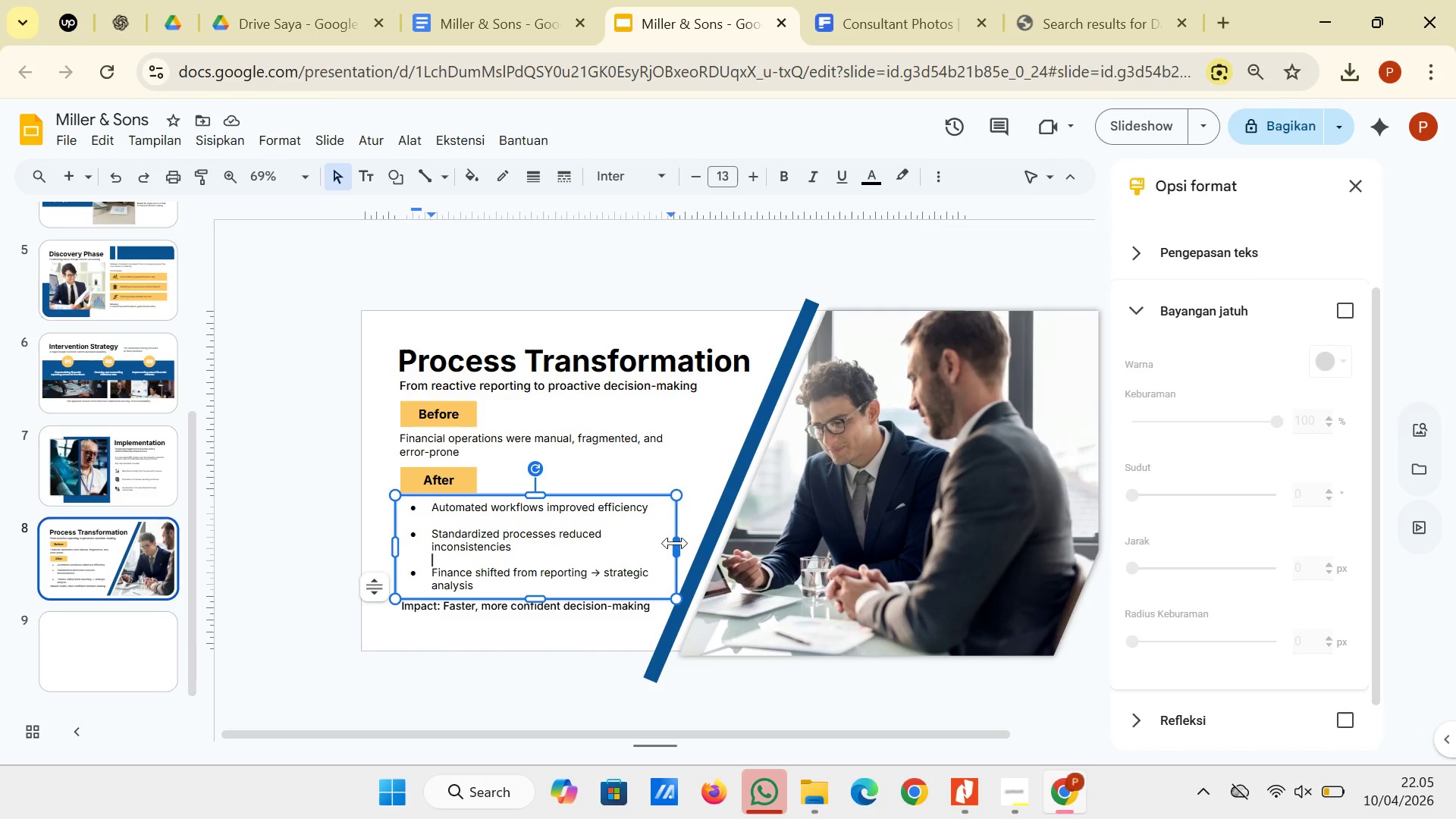 
left_click_drag(start_coordinate=[675, 543], to_coordinate=[693, 543])
 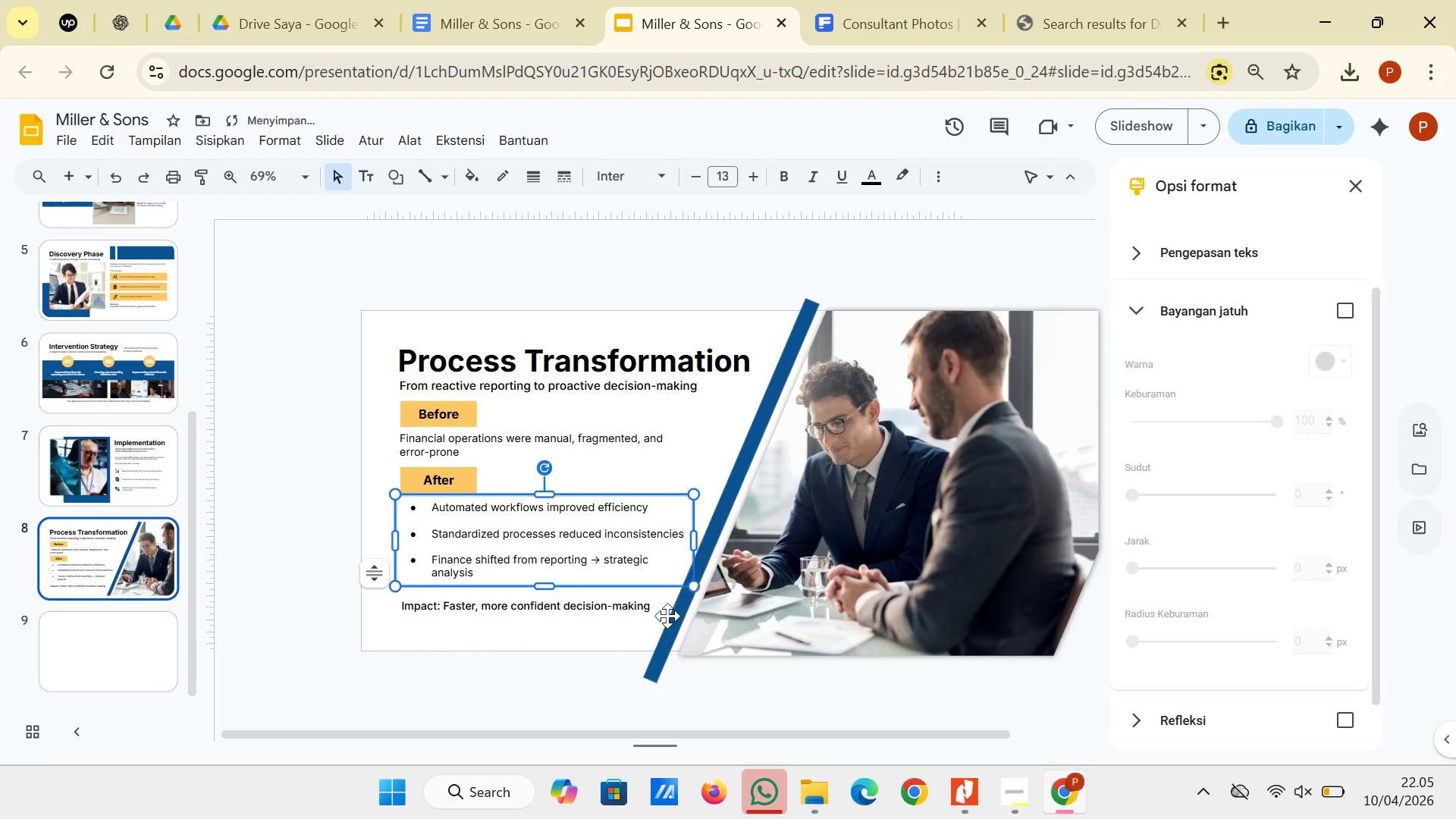 
left_click([489, 664])
 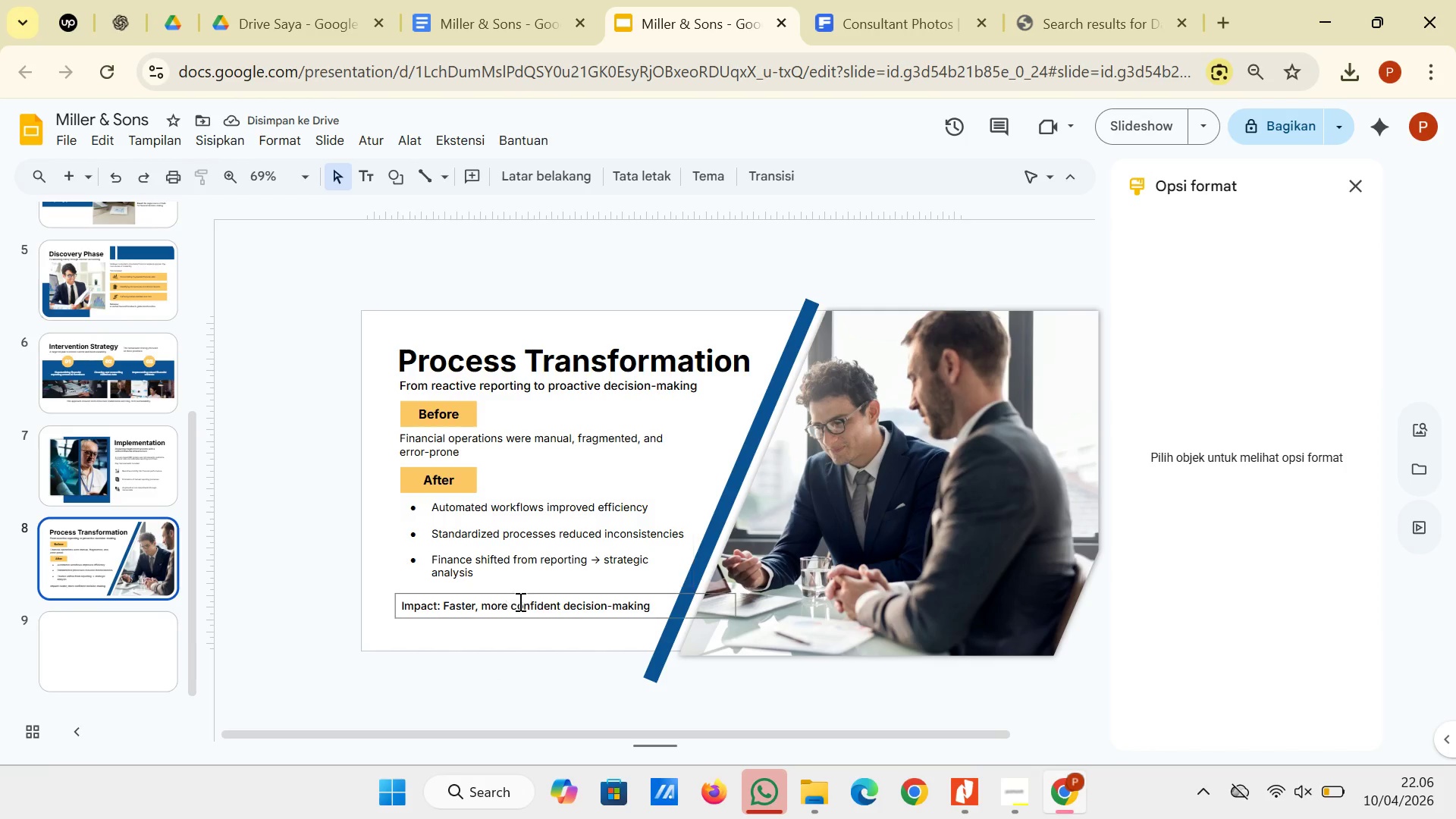 
wait(8.58)
 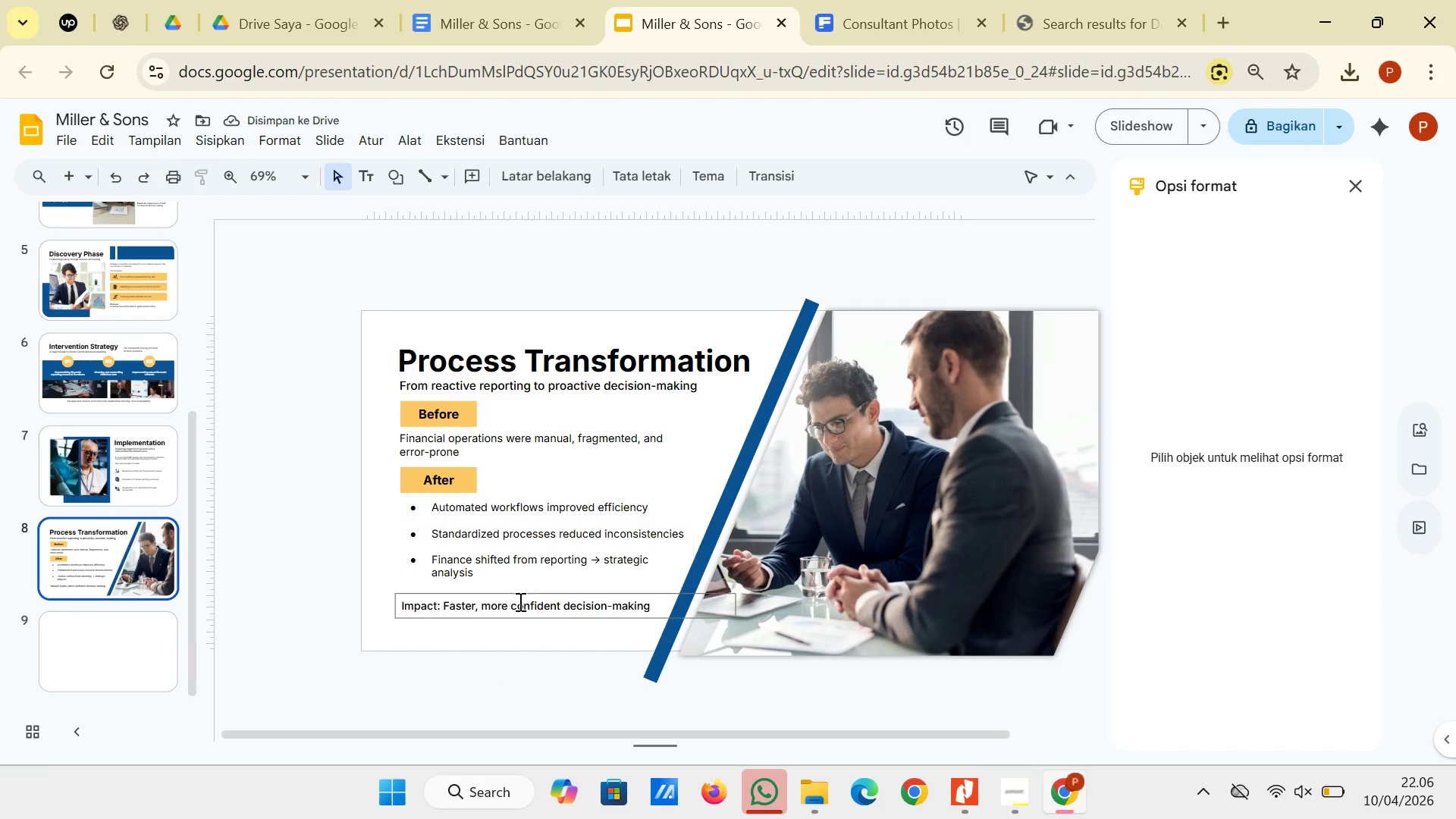 
left_click([482, 601])
 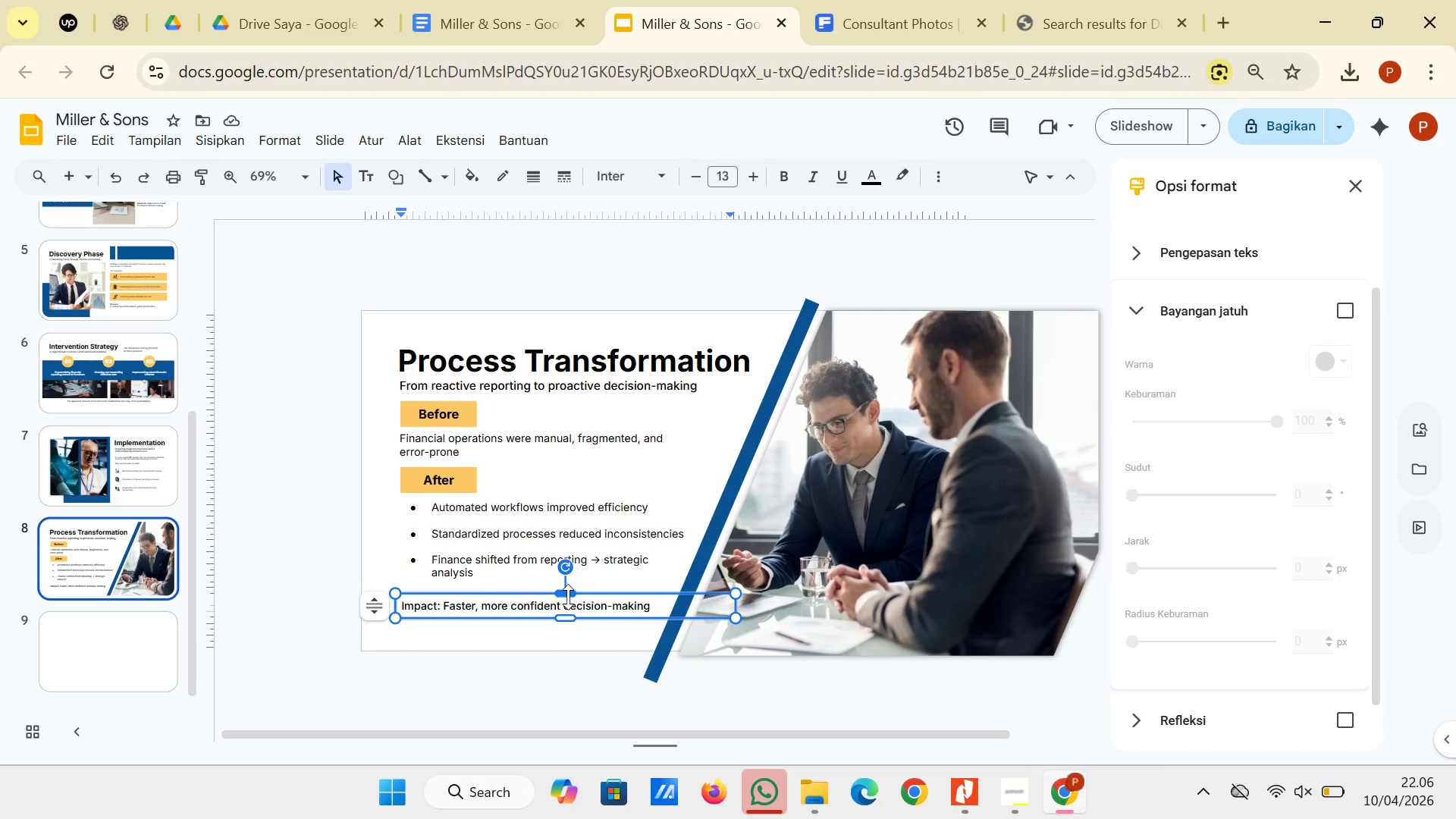 
left_click_drag(start_coordinate=[568, 595], to_coordinate=[573, 578])
 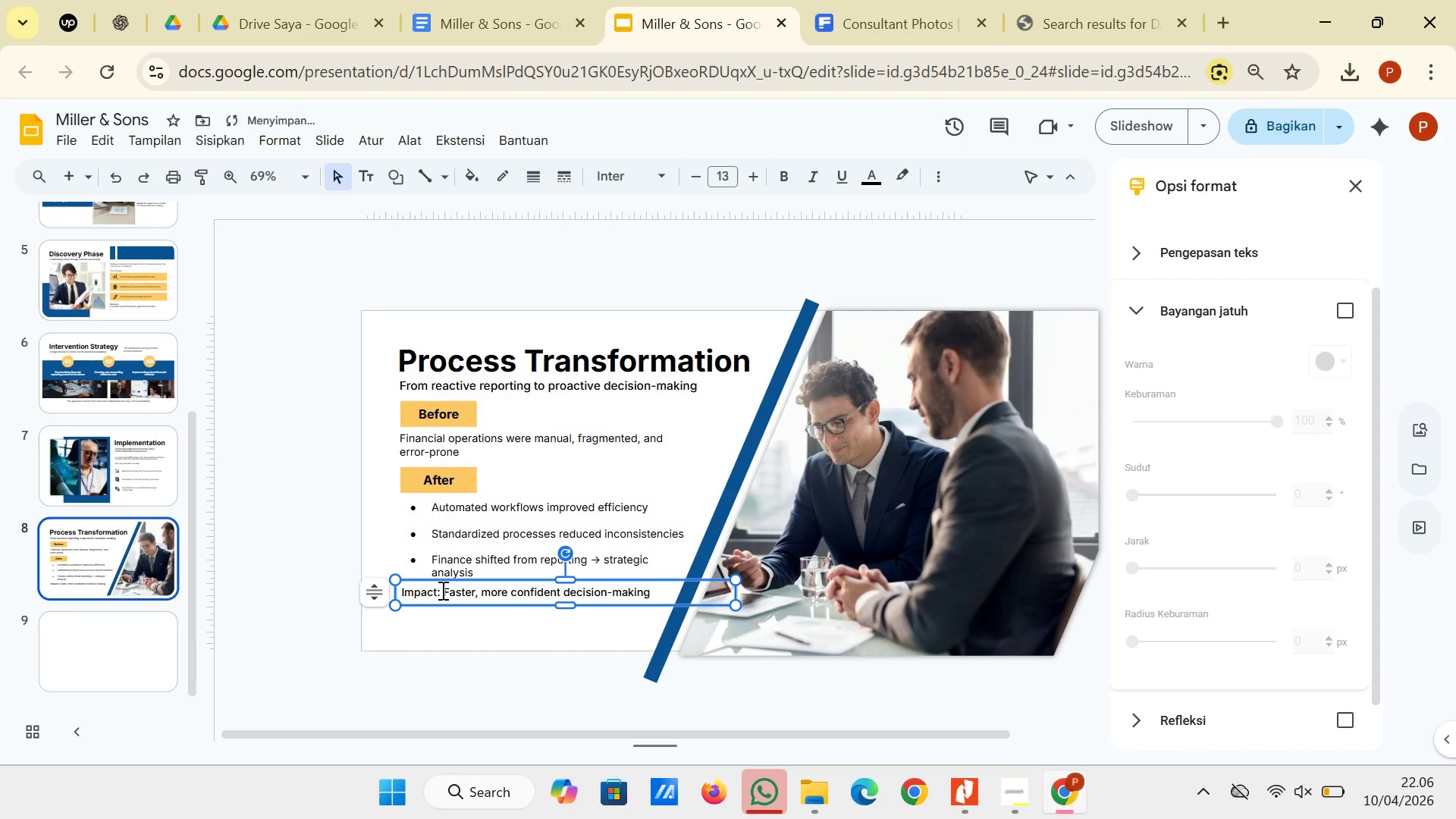 
key(Control+Z)
 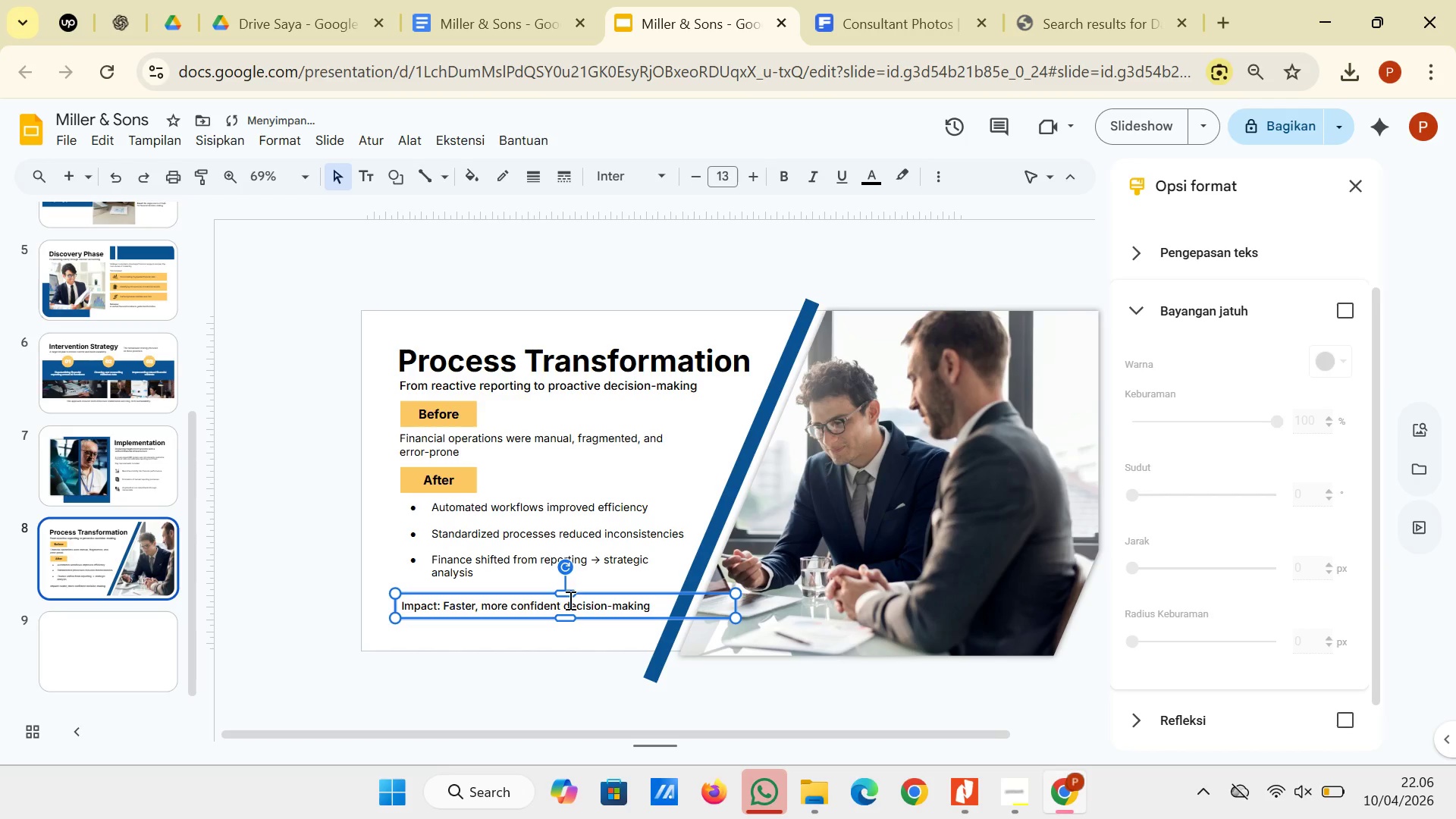 
left_click_drag(start_coordinate=[563, 593], to_coordinate=[563, 575])
 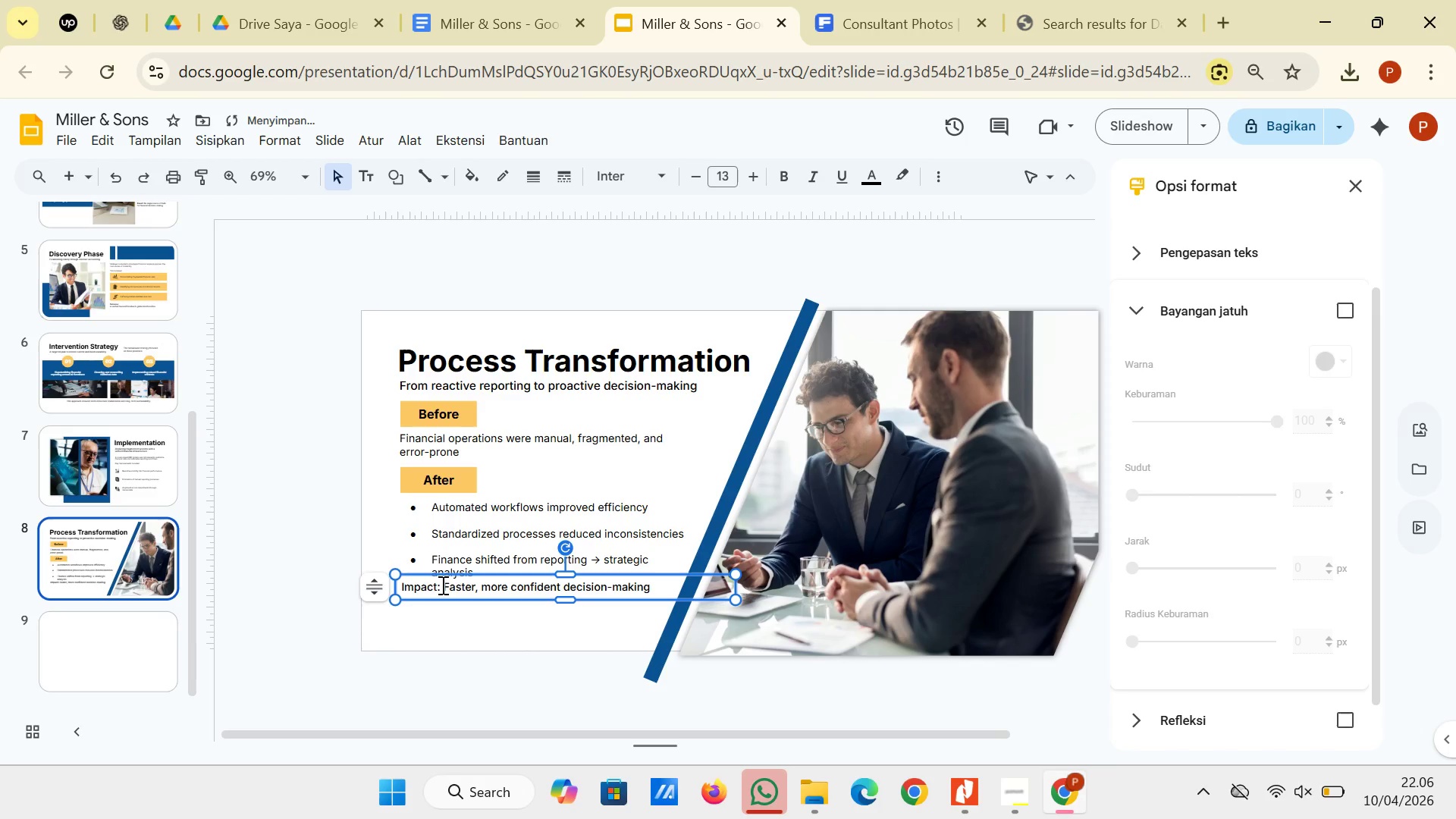 
left_click([441, 585])
 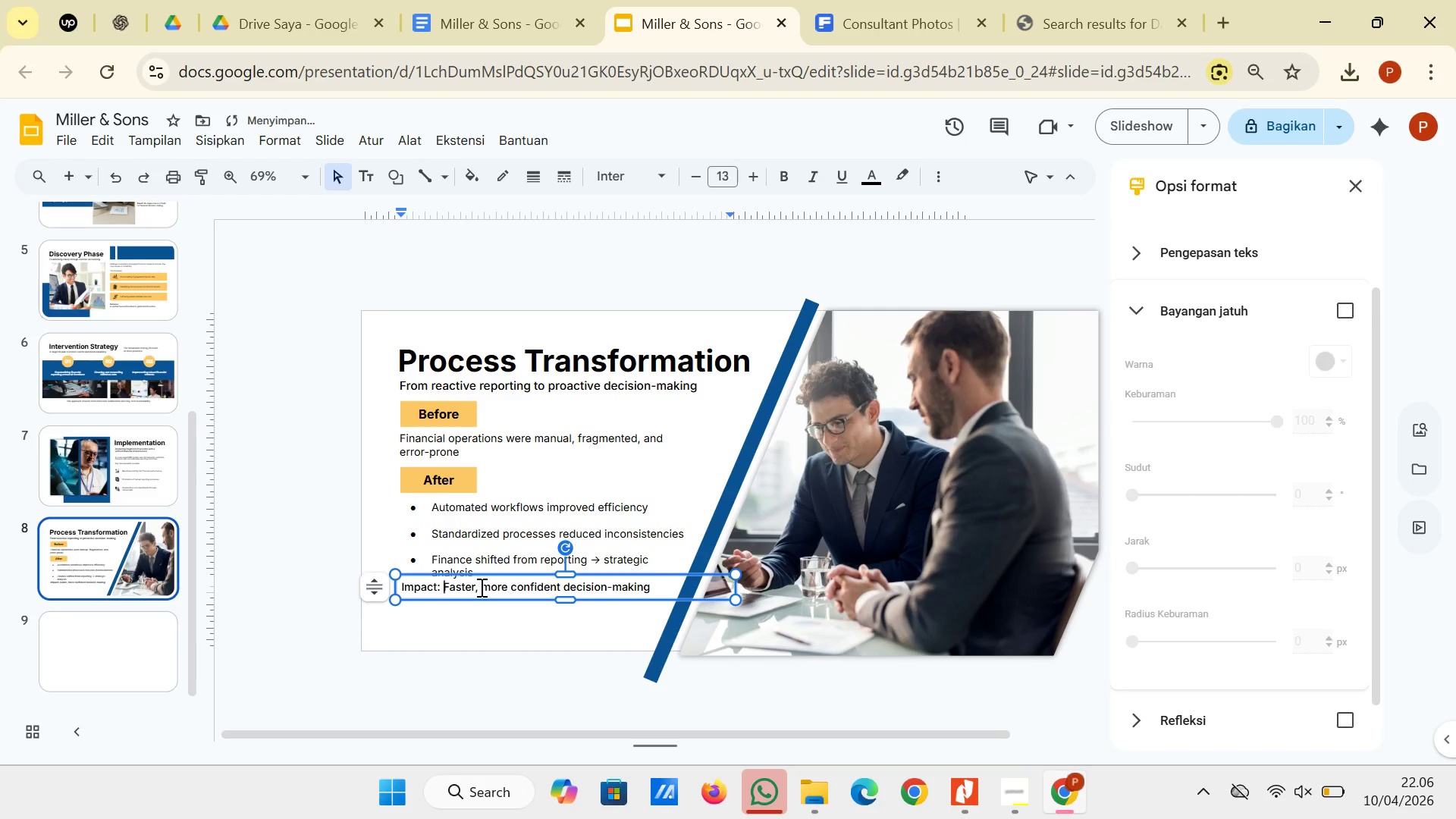 
key(Enter)
 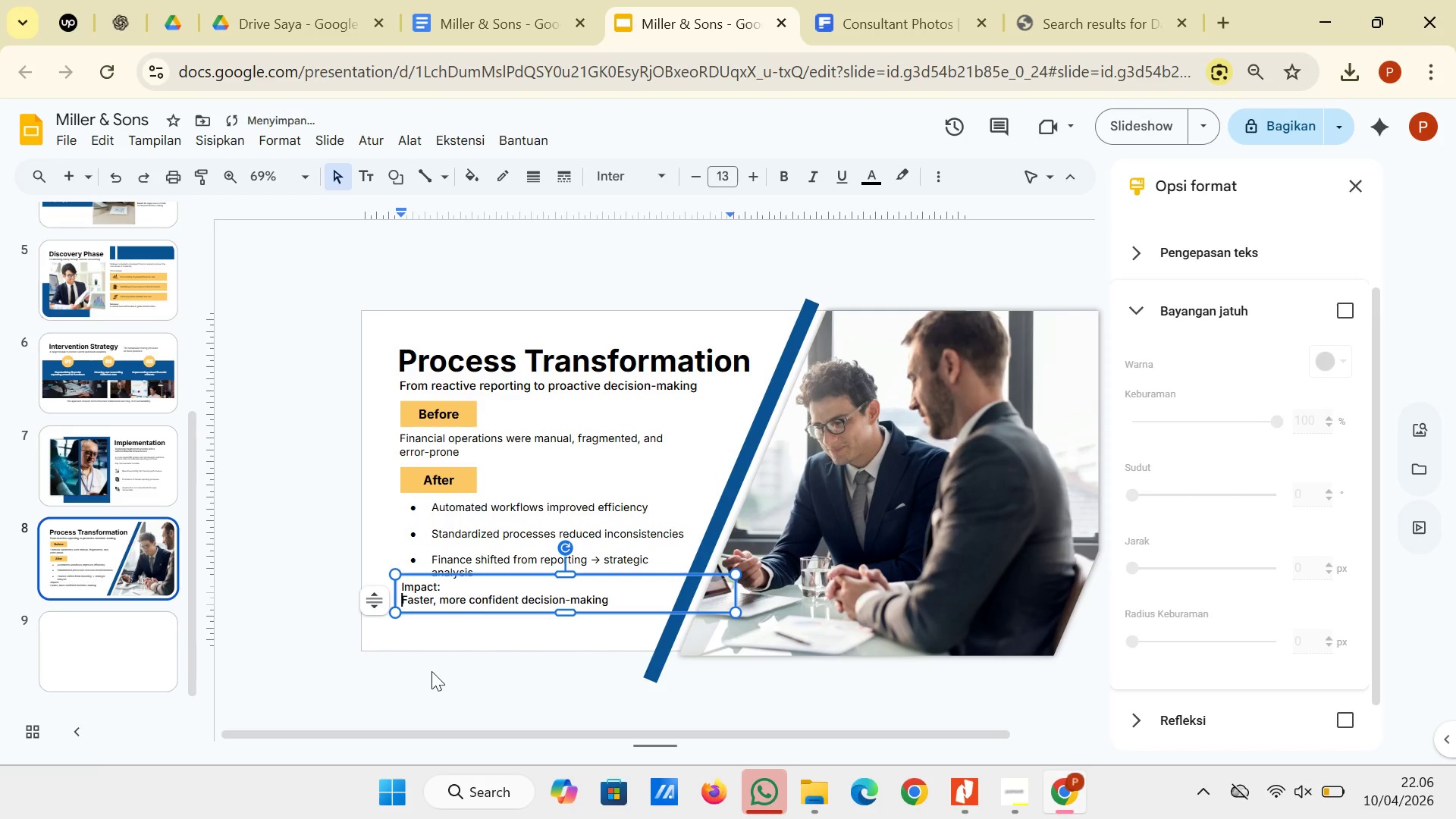 
left_click([429, 674])
 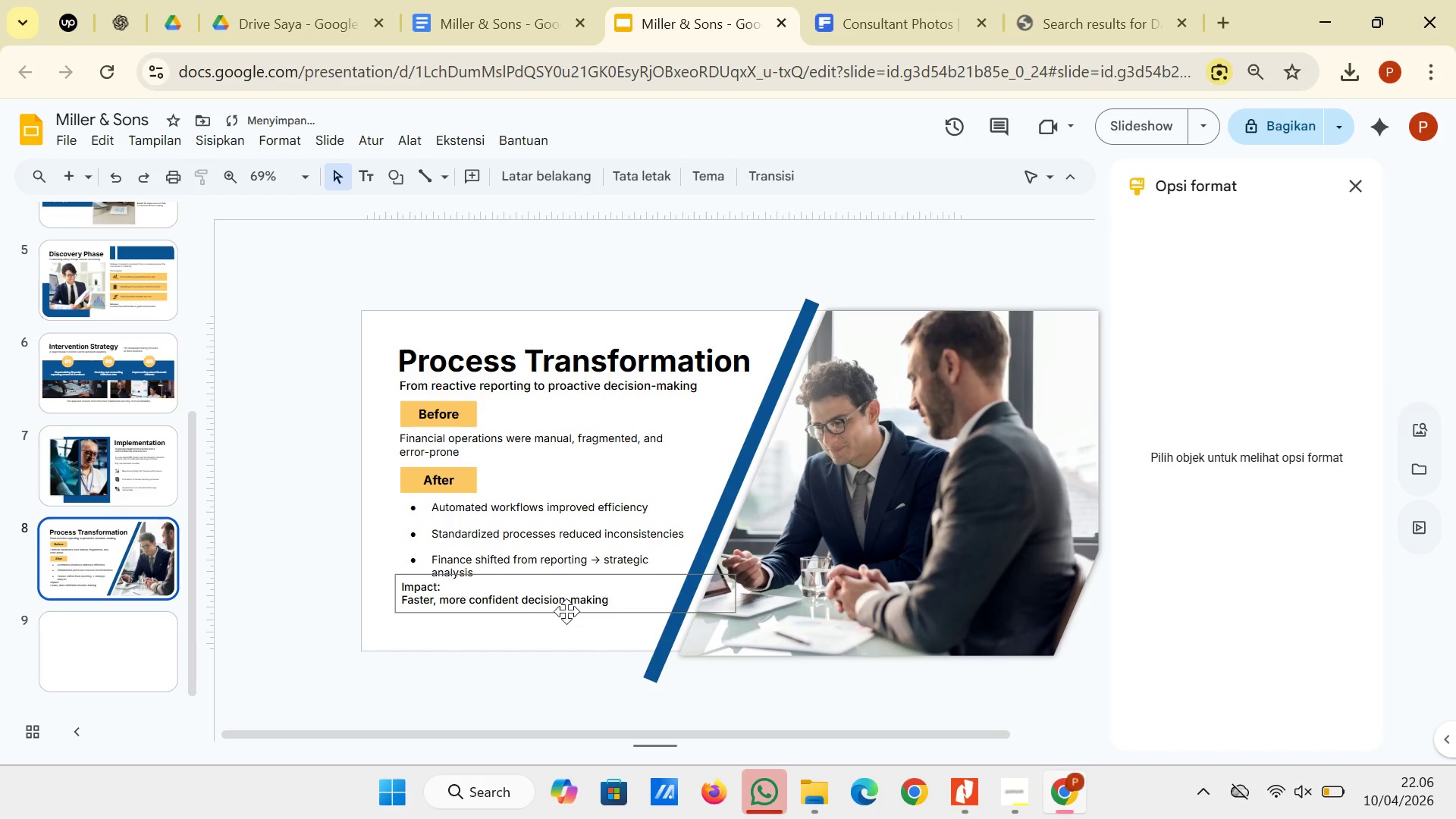 
left_click([566, 611])
 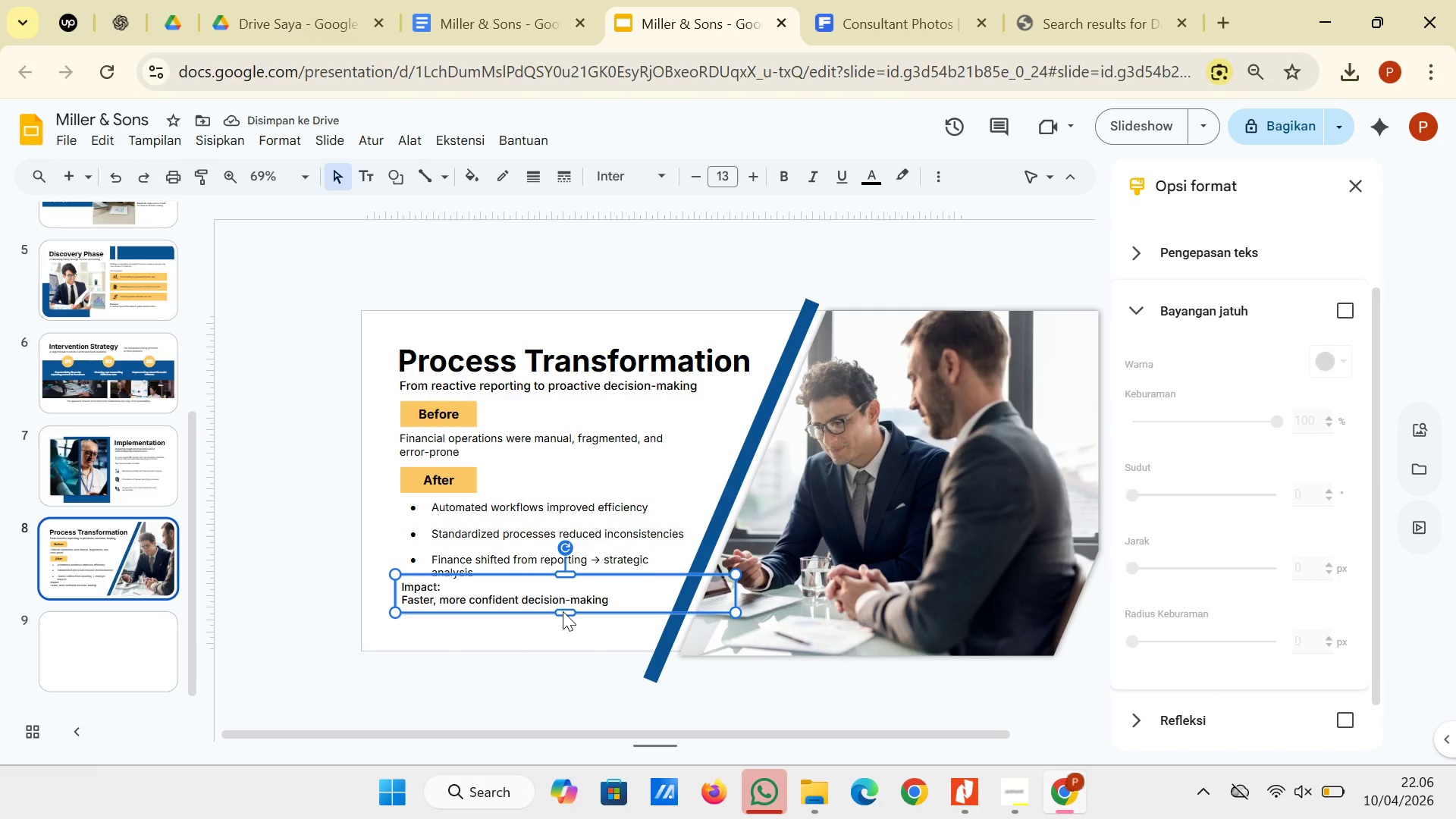 
key(ArrowDown)
 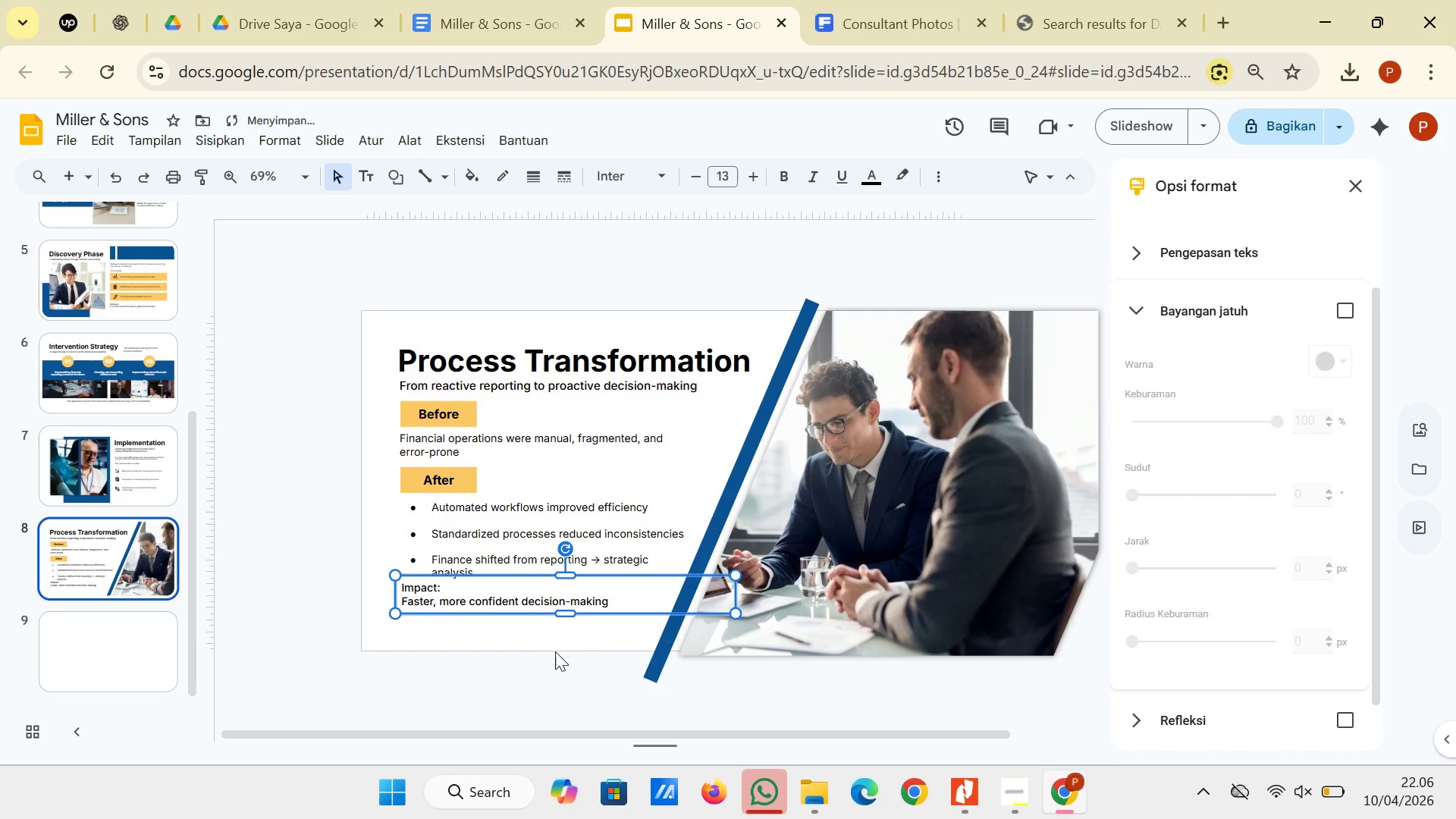 
left_click([554, 667])
 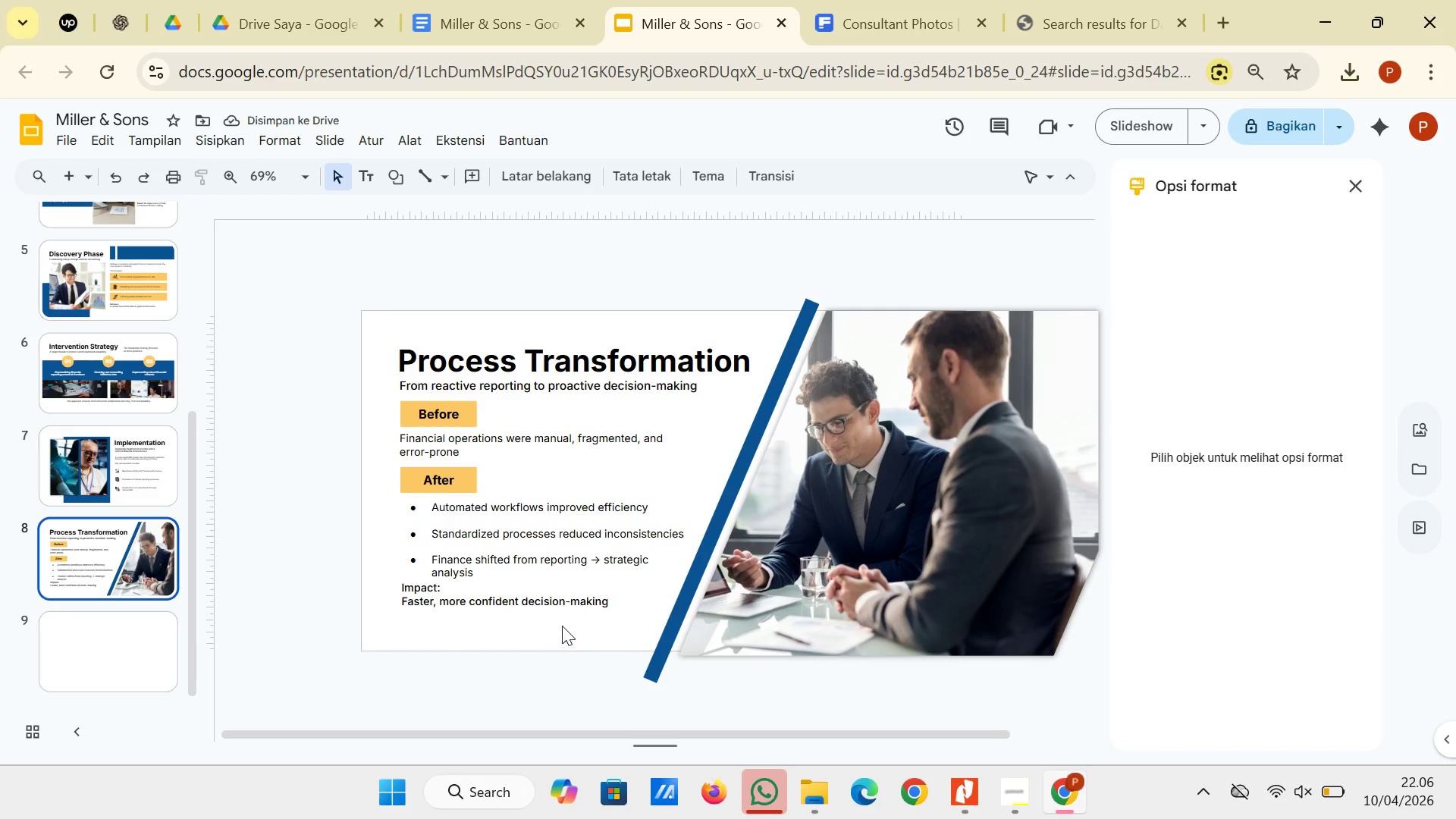 
left_click([571, 612])
 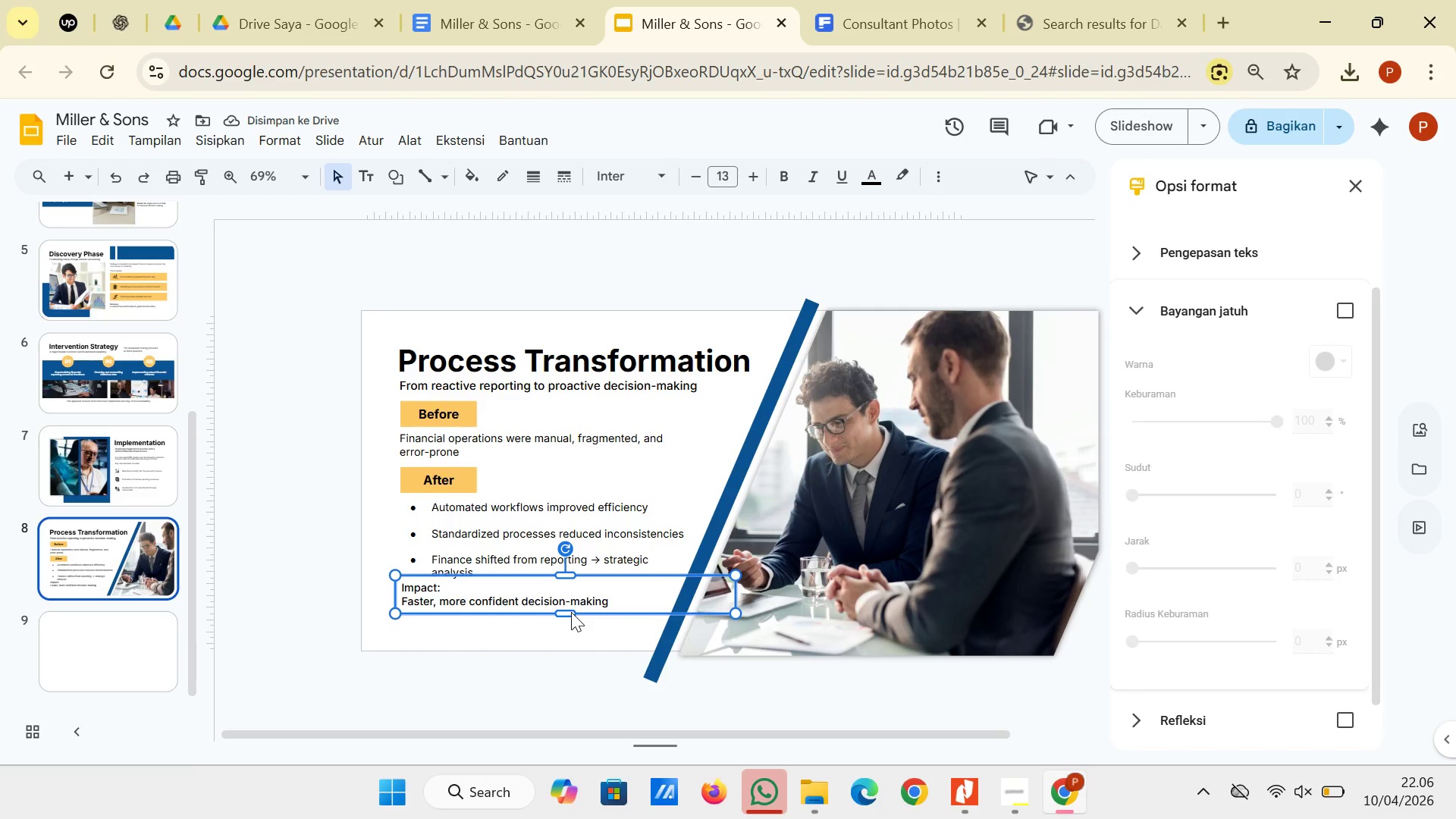 
key(ArrowDown)
 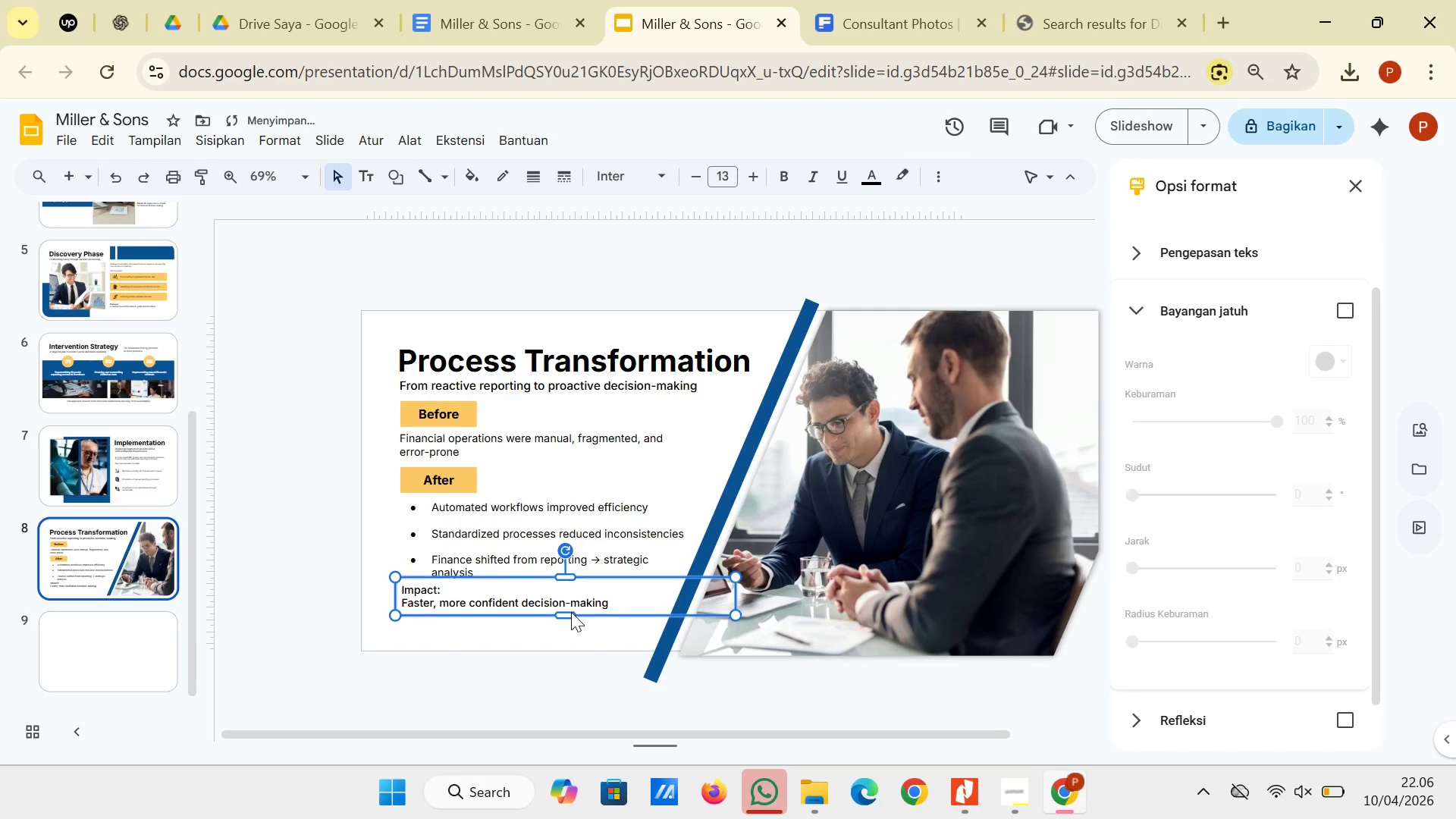 
key(ArrowDown)
 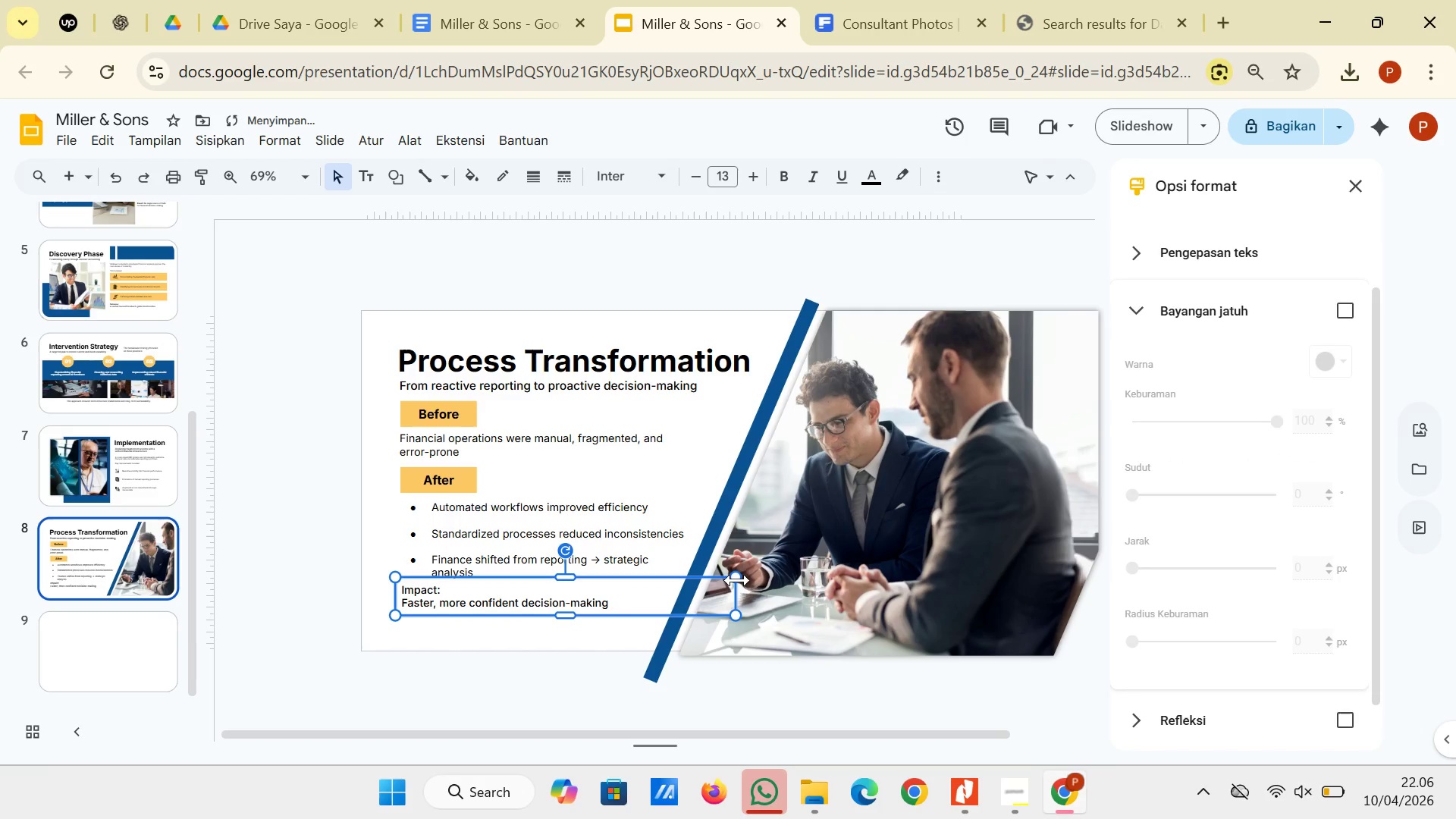 
left_click_drag(start_coordinate=[737, 577], to_coordinate=[679, 576])
 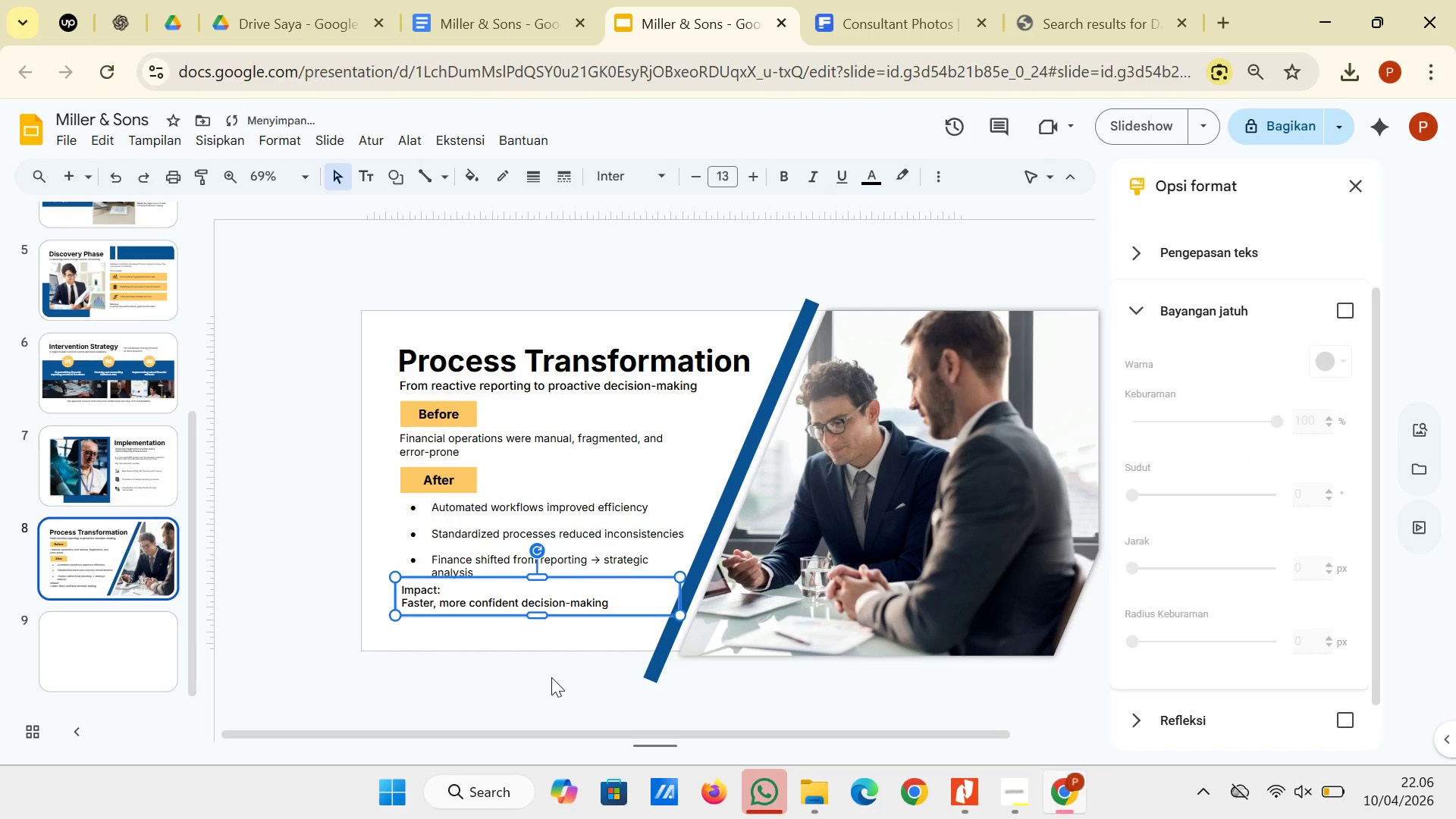 
left_click([551, 677])
 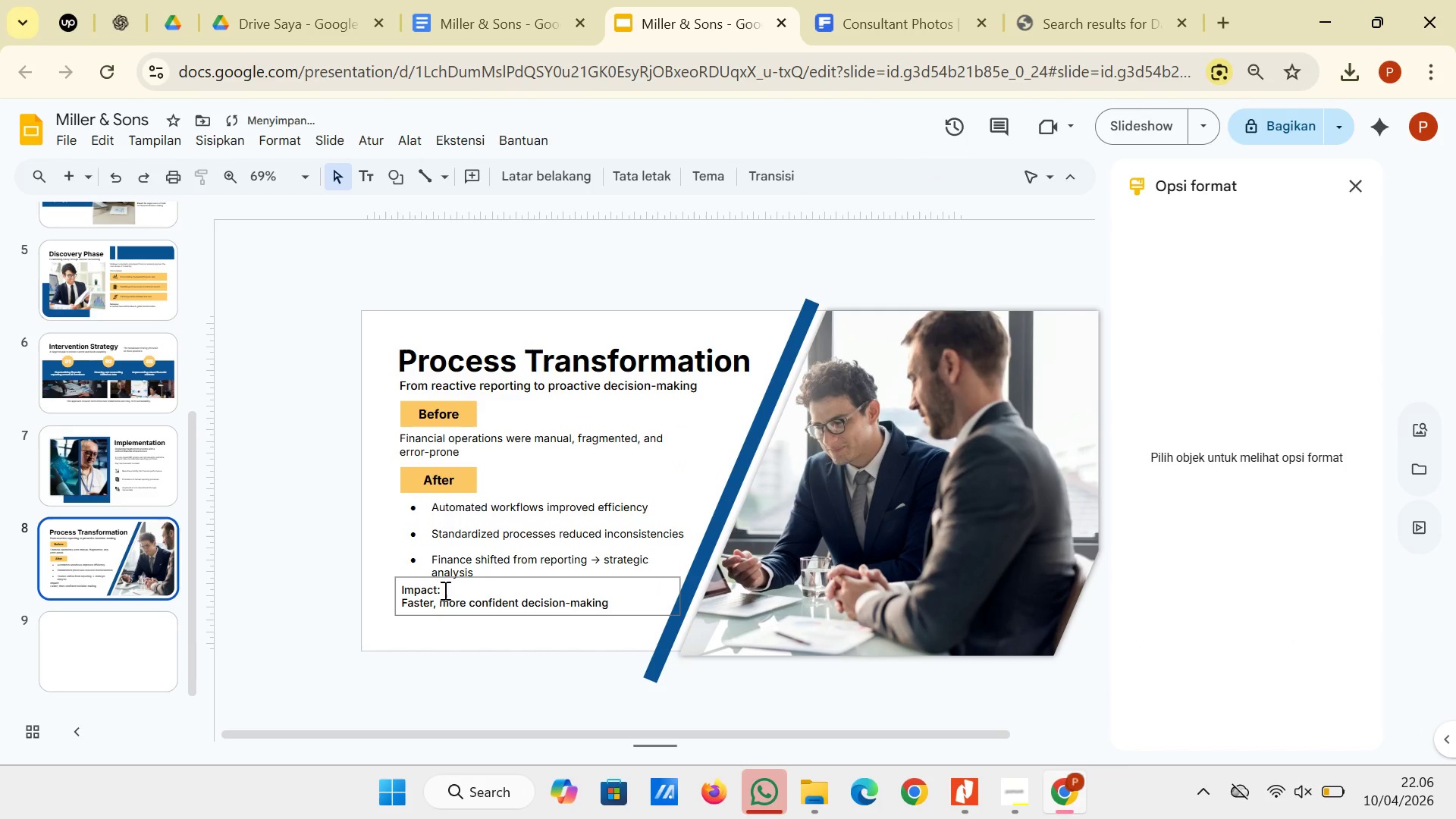 
left_click_drag(start_coordinate=[444, 590], to_coordinate=[395, 590])
 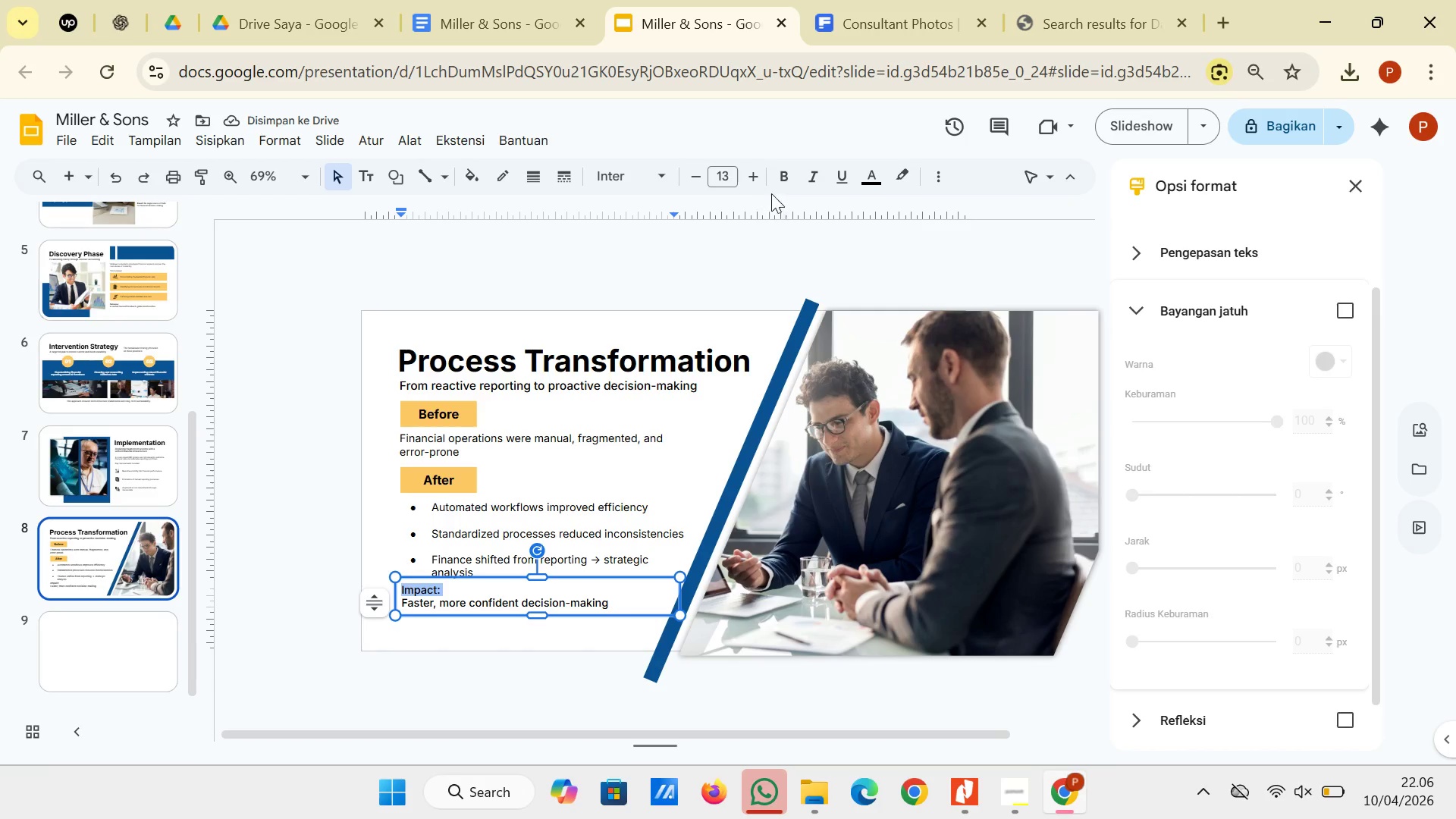 
left_click([782, 178])
 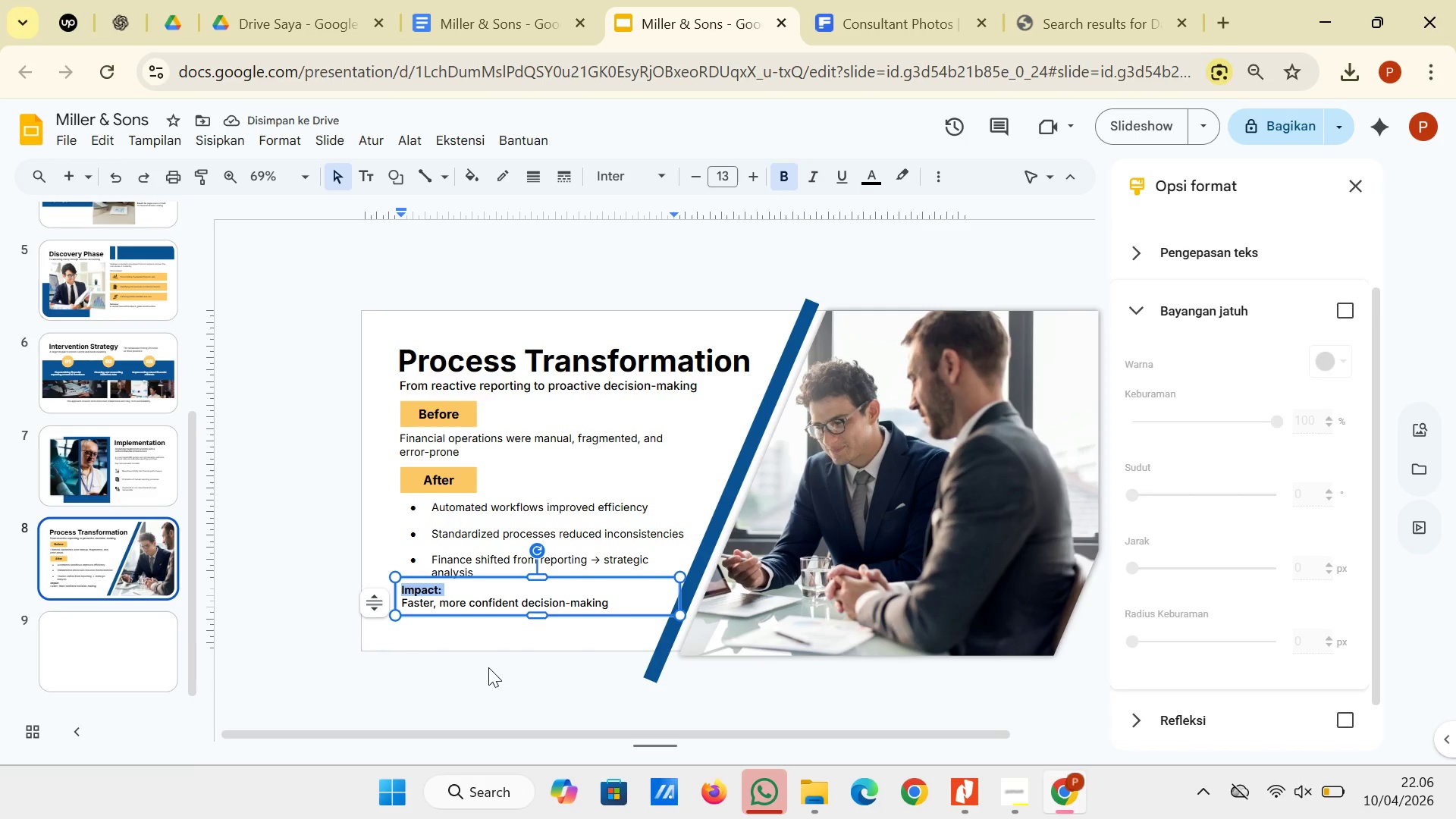 
left_click([488, 667])
 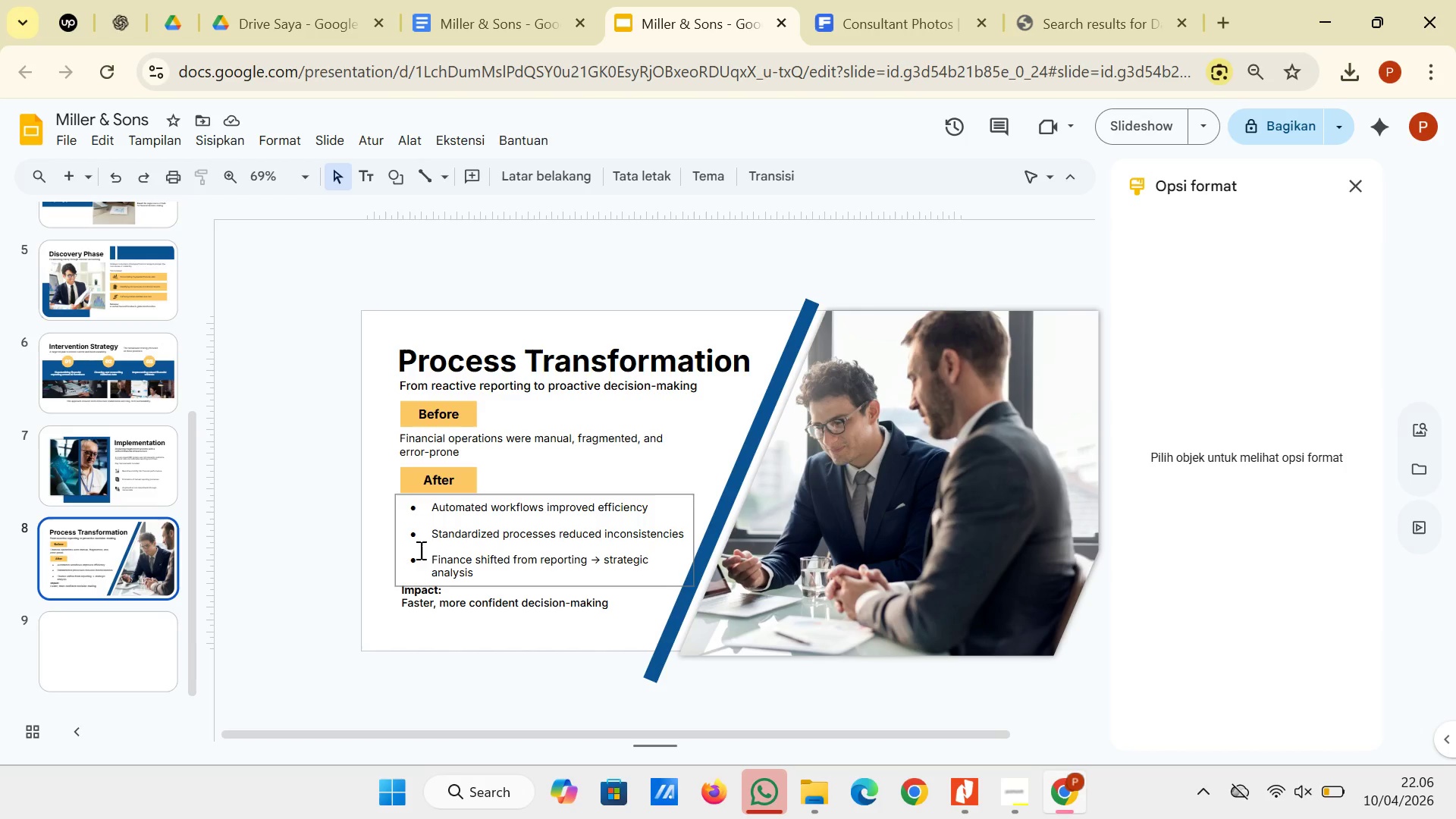 
wait(6.31)
 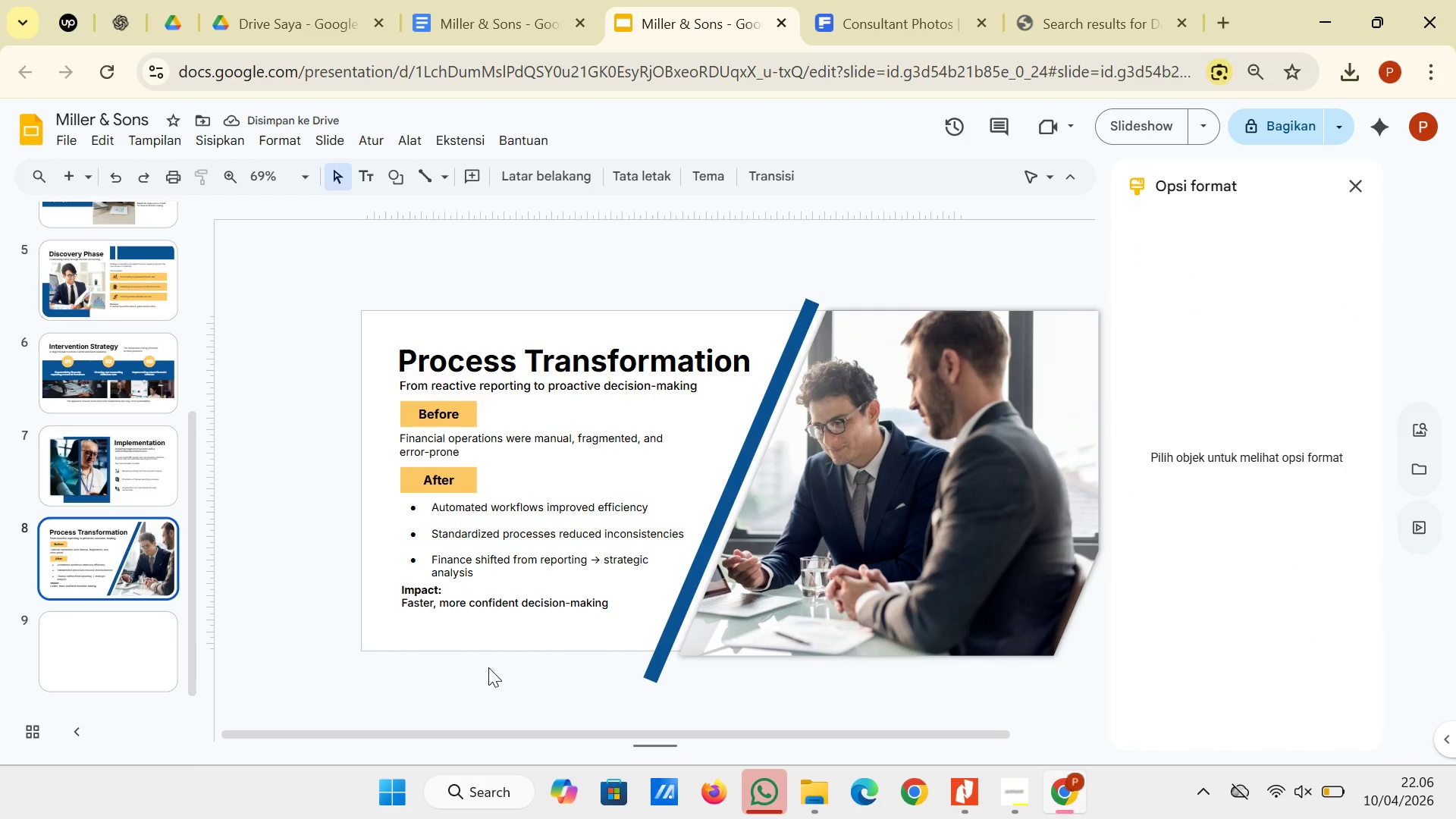 
left_click([439, 547])
 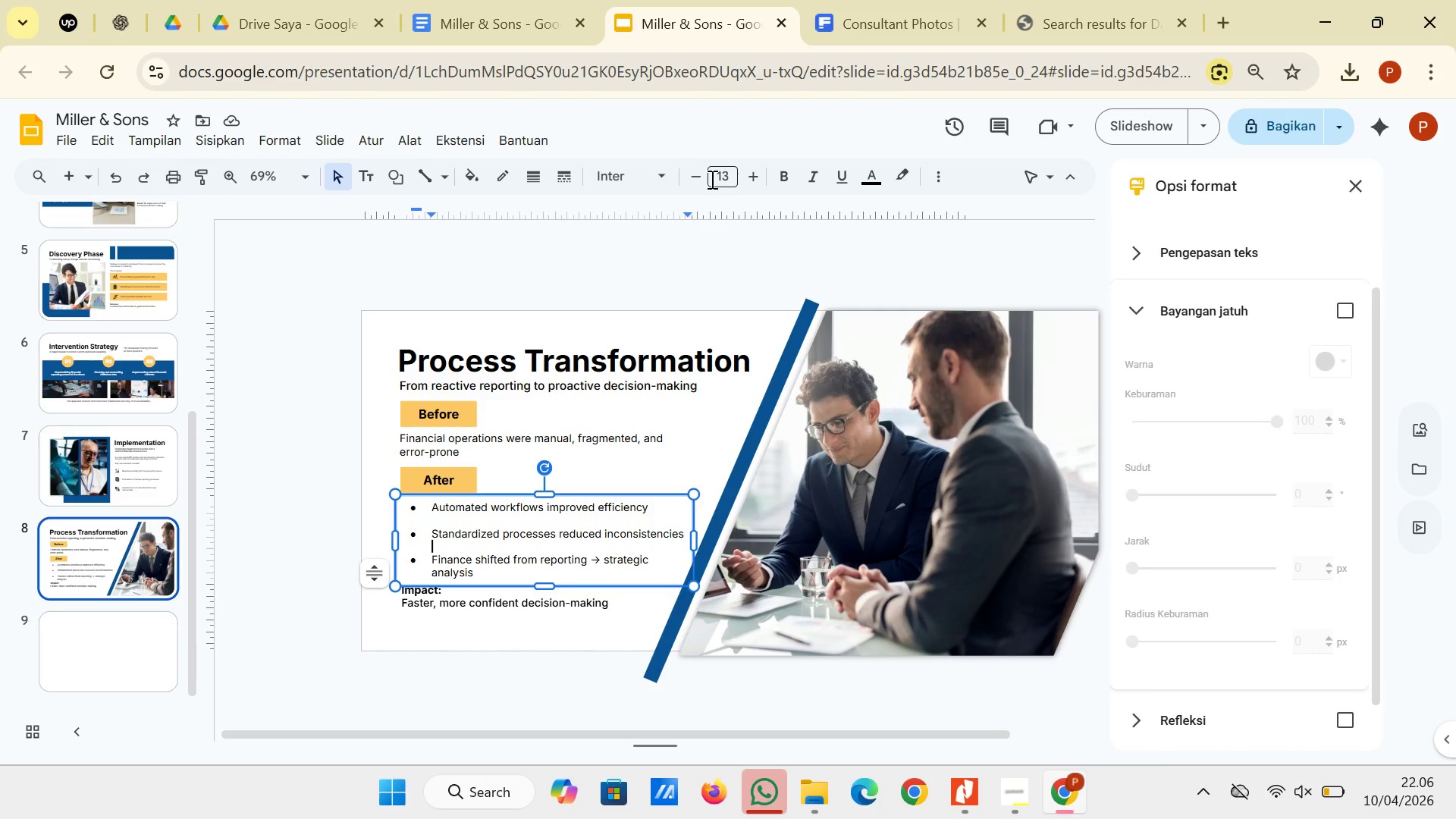 
double_click([698, 179])
 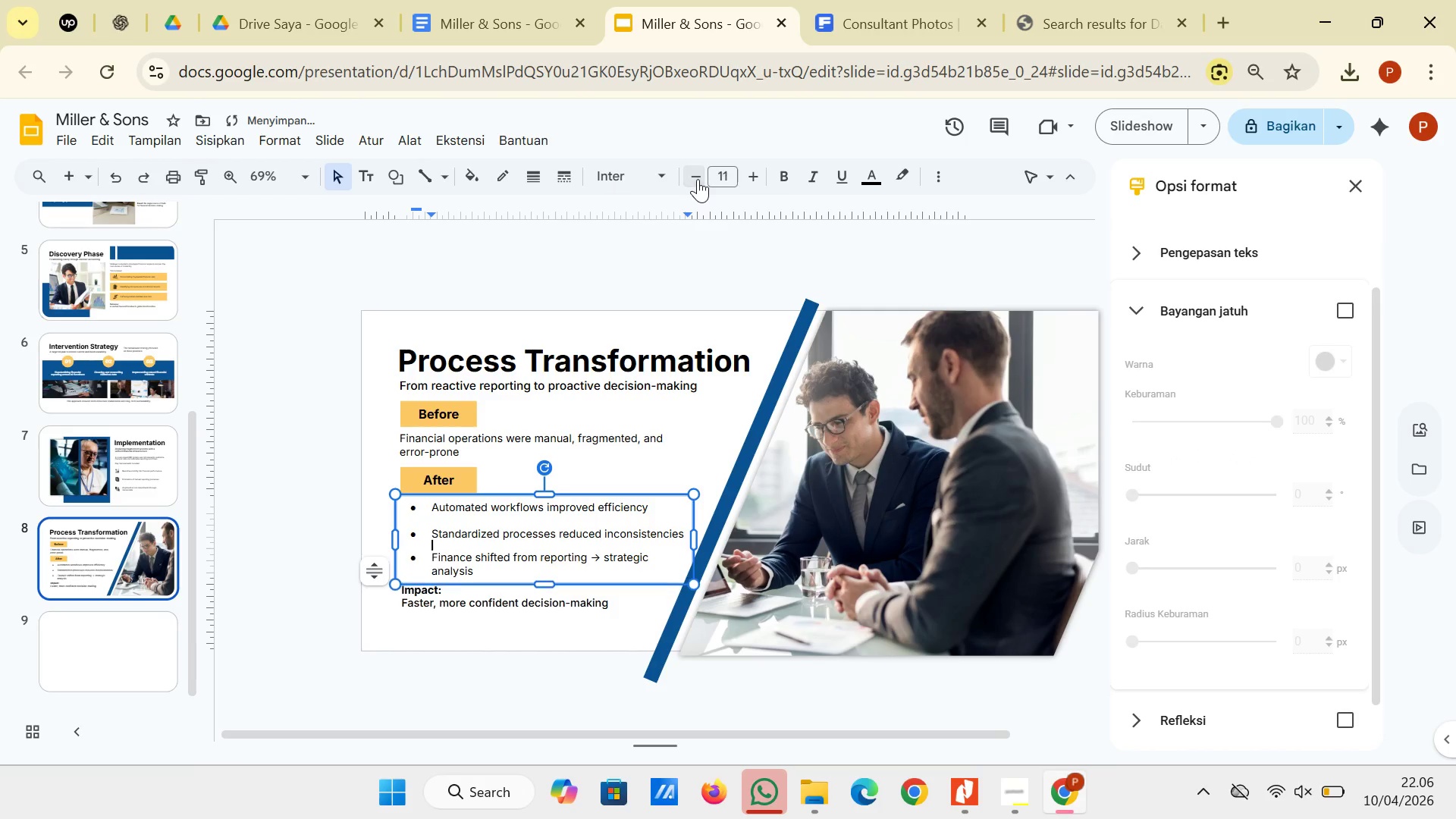 
triple_click([698, 179])
 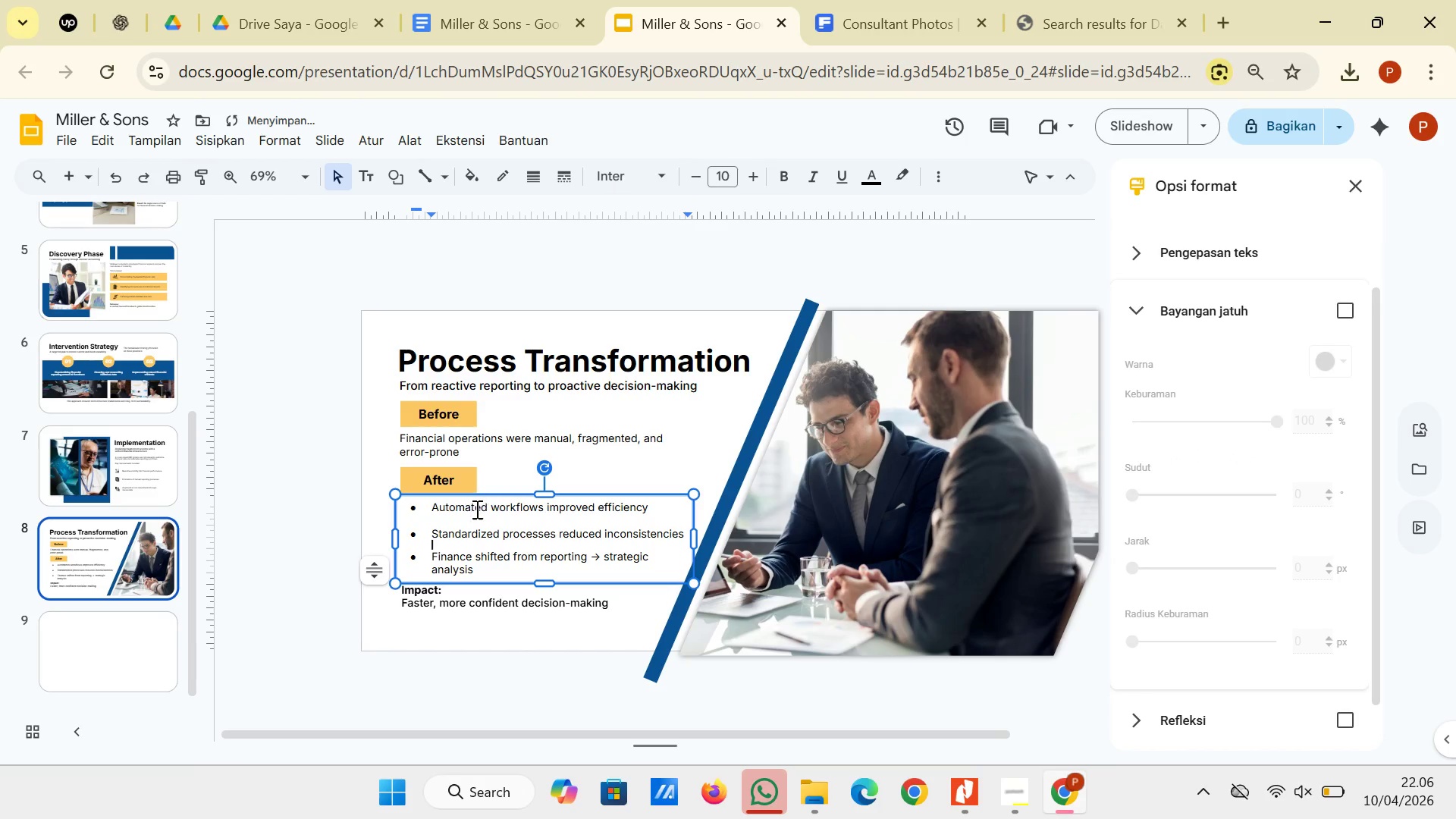 
left_click([474, 518])
 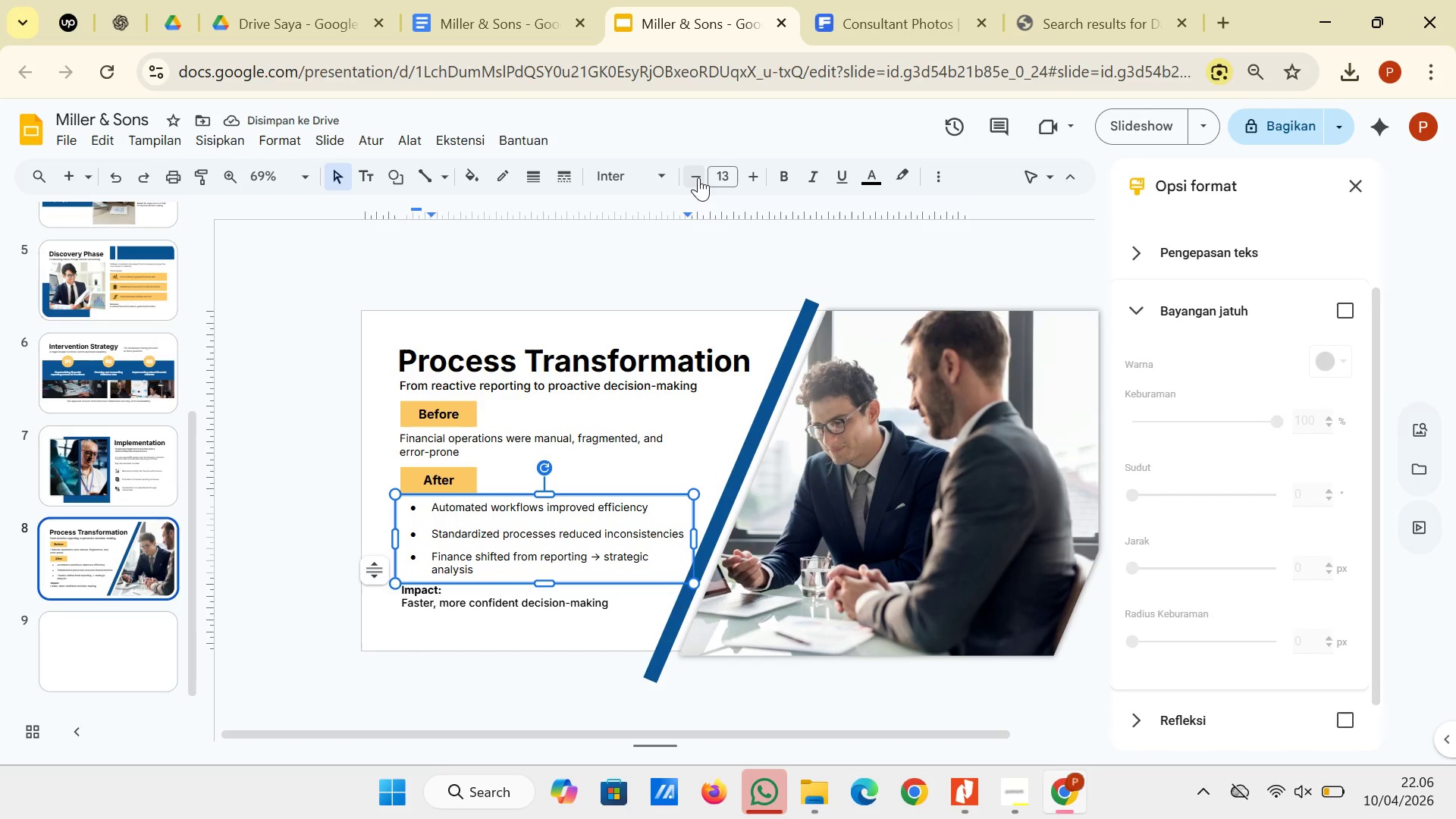 
double_click([698, 174])
 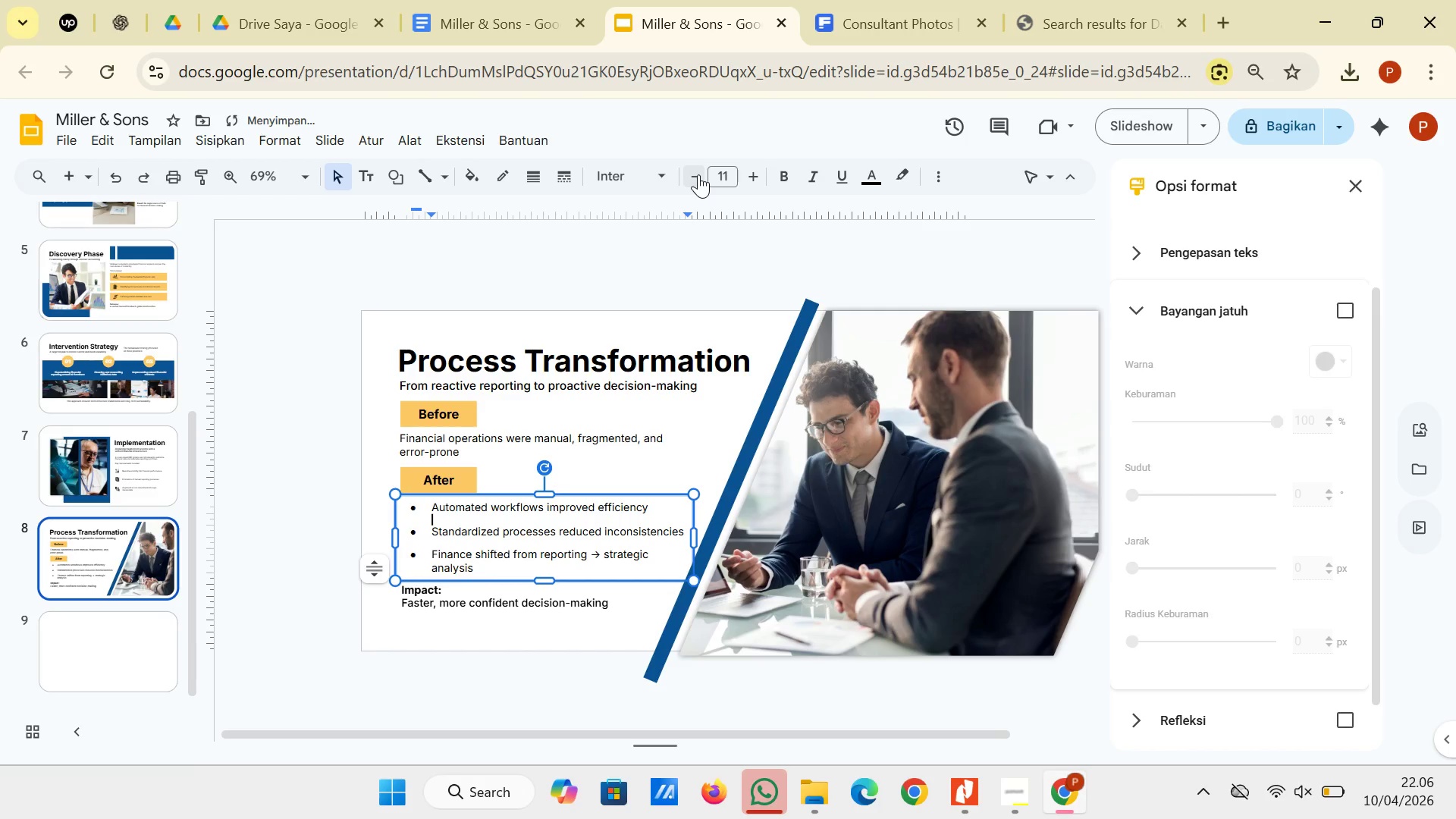 
left_click([698, 174])
 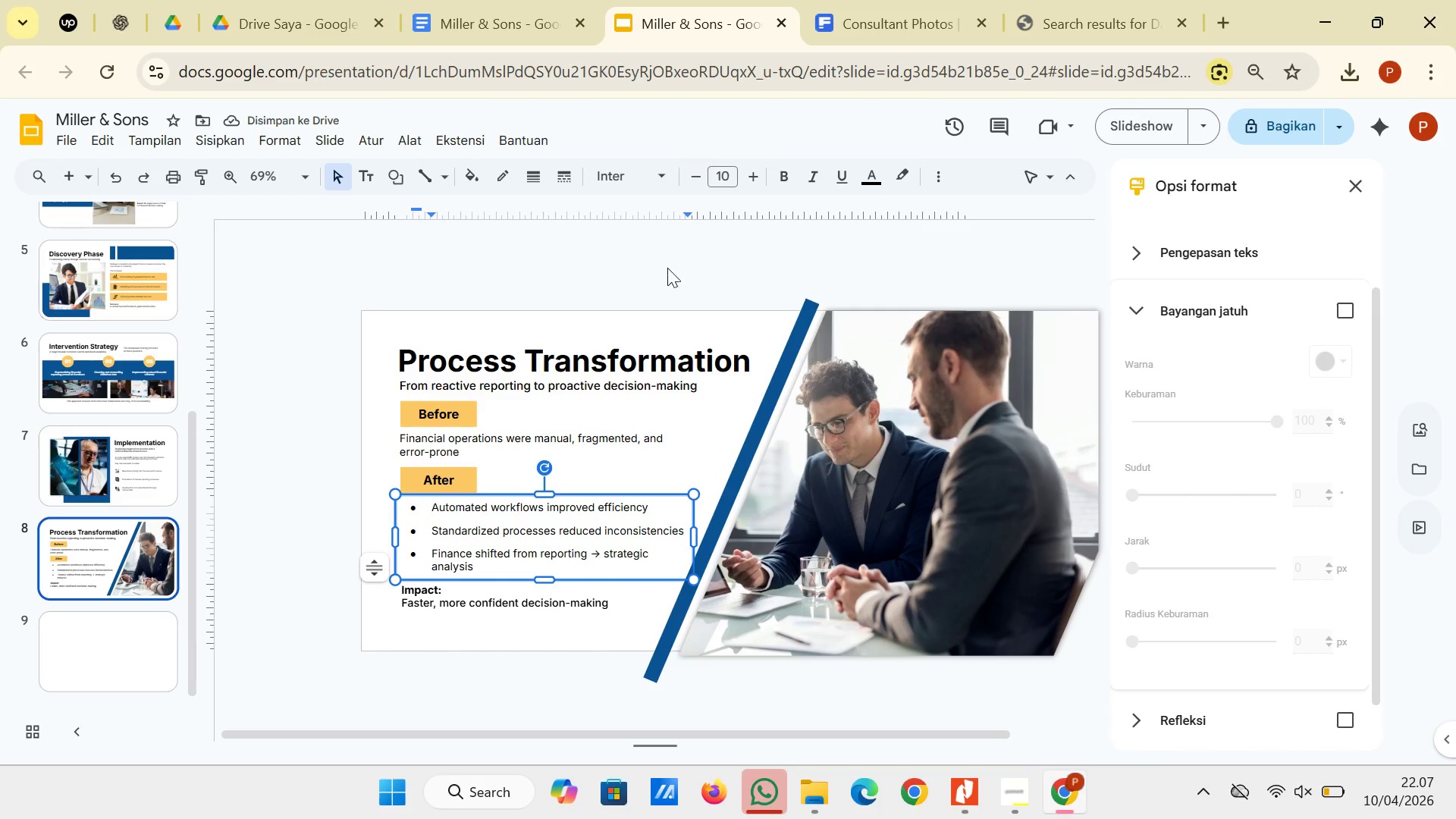 
wait(5.3)
 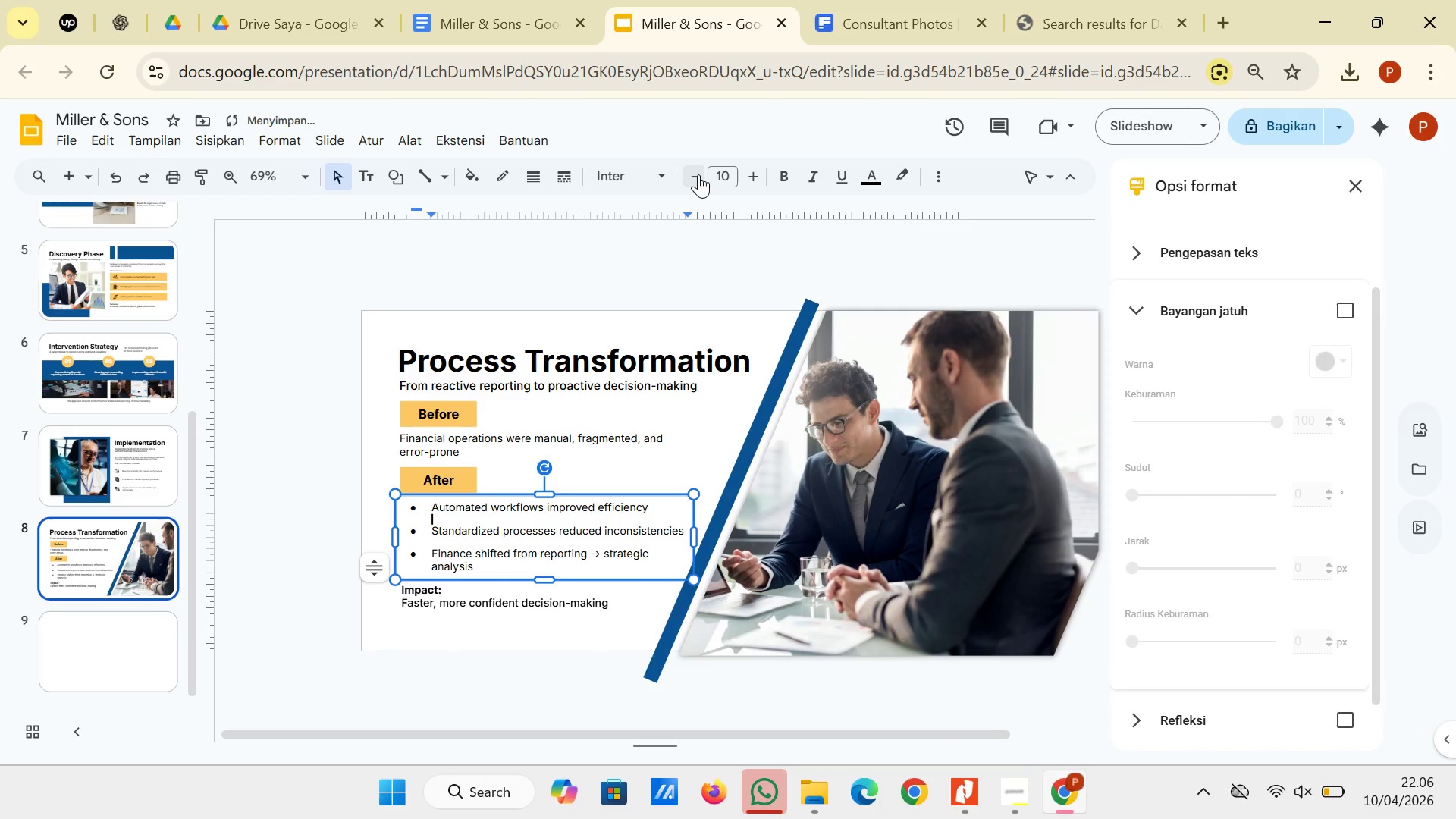 
left_click([438, 655])
 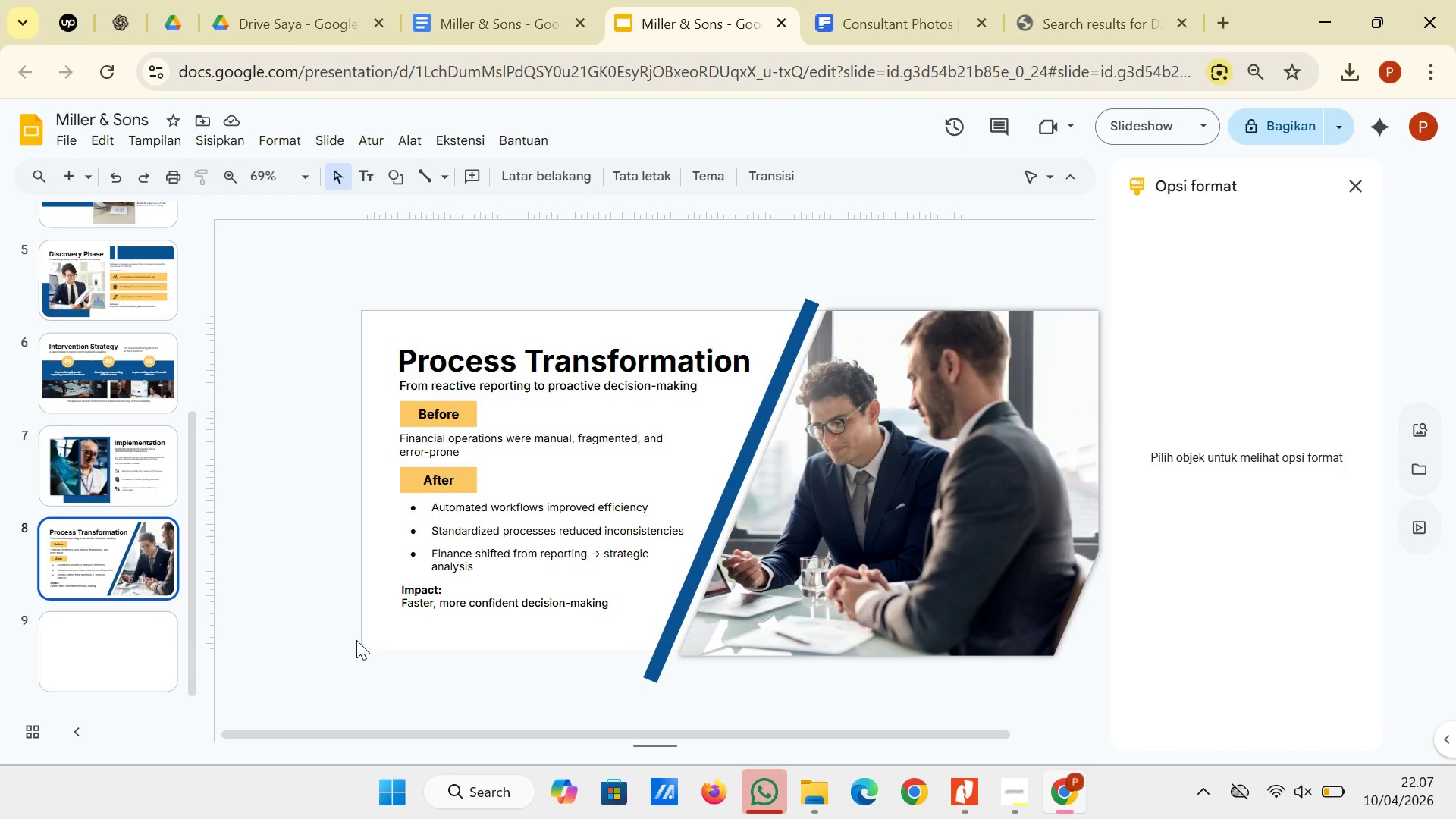 
wait(22.53)
 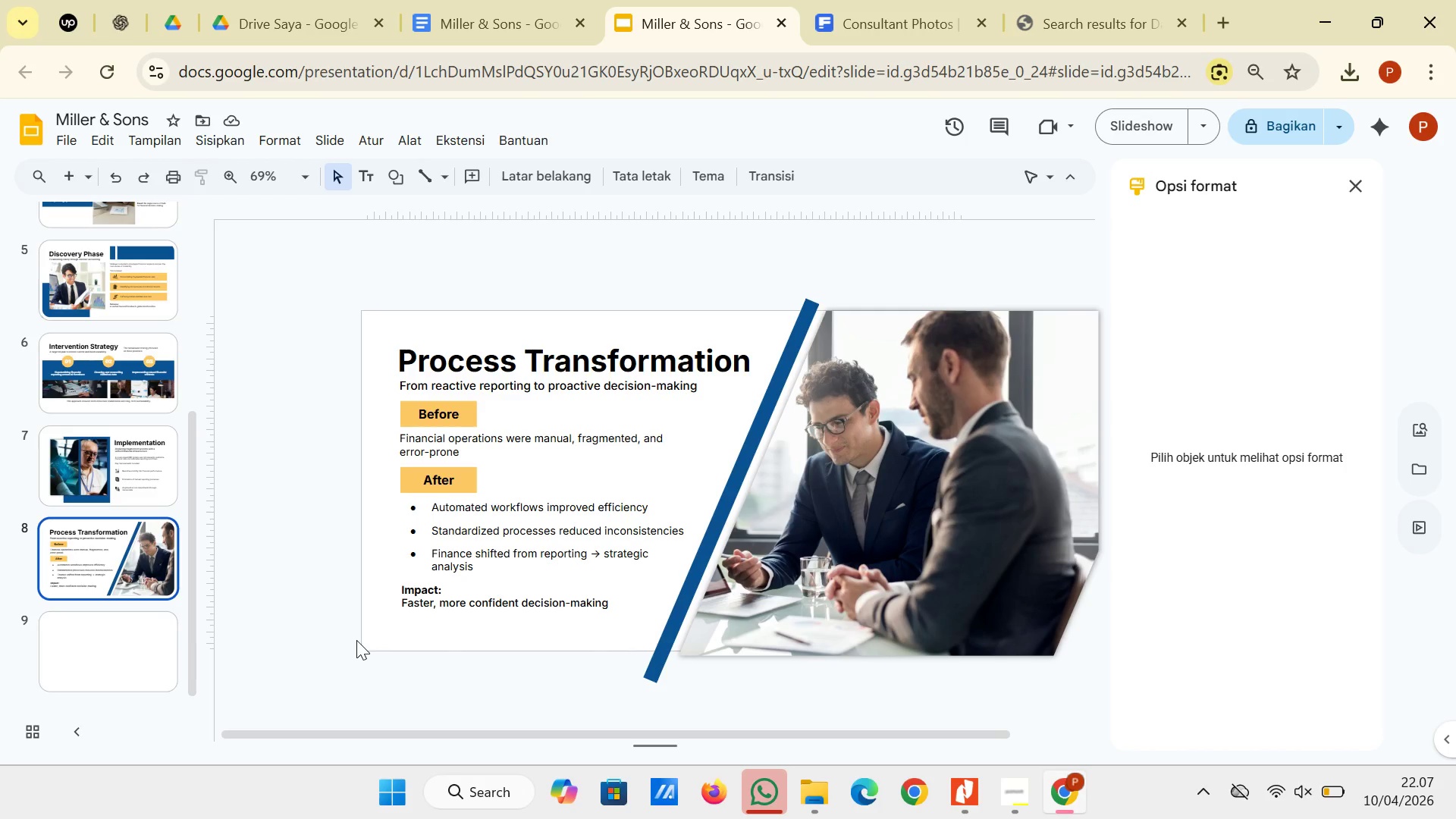 
left_click([147, 665])
 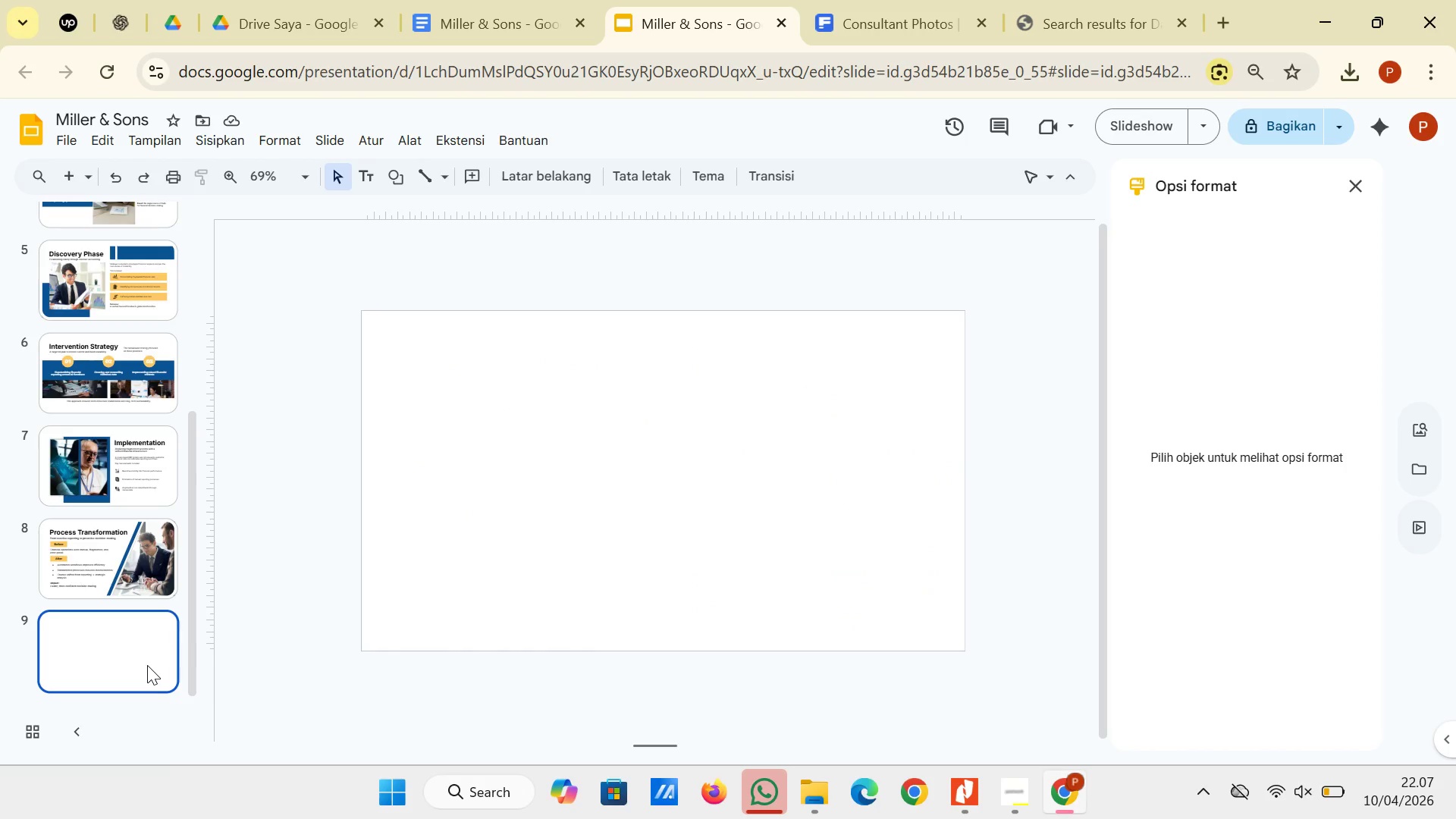 
wait(5.91)
 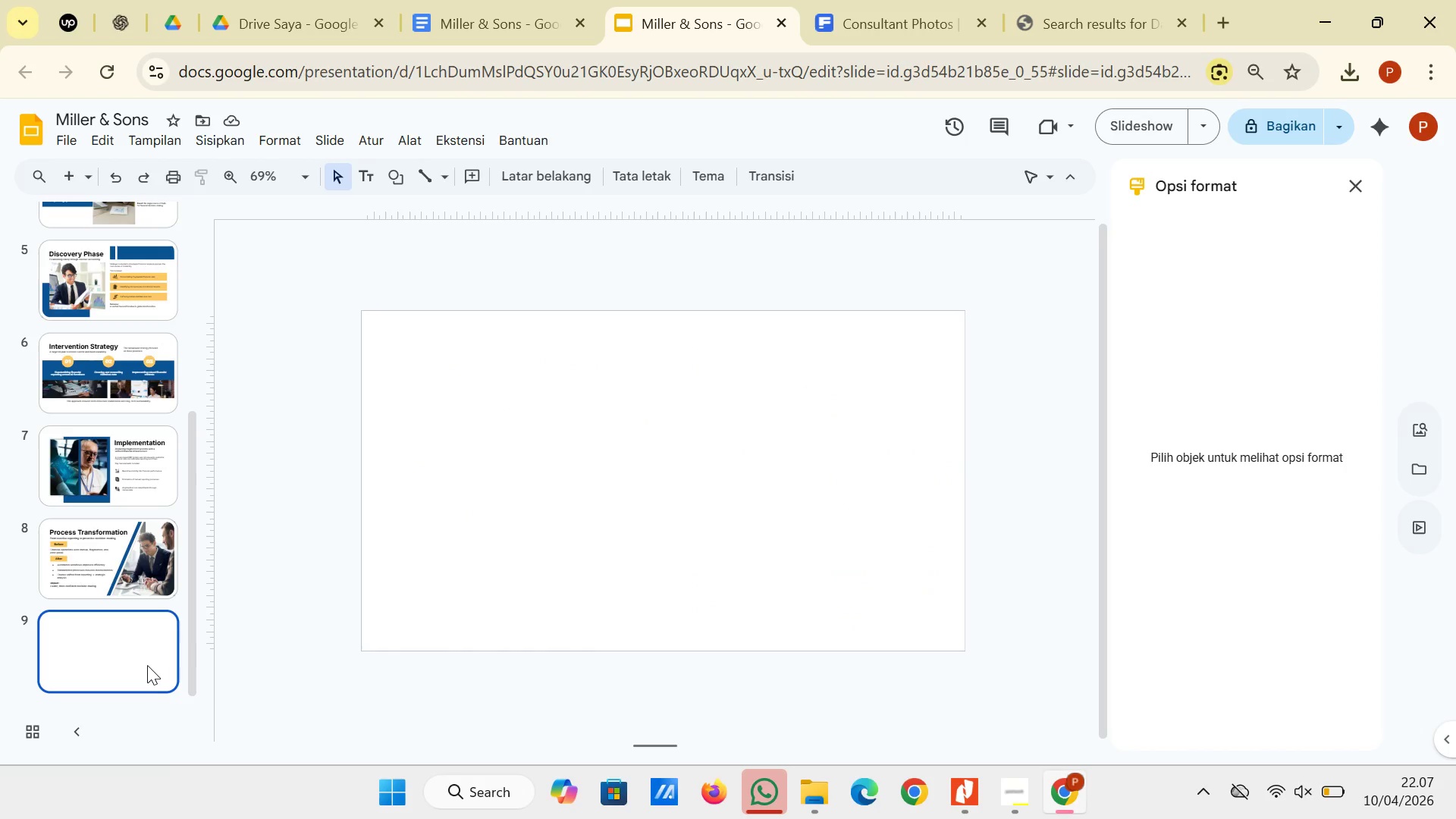 
left_click([134, 590])
 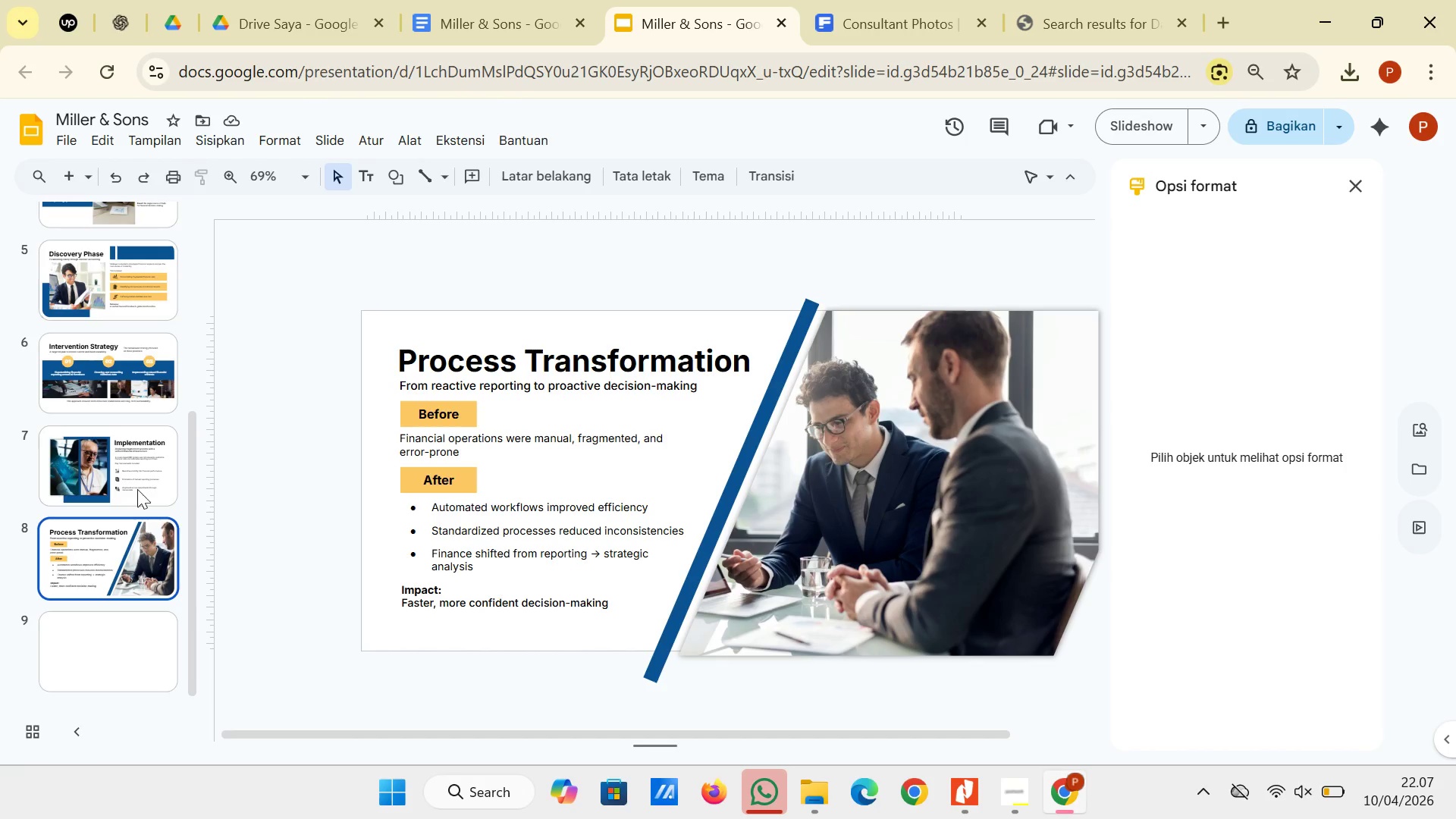 
left_click([136, 479])
 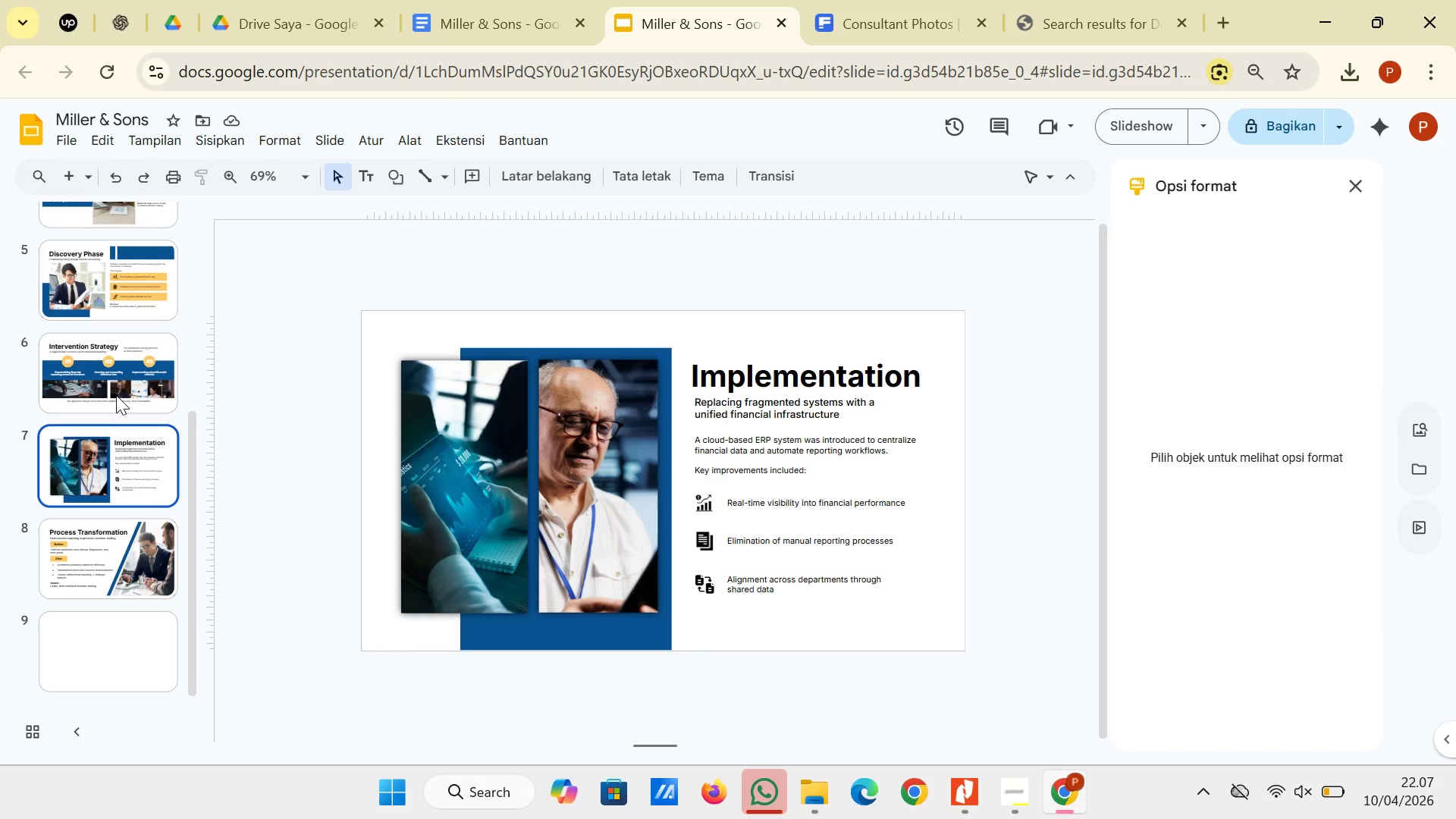 
left_click([114, 375])
 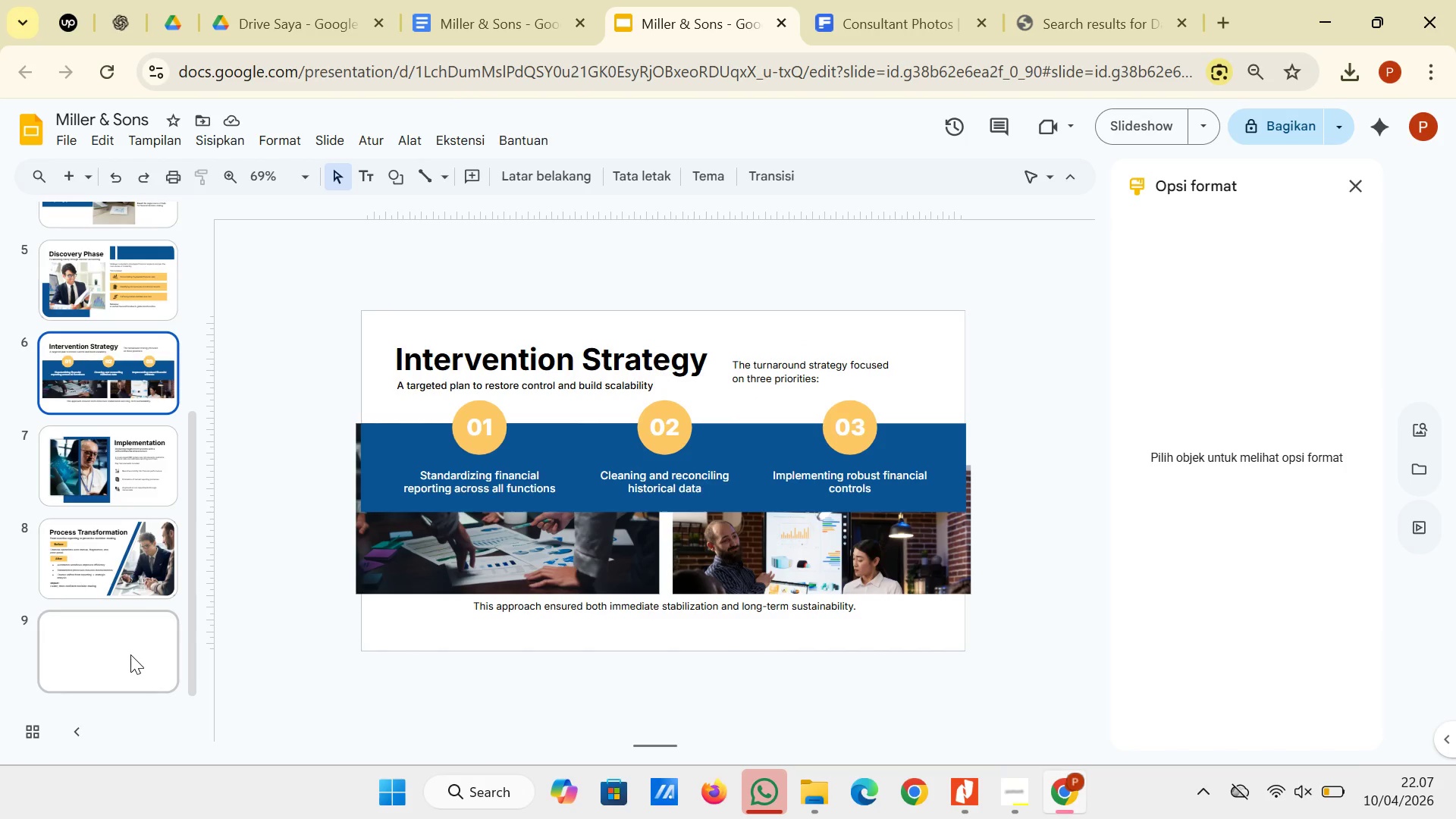 
left_click([130, 654])
 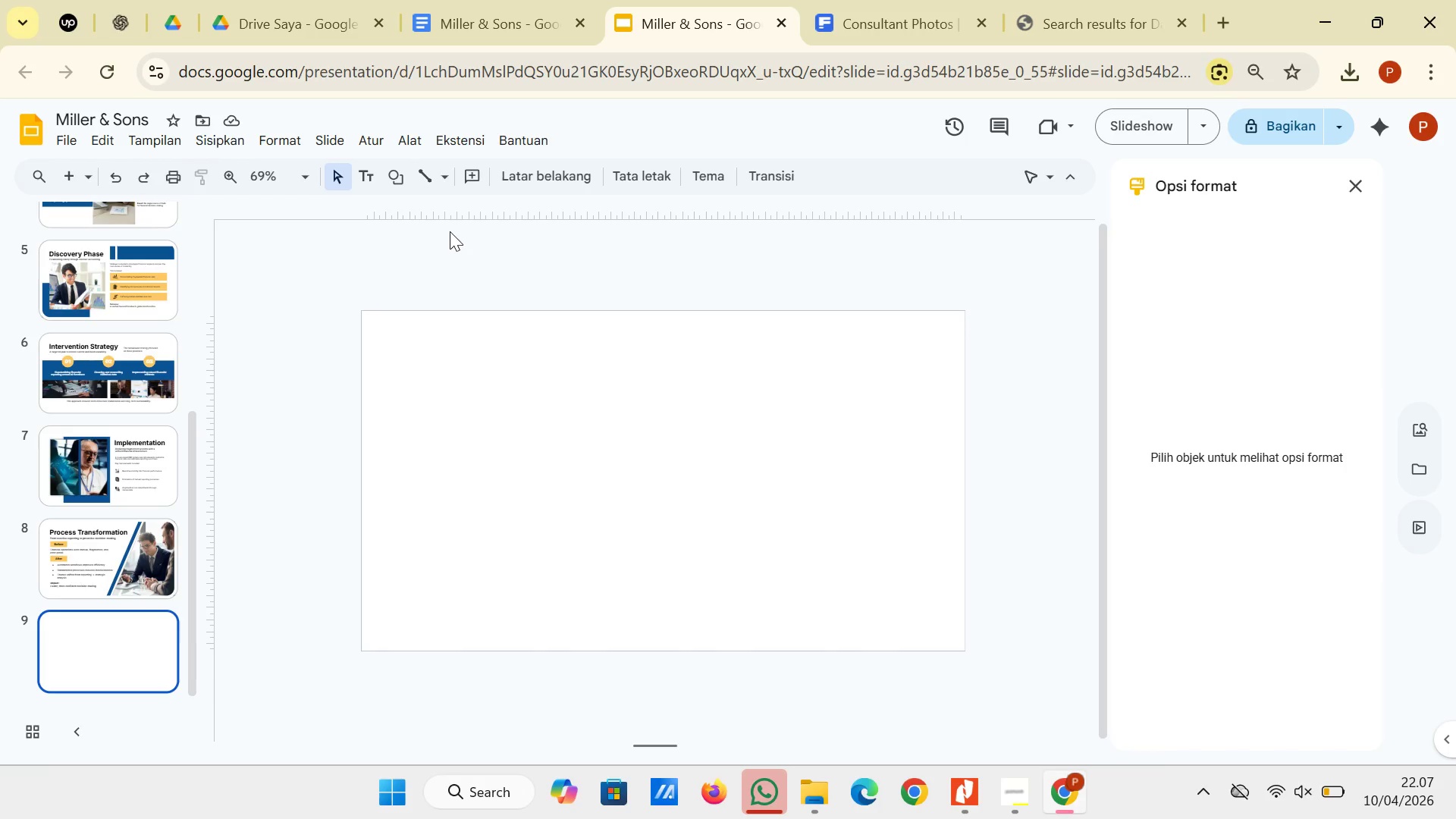 
wait(5.08)
 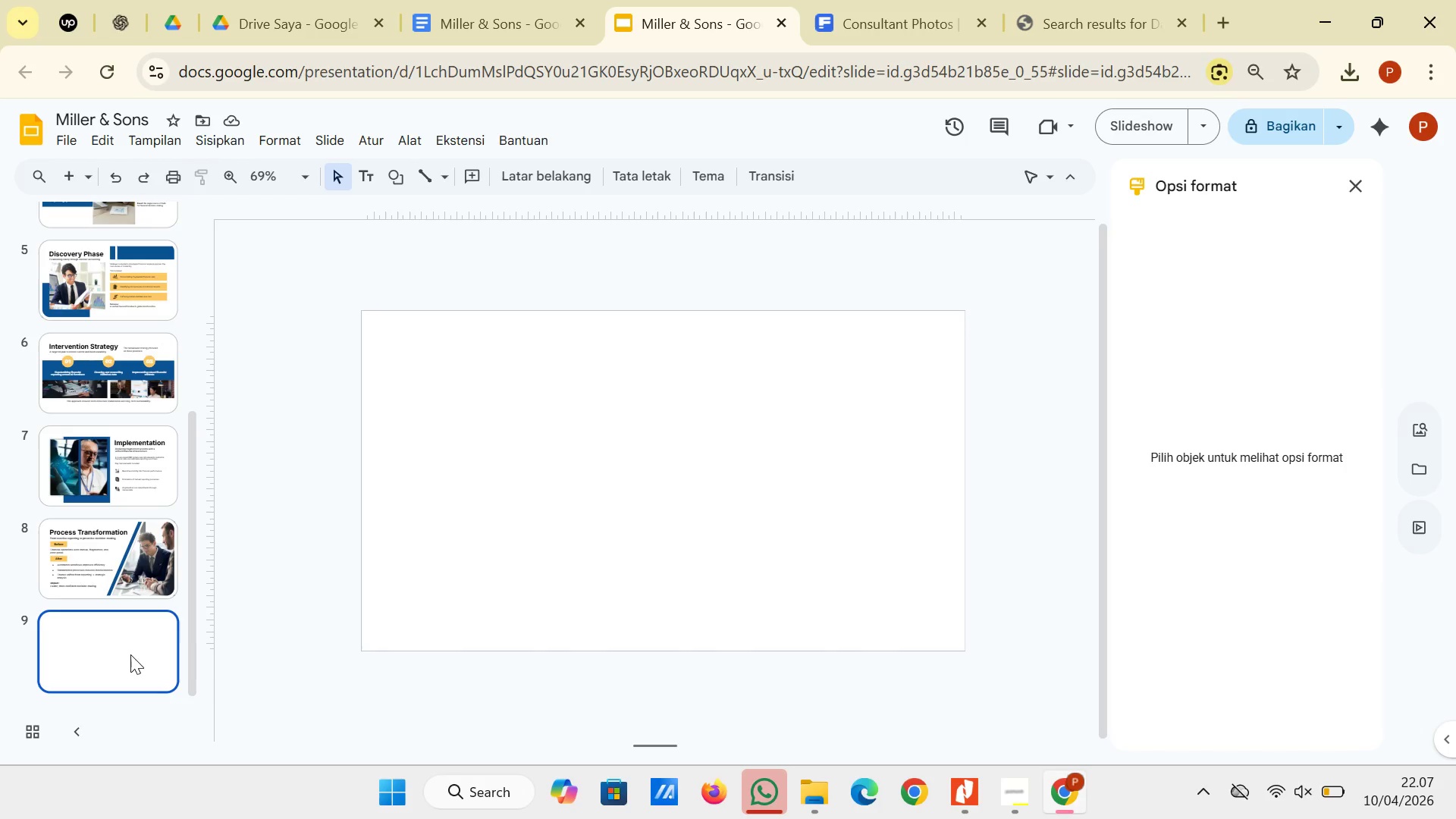 
left_click([557, 18])
 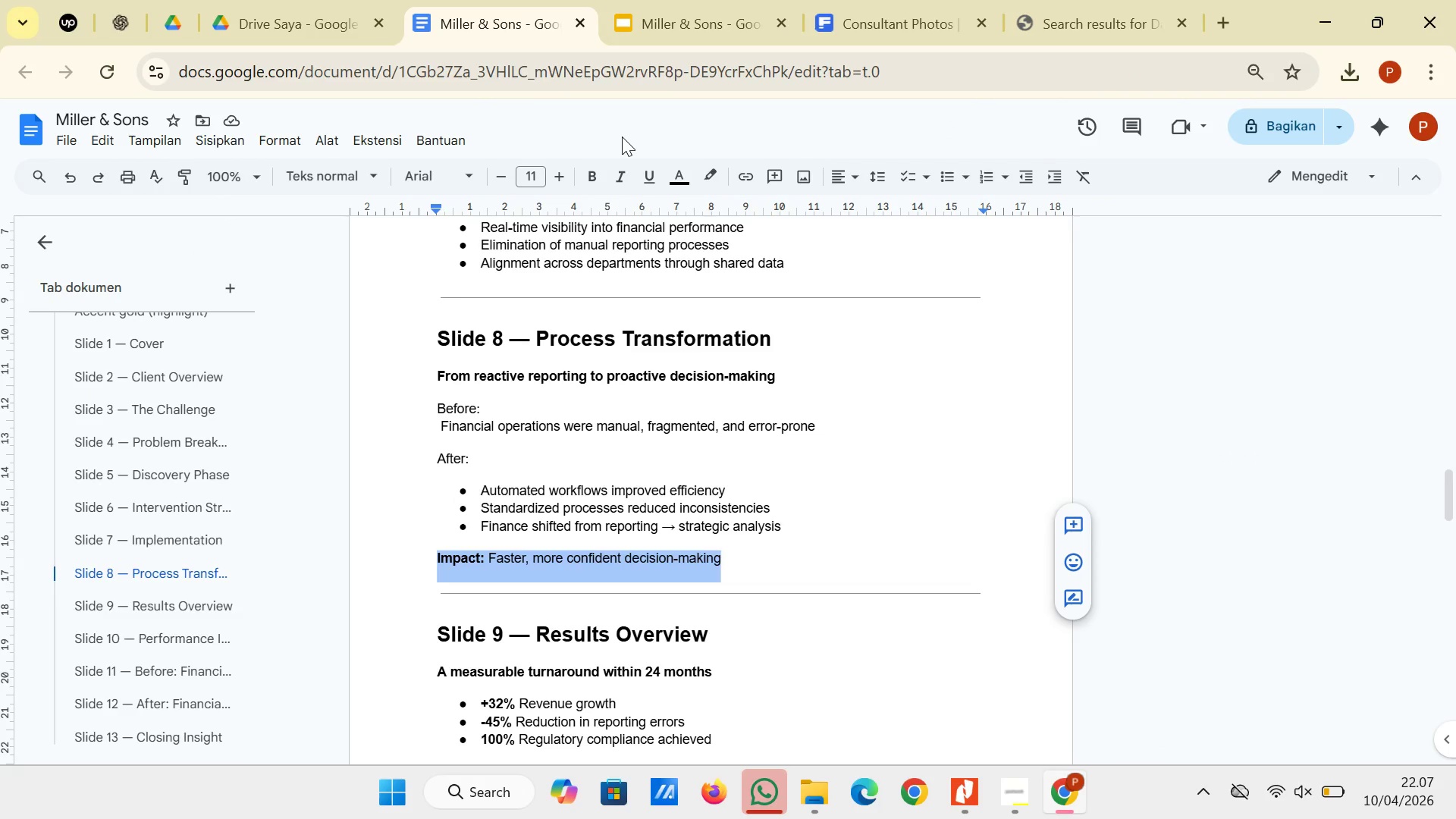 
scroll: coordinate [661, 312], scroll_direction: down, amount: 2.0
 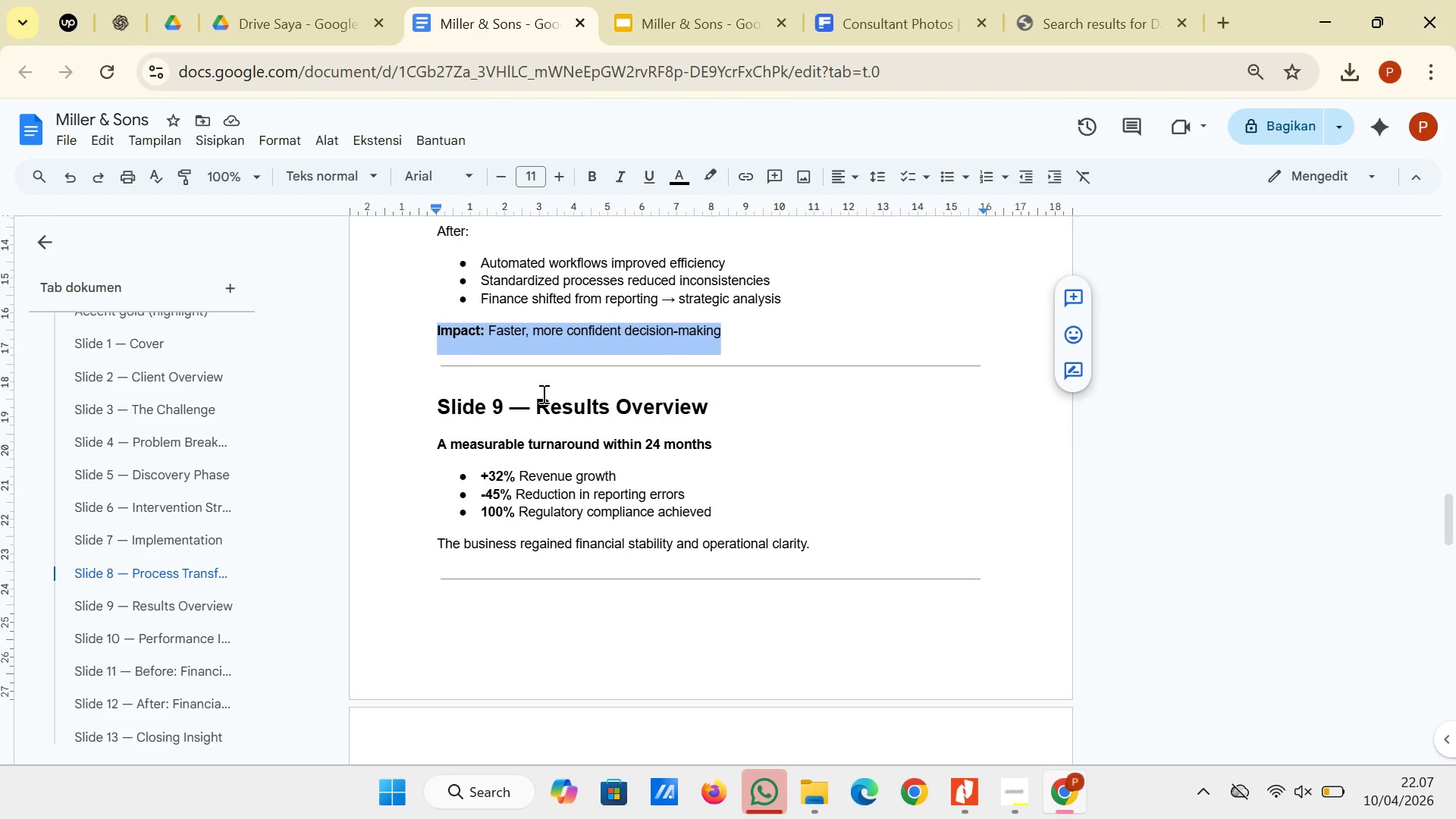 
left_click_drag(start_coordinate=[539, 401], to_coordinate=[711, 403])
 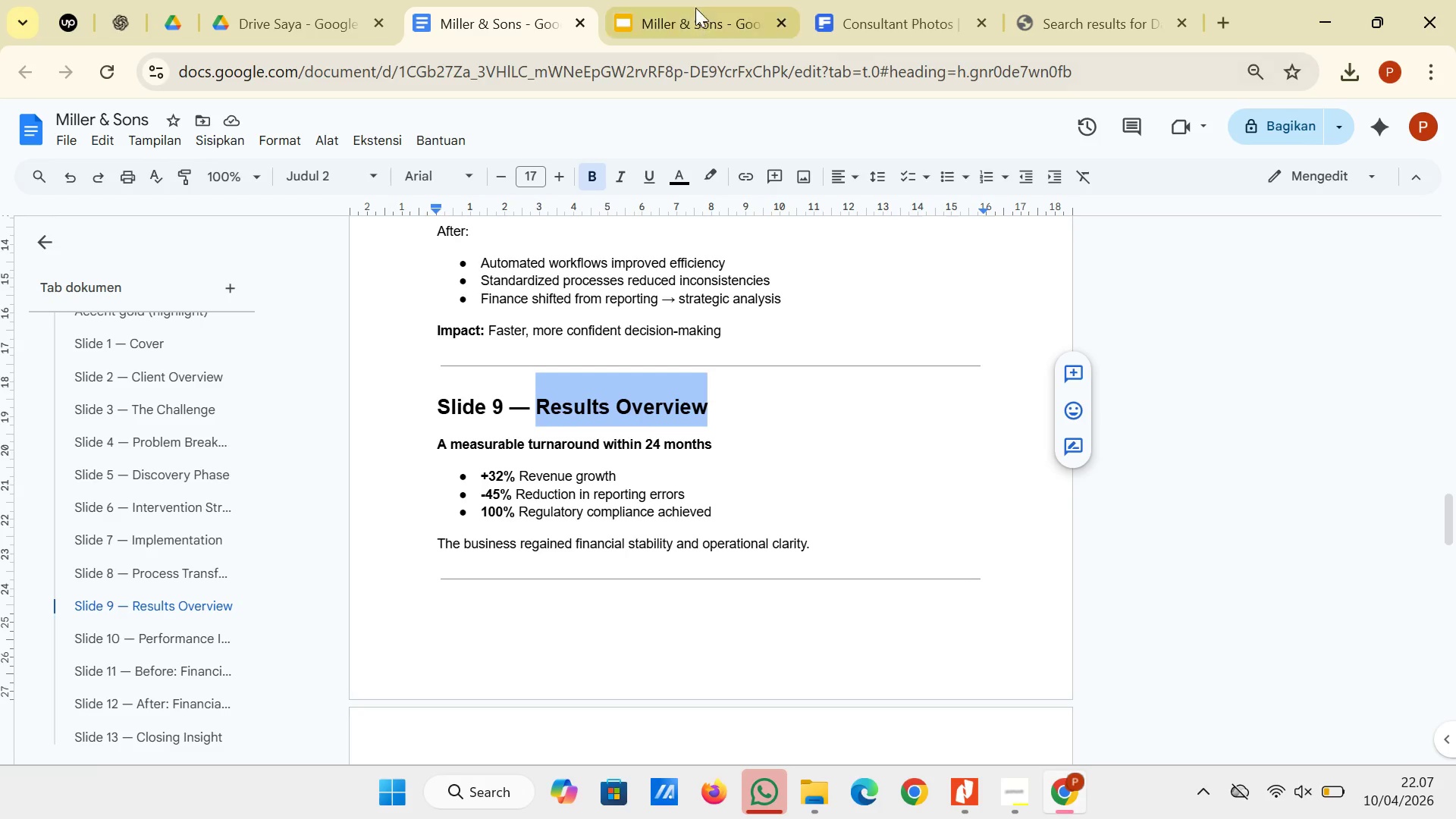 
left_click([694, 0])
 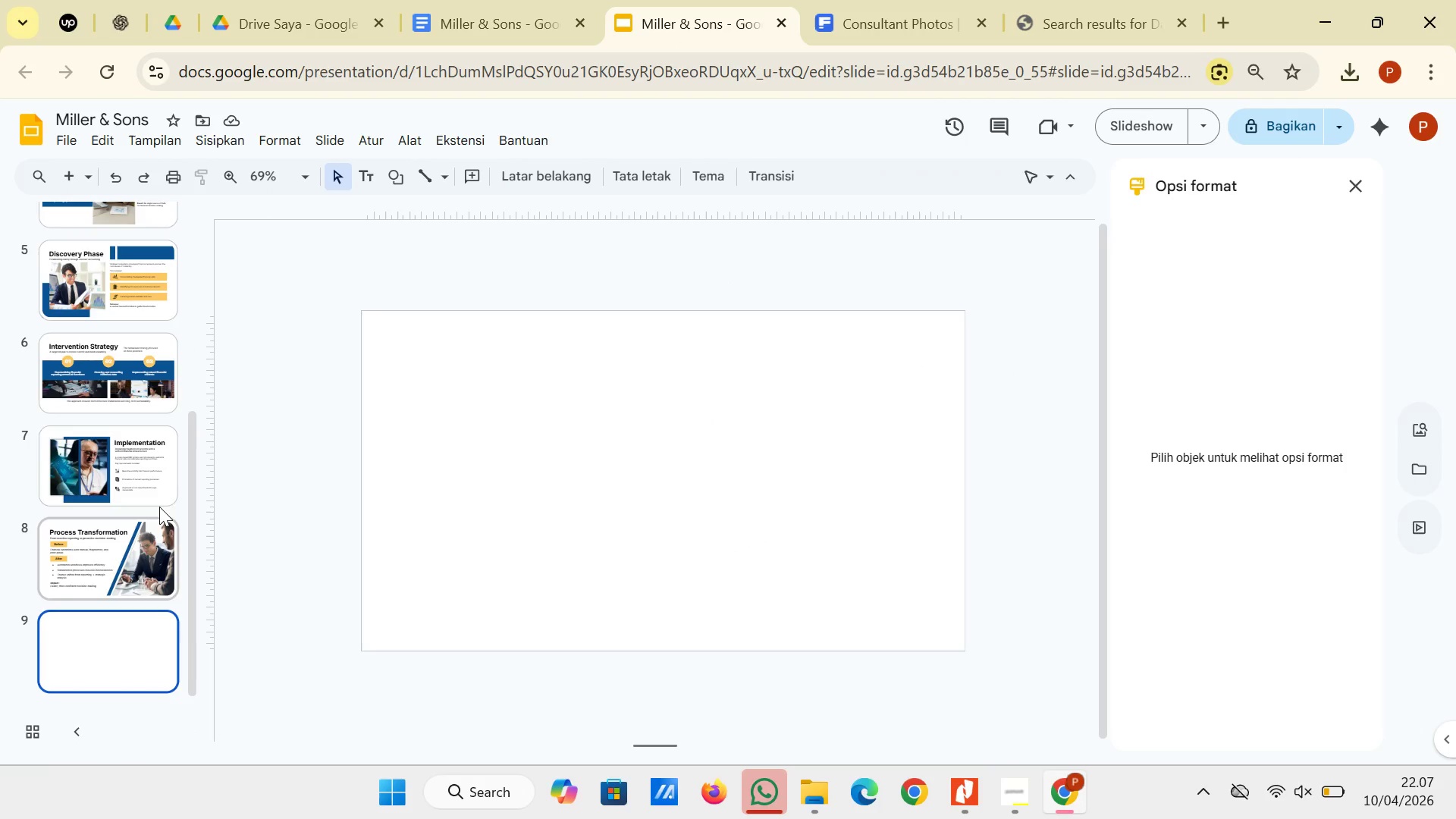 
left_click([160, 479])
 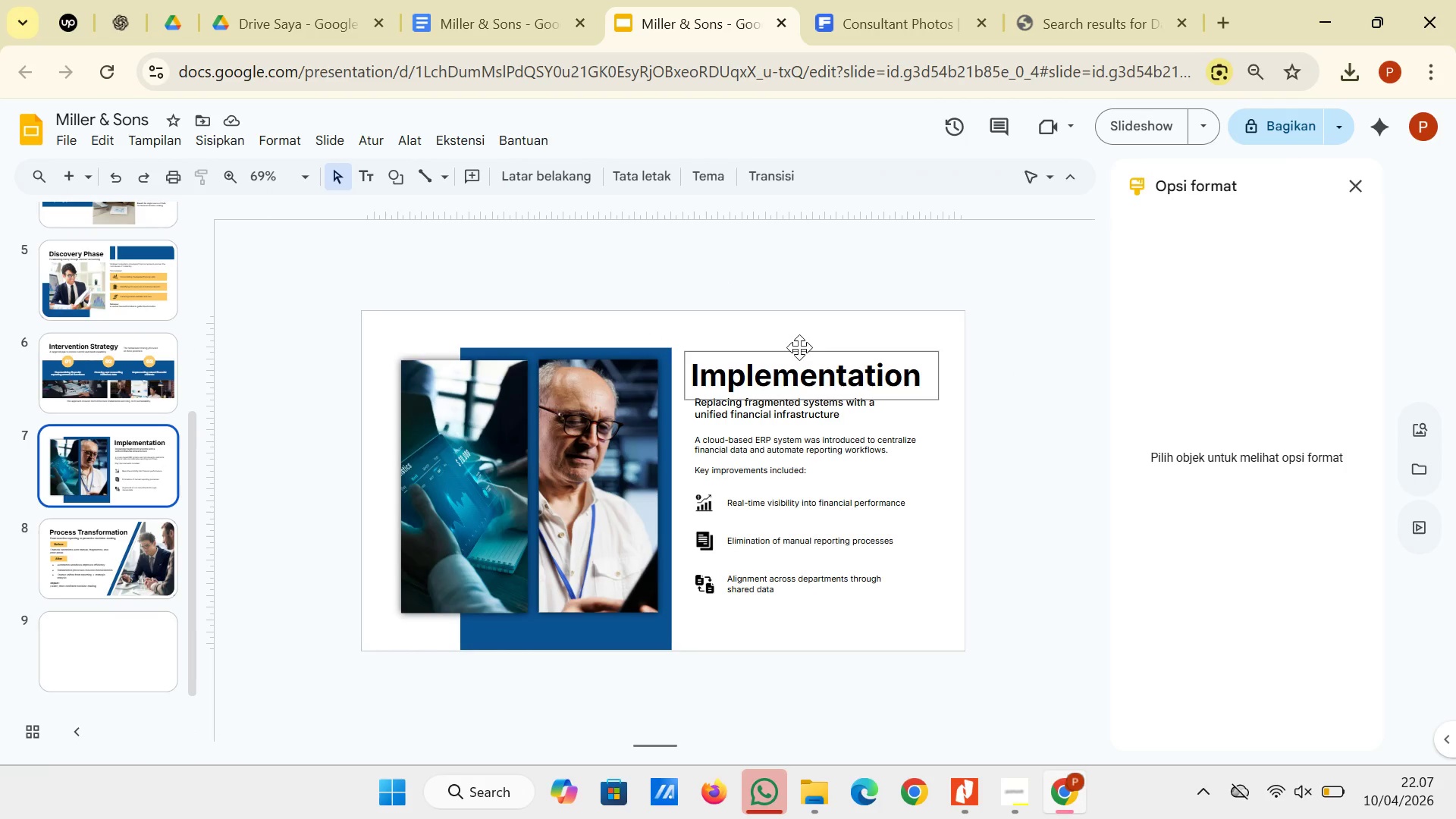 
left_click([799, 347])
 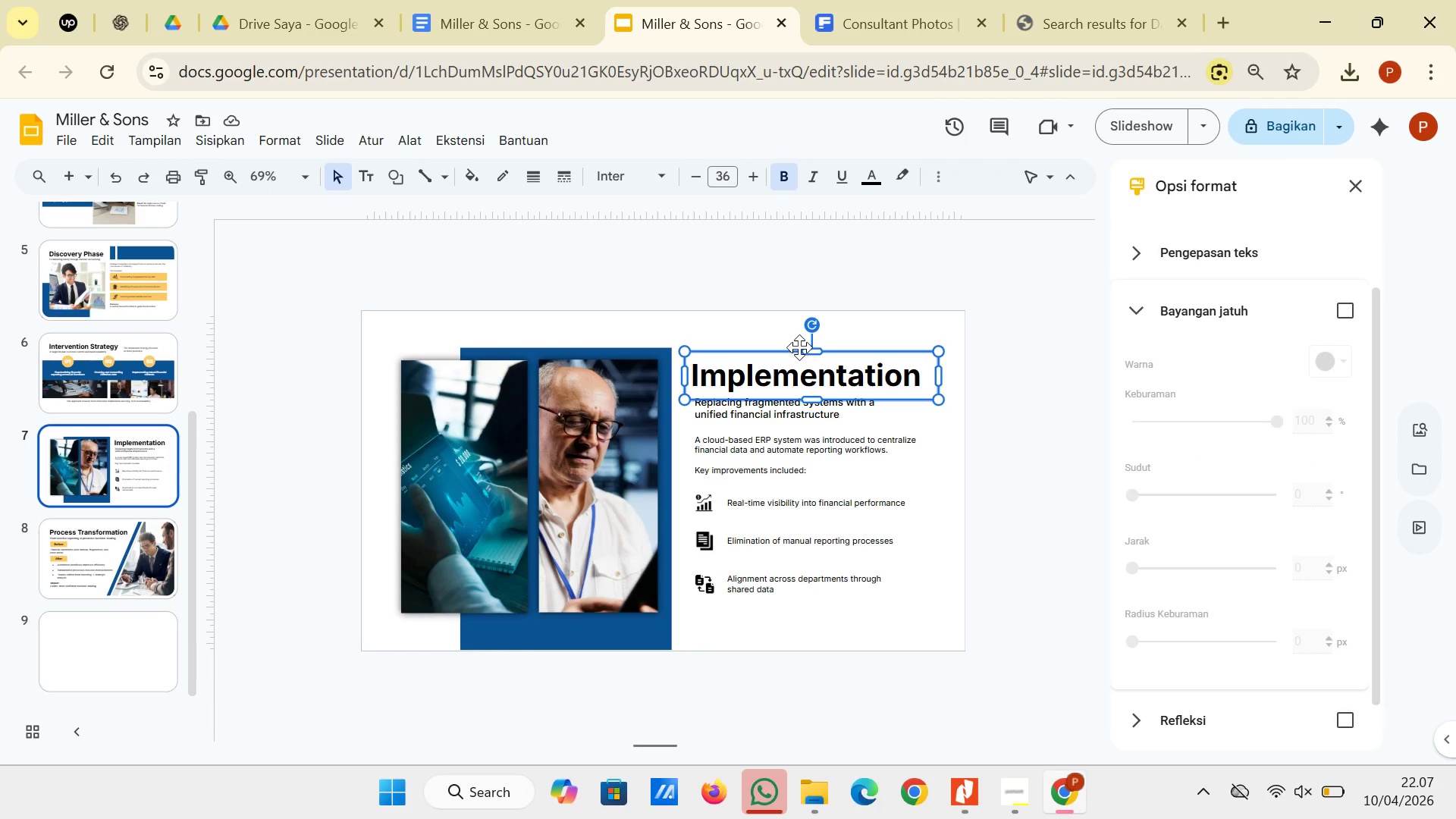 
right_click([799, 347])
 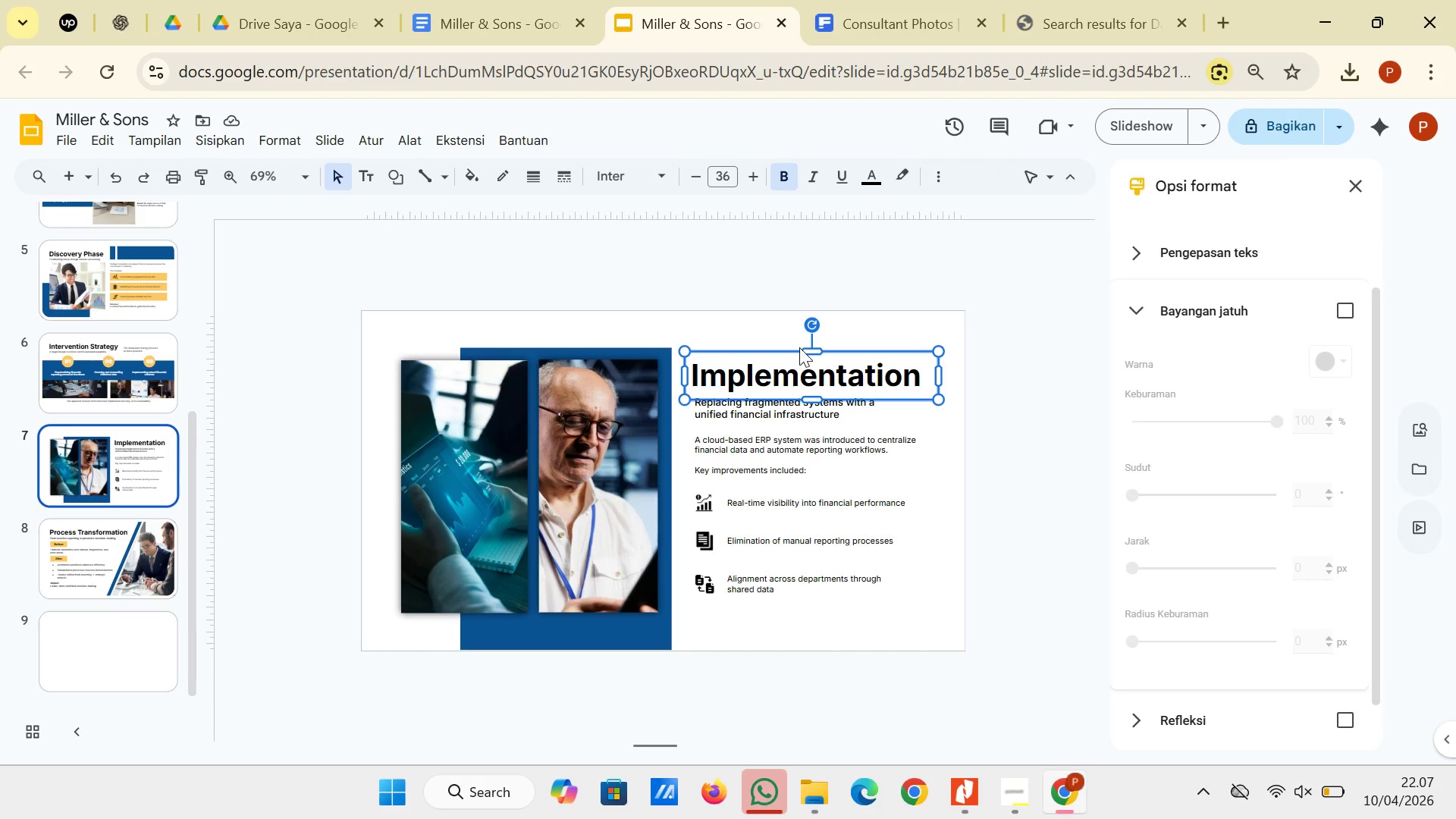 
right_click([799, 347])
 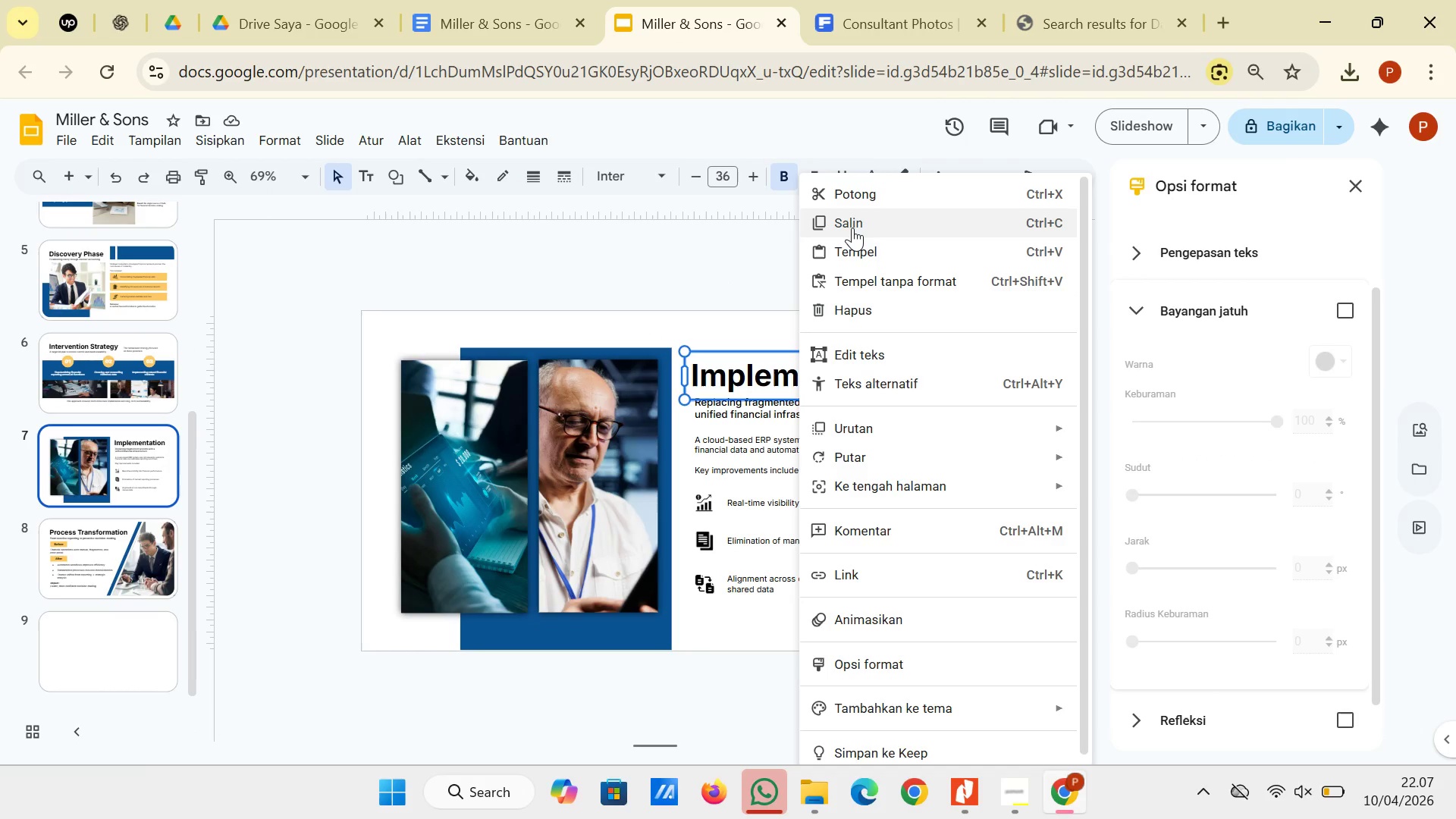 
left_click([852, 228])
 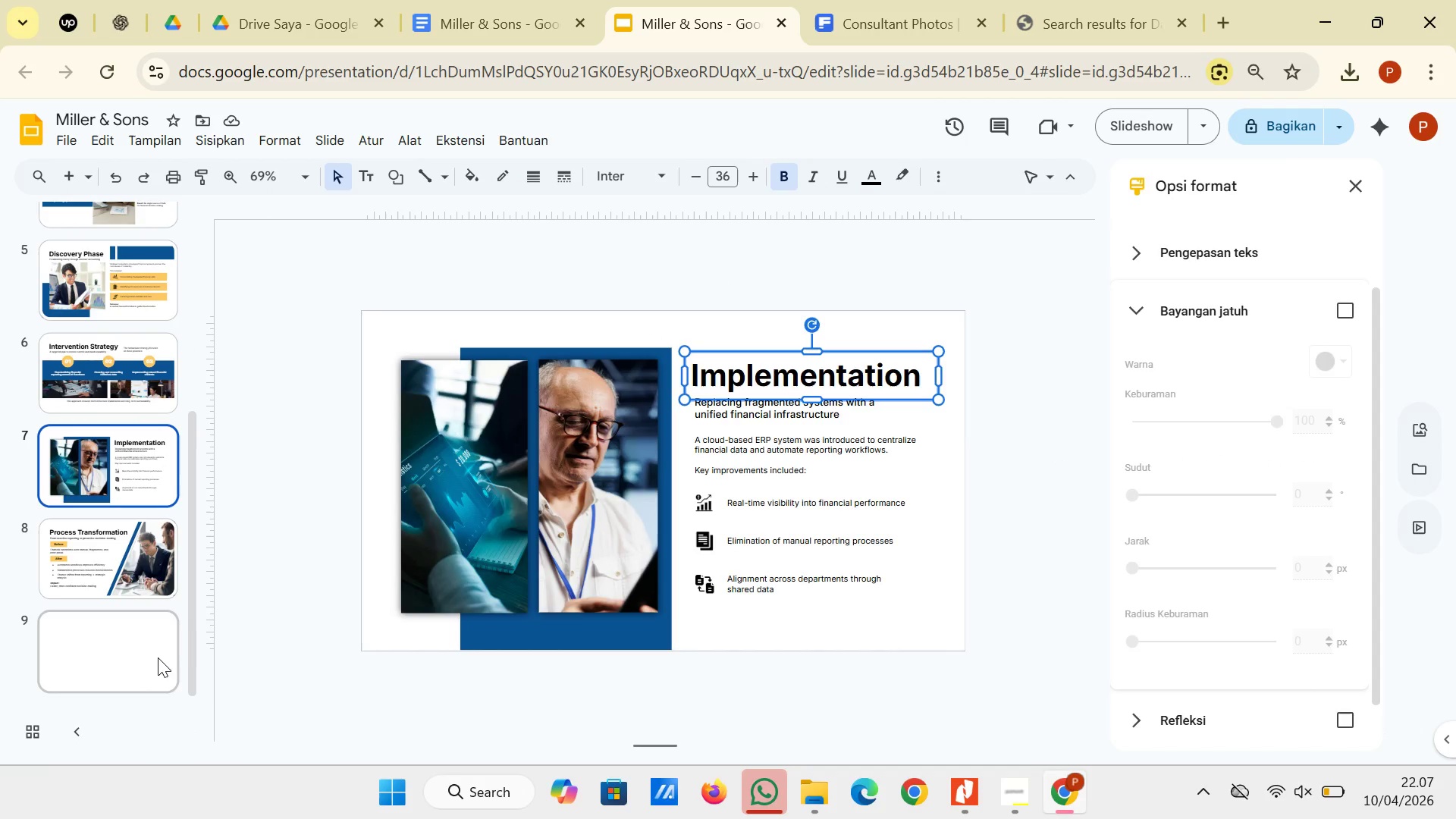 
left_click([157, 657])
 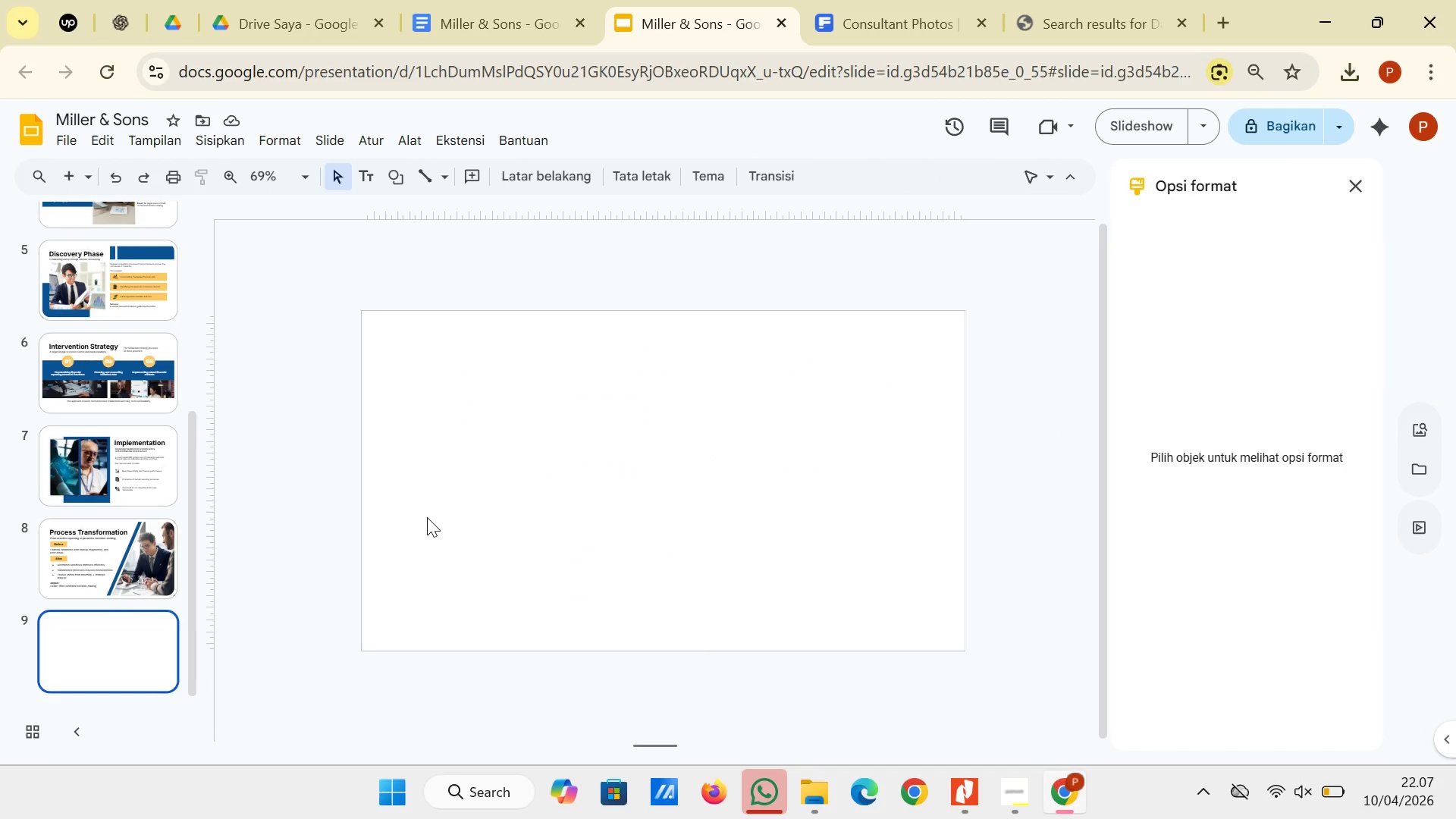 
right_click([428, 513])
 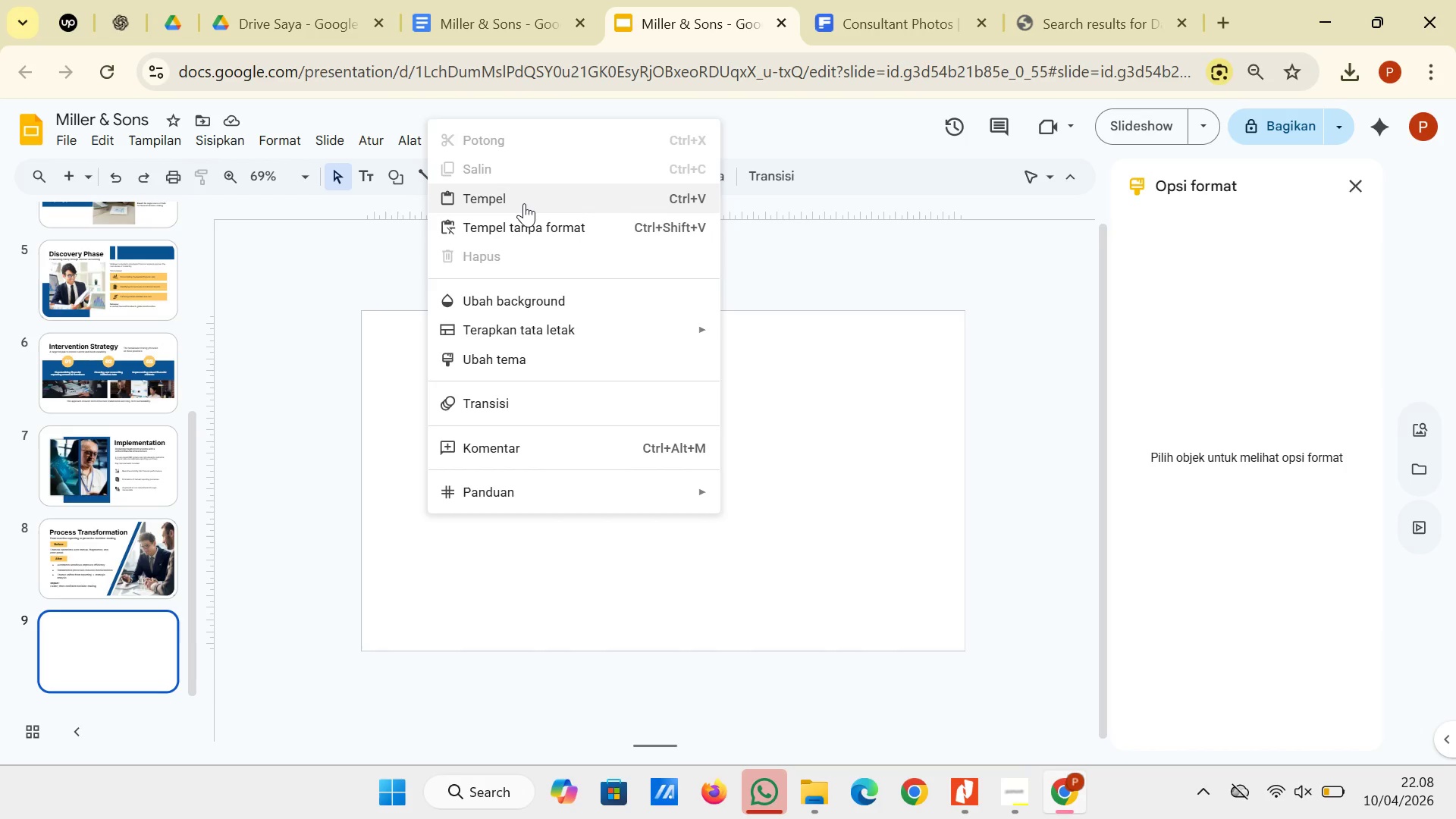 
left_click([524, 203])
 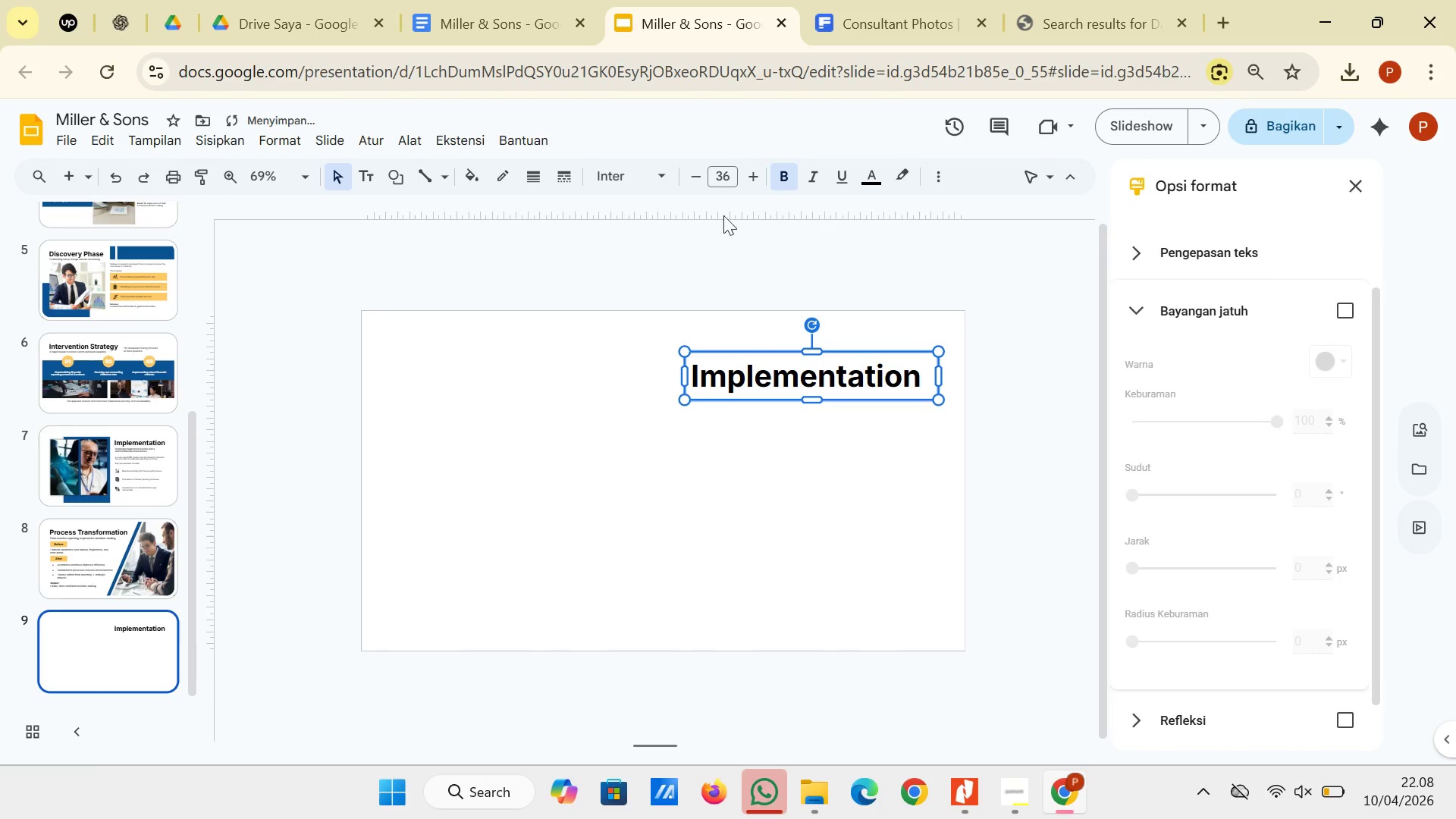 
left_click([469, 0])
 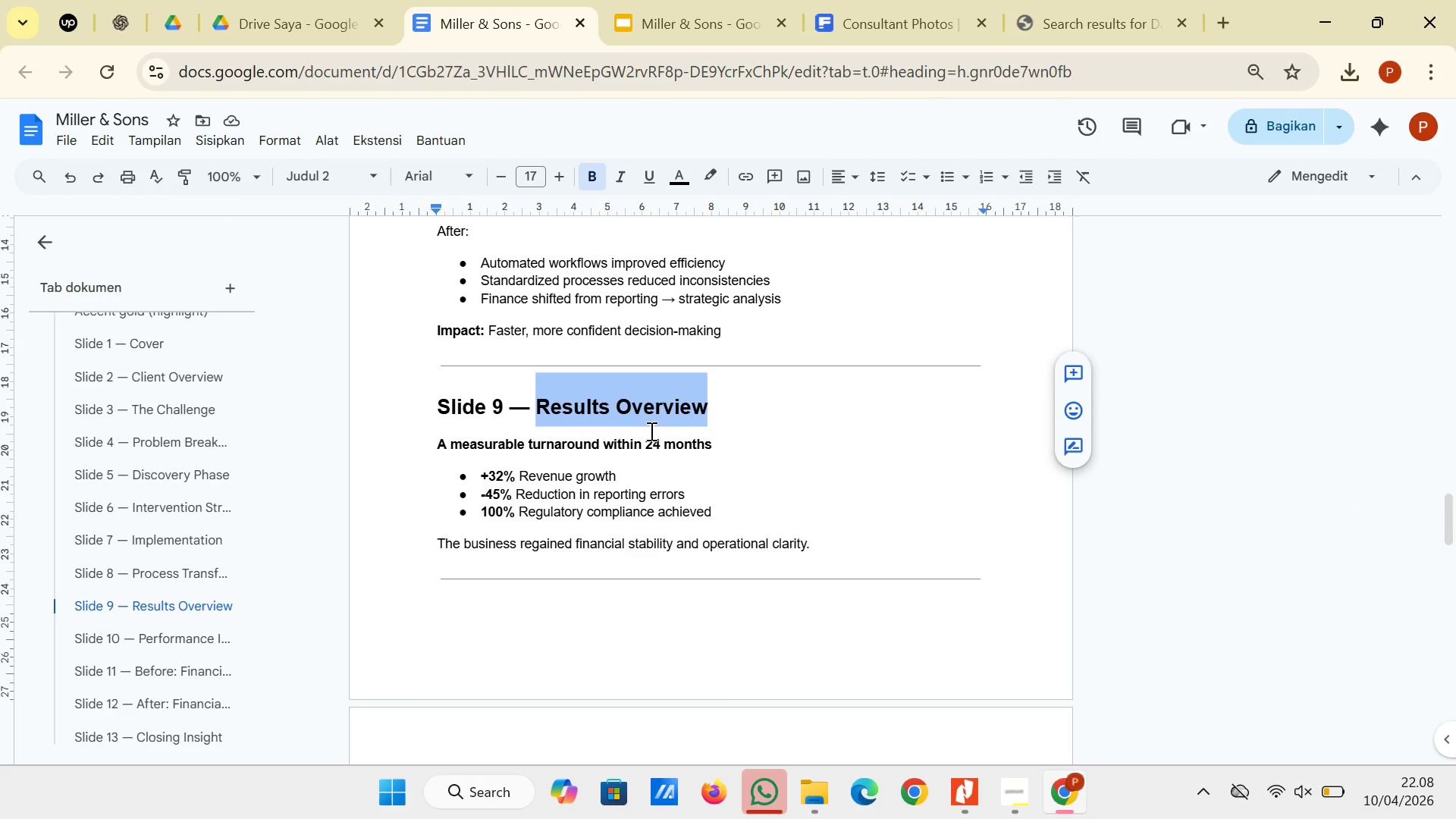 
right_click([645, 411])
 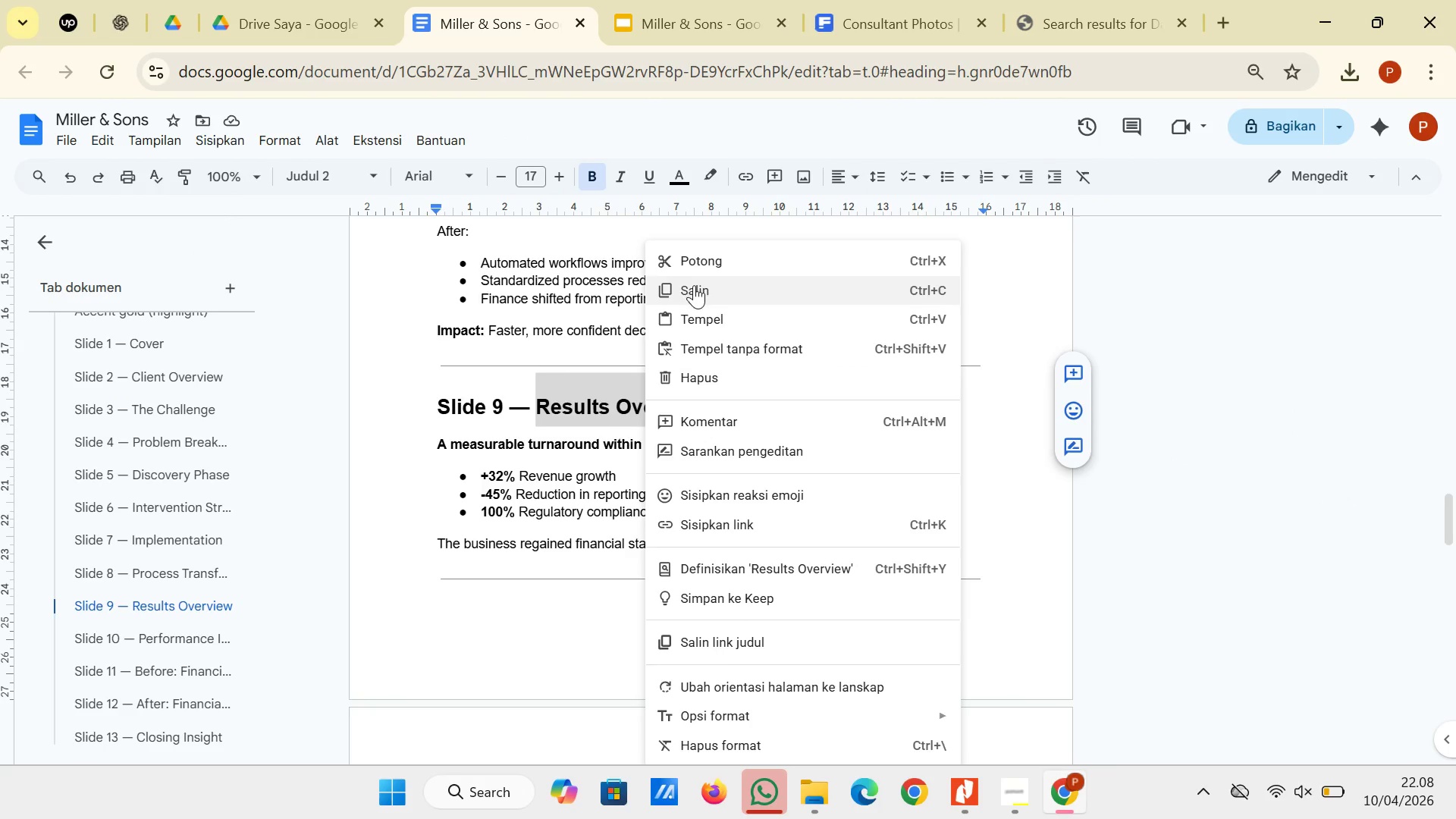 
left_click([694, 285])
 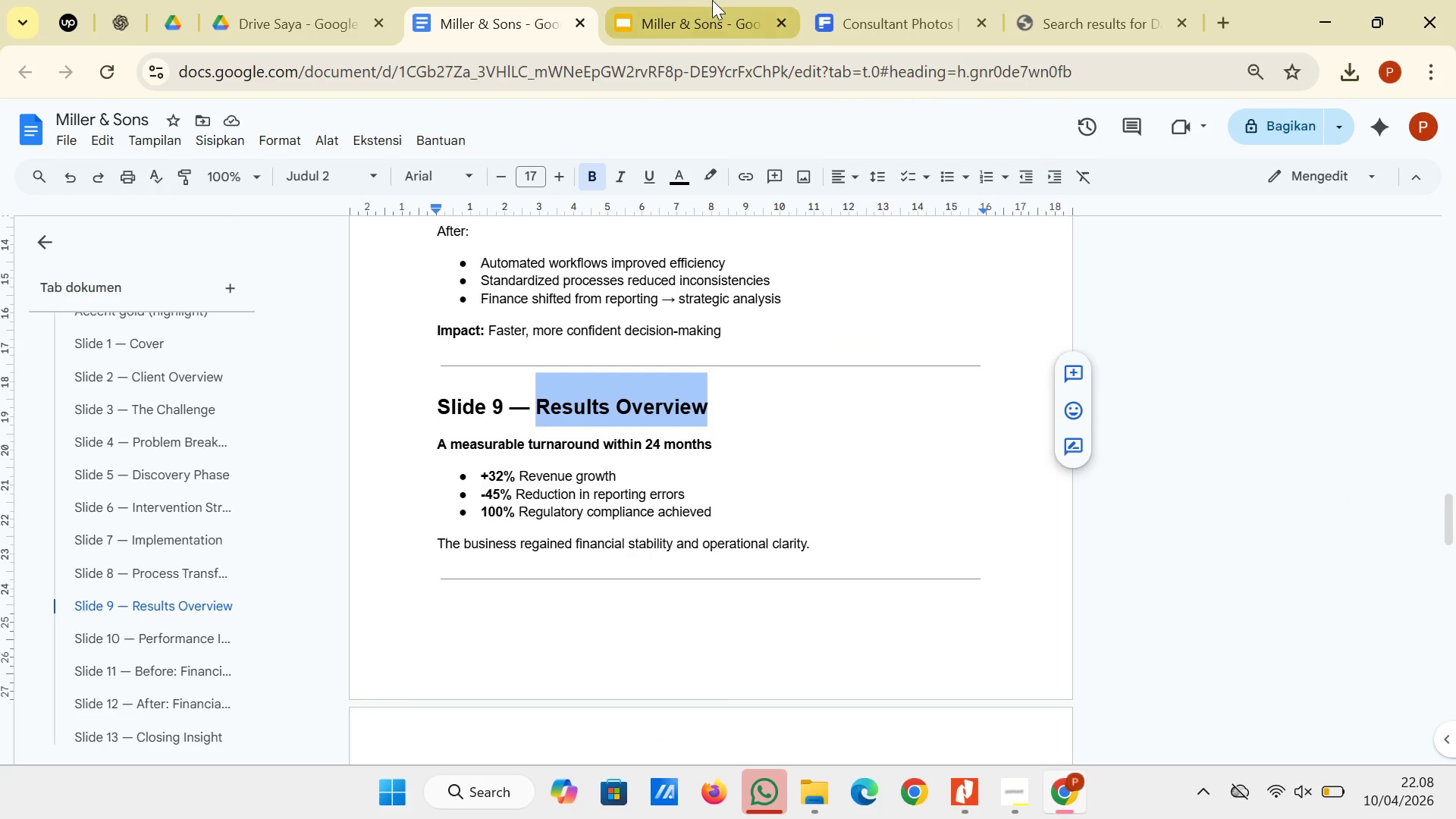 
left_click([712, 0])
 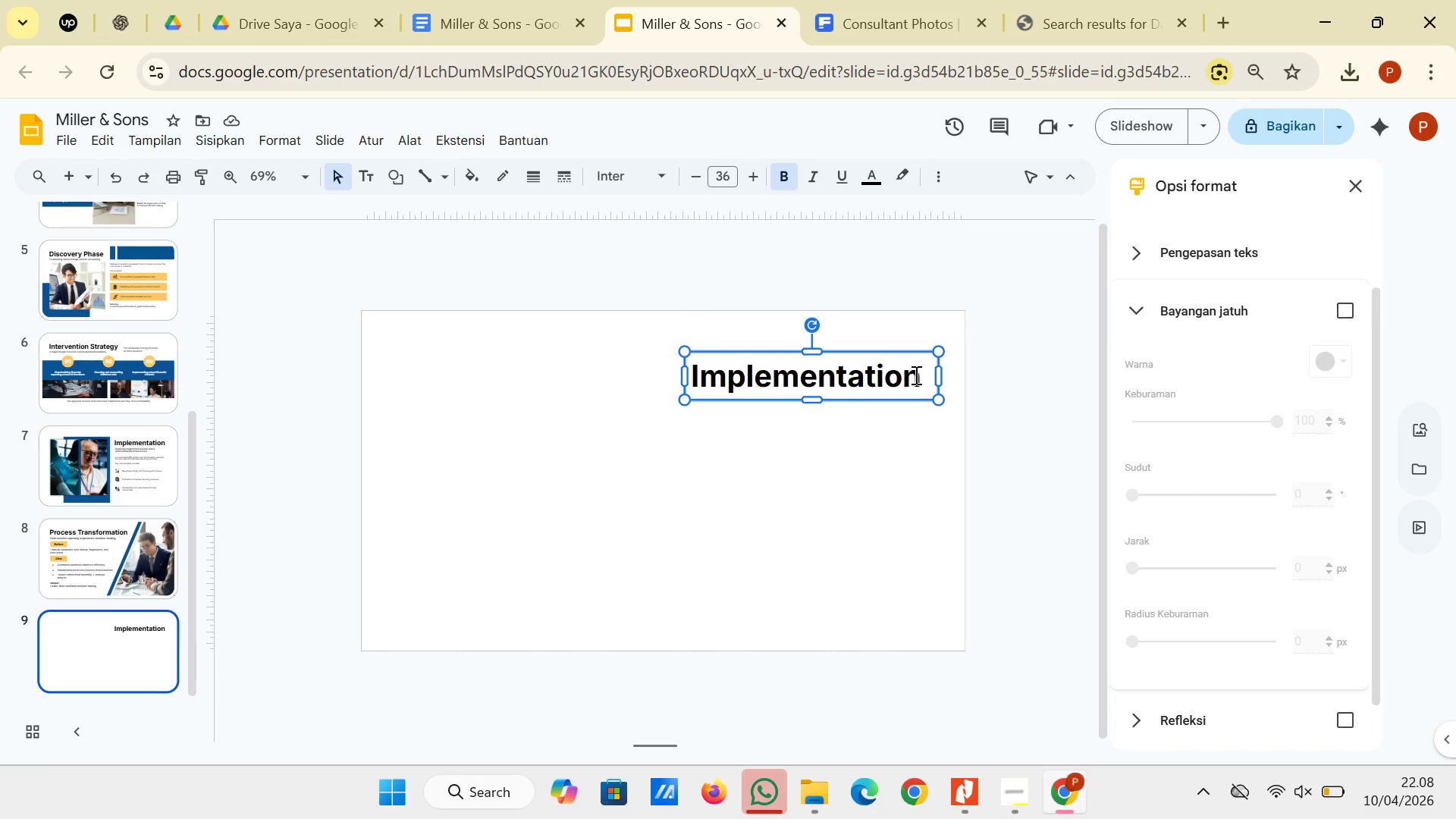 
left_click_drag(start_coordinate=[915, 375], to_coordinate=[693, 384])
 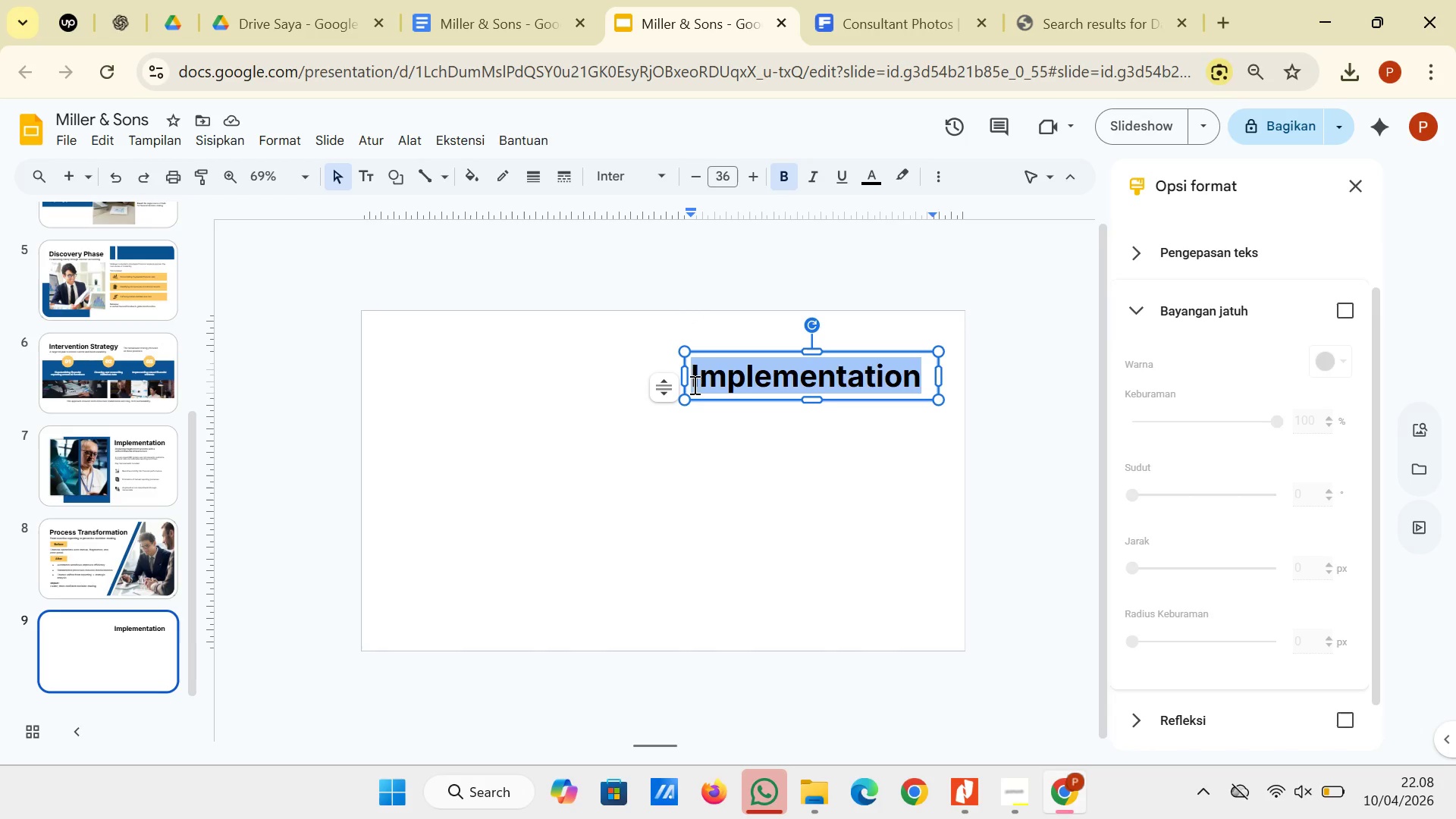 
right_click([693, 384])
 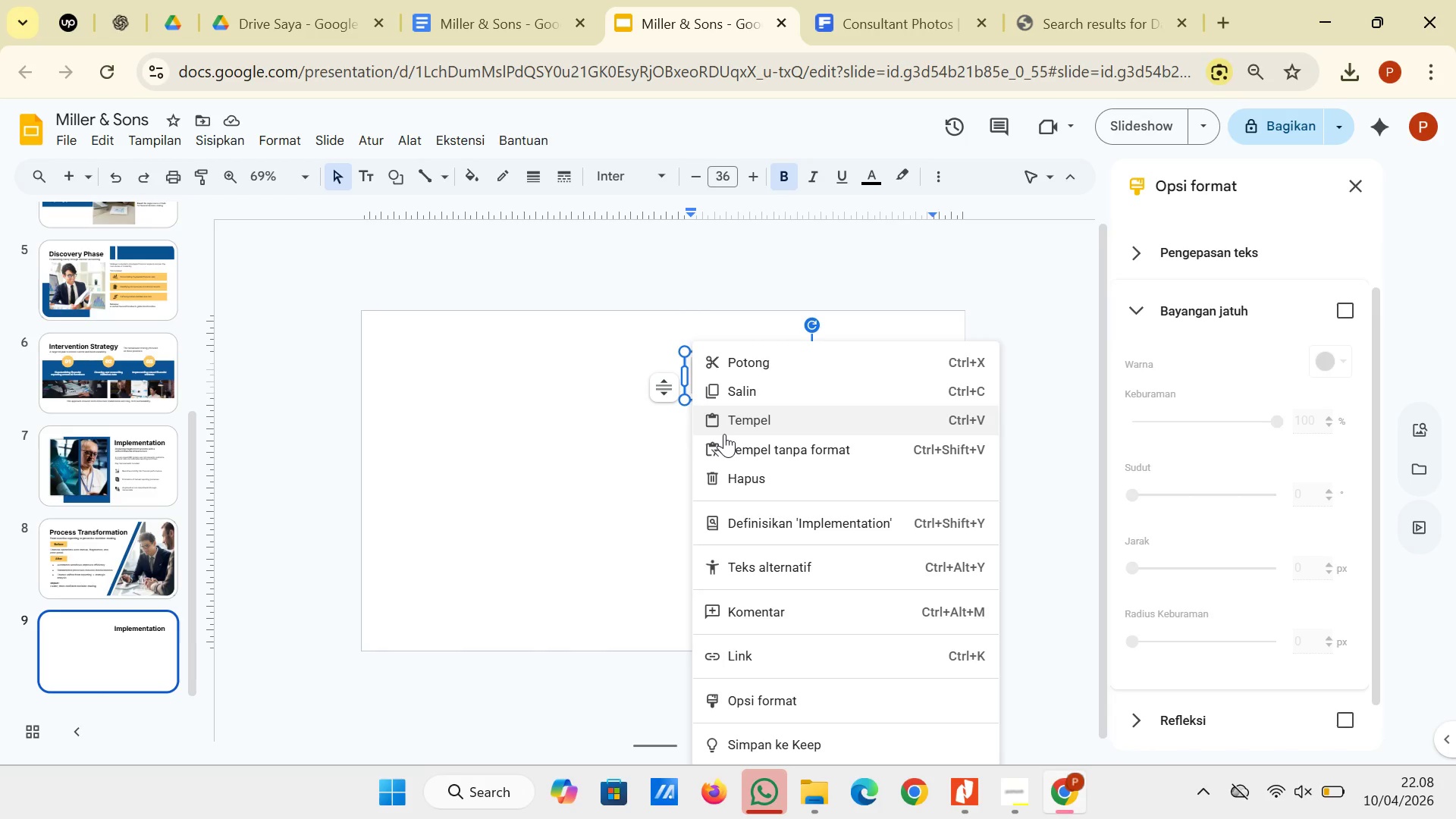 
left_click([724, 438])
 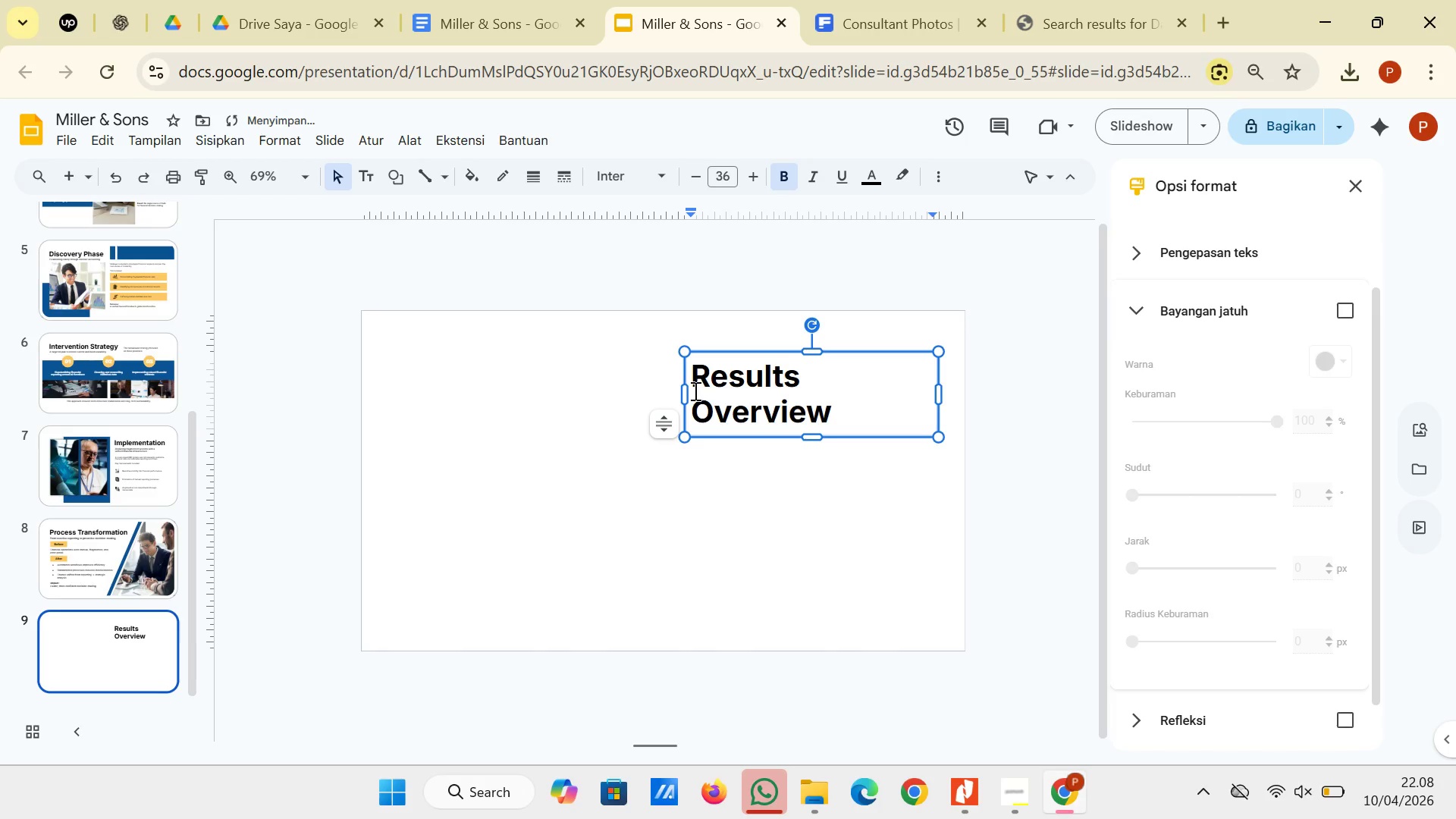 
left_click_drag(start_coordinate=[683, 397], to_coordinate=[635, 397])
 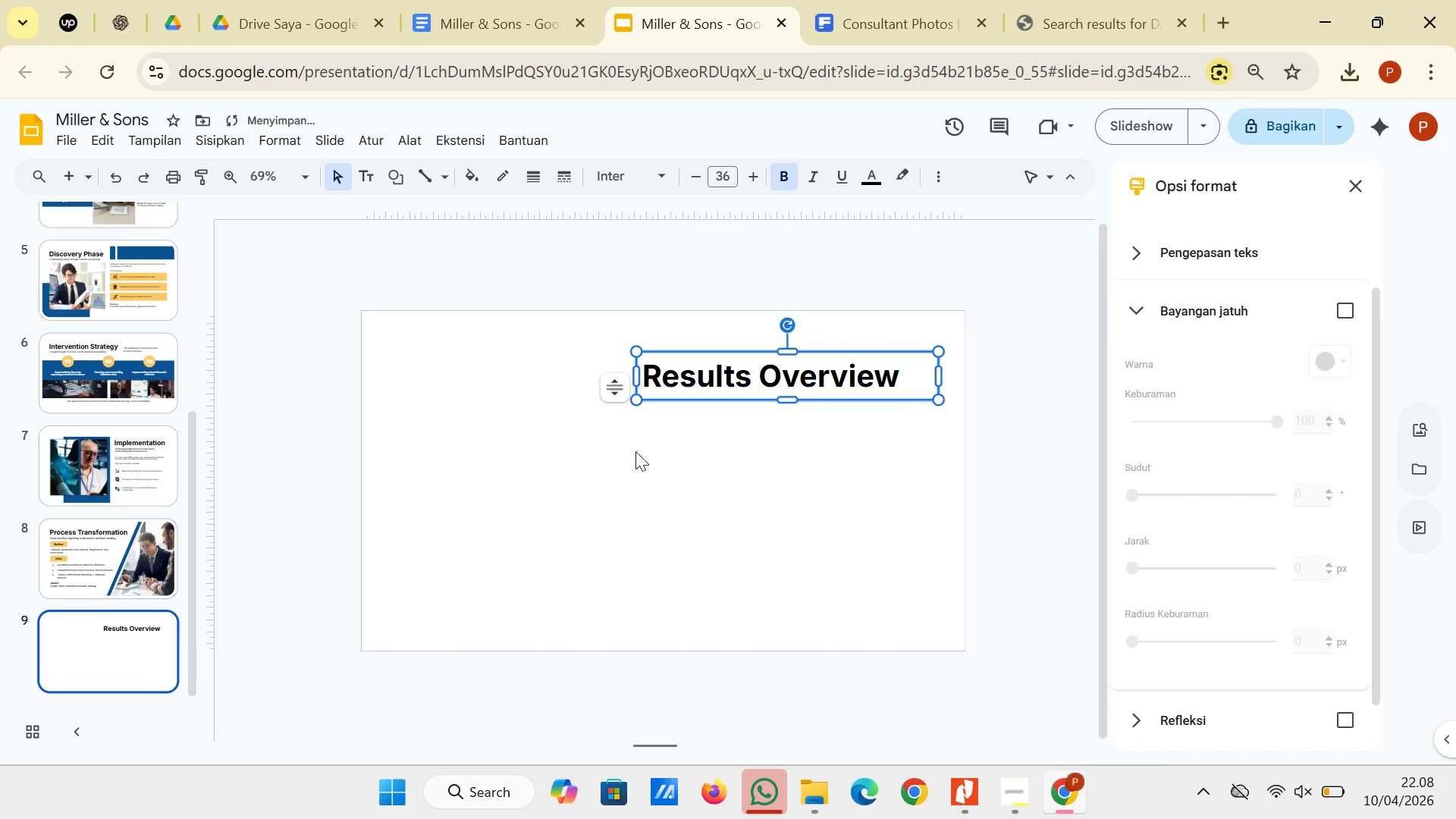 
left_click([635, 451])
 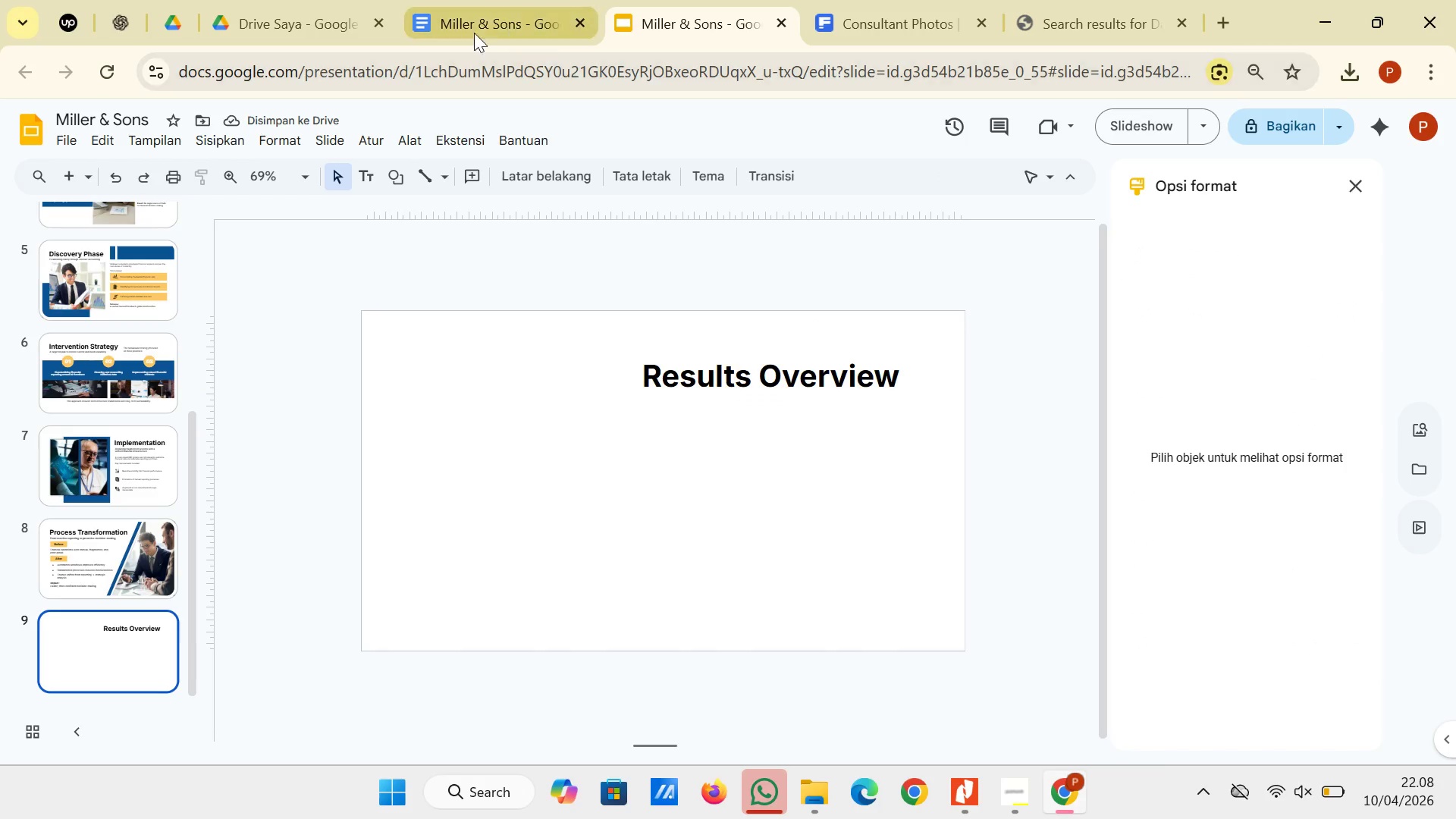 
scroll: coordinate [111, 285], scroll_direction: up, amount: 4.0
 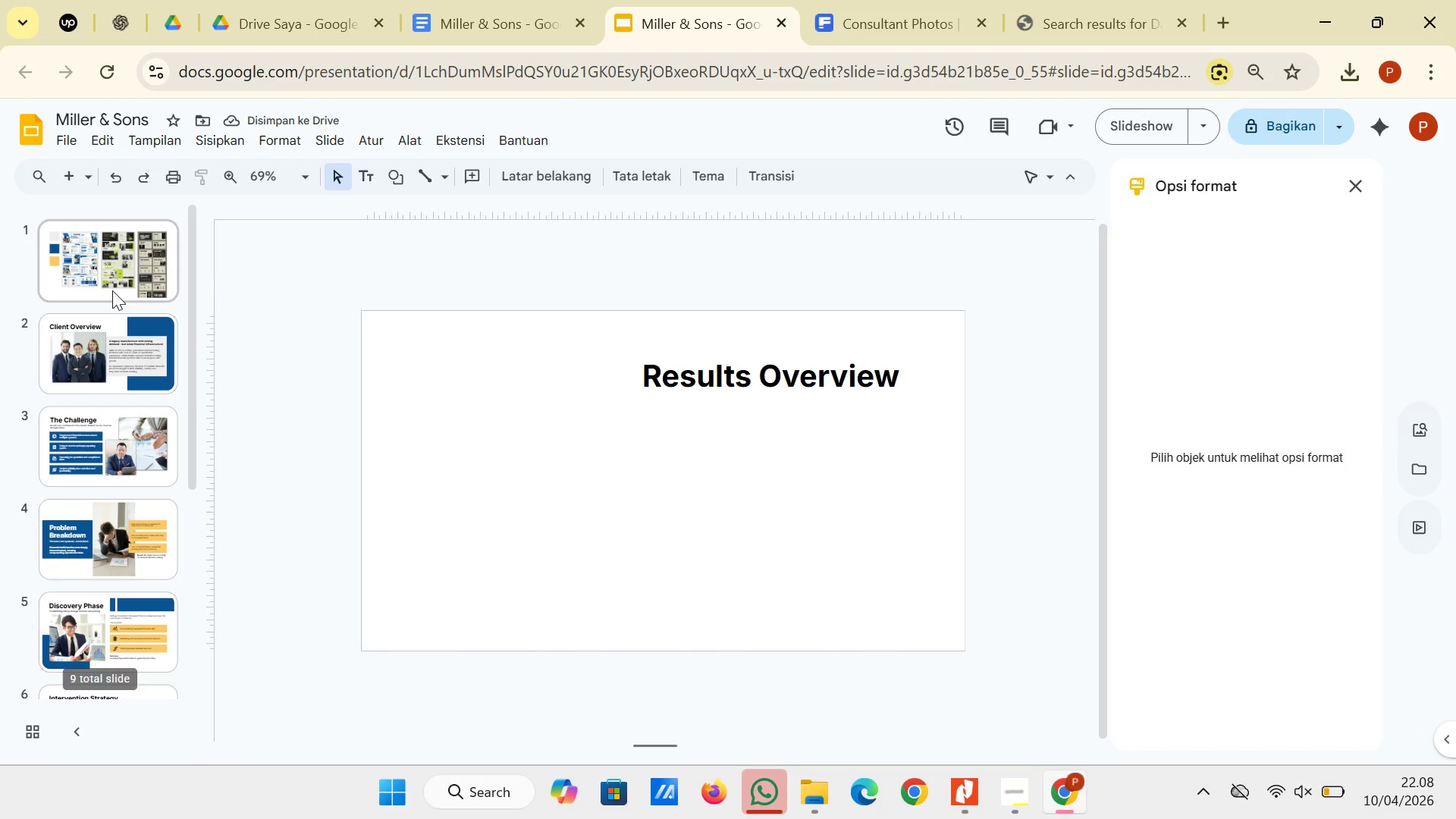 
left_click([112, 290])
 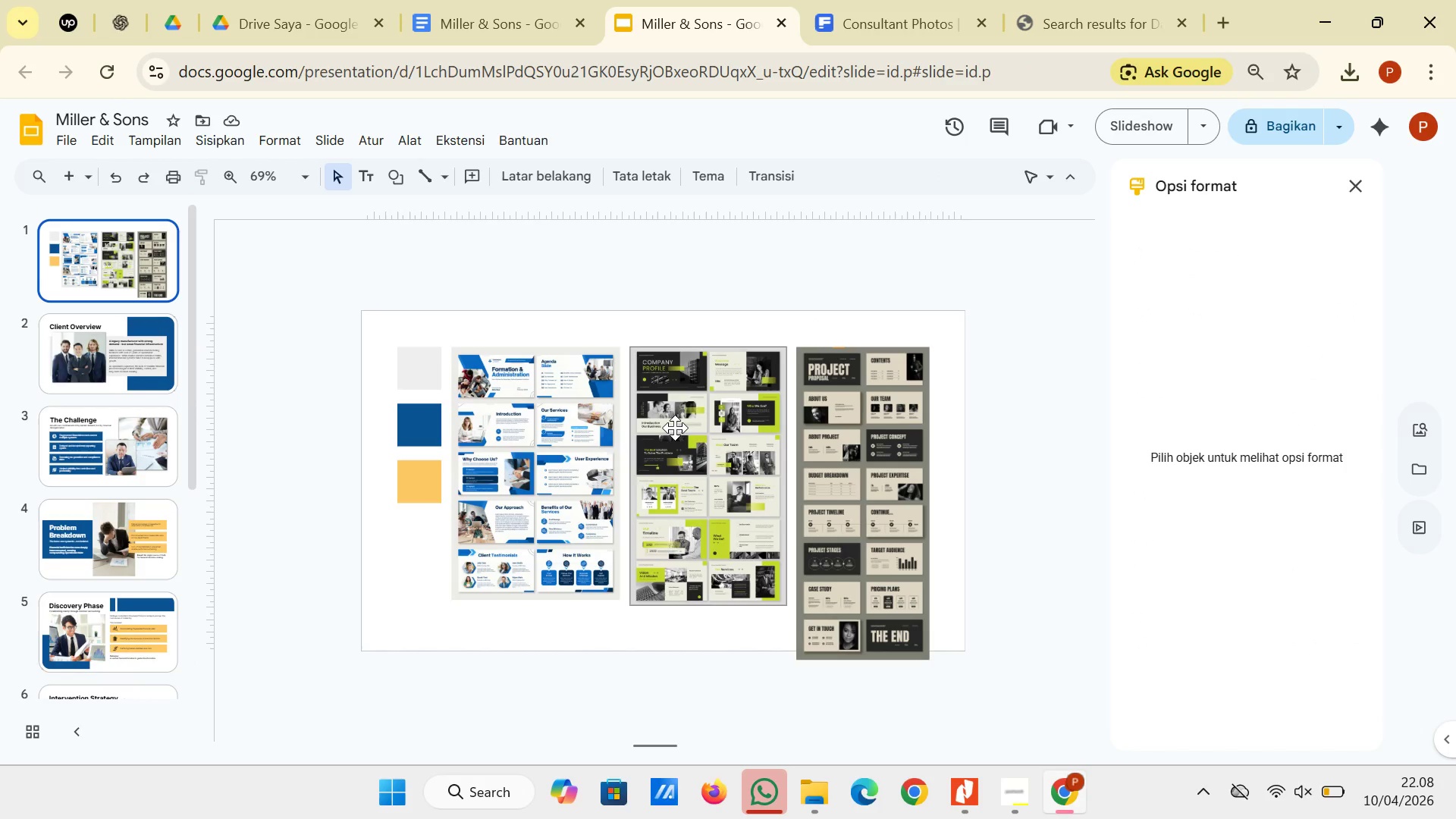 
wait(9.05)
 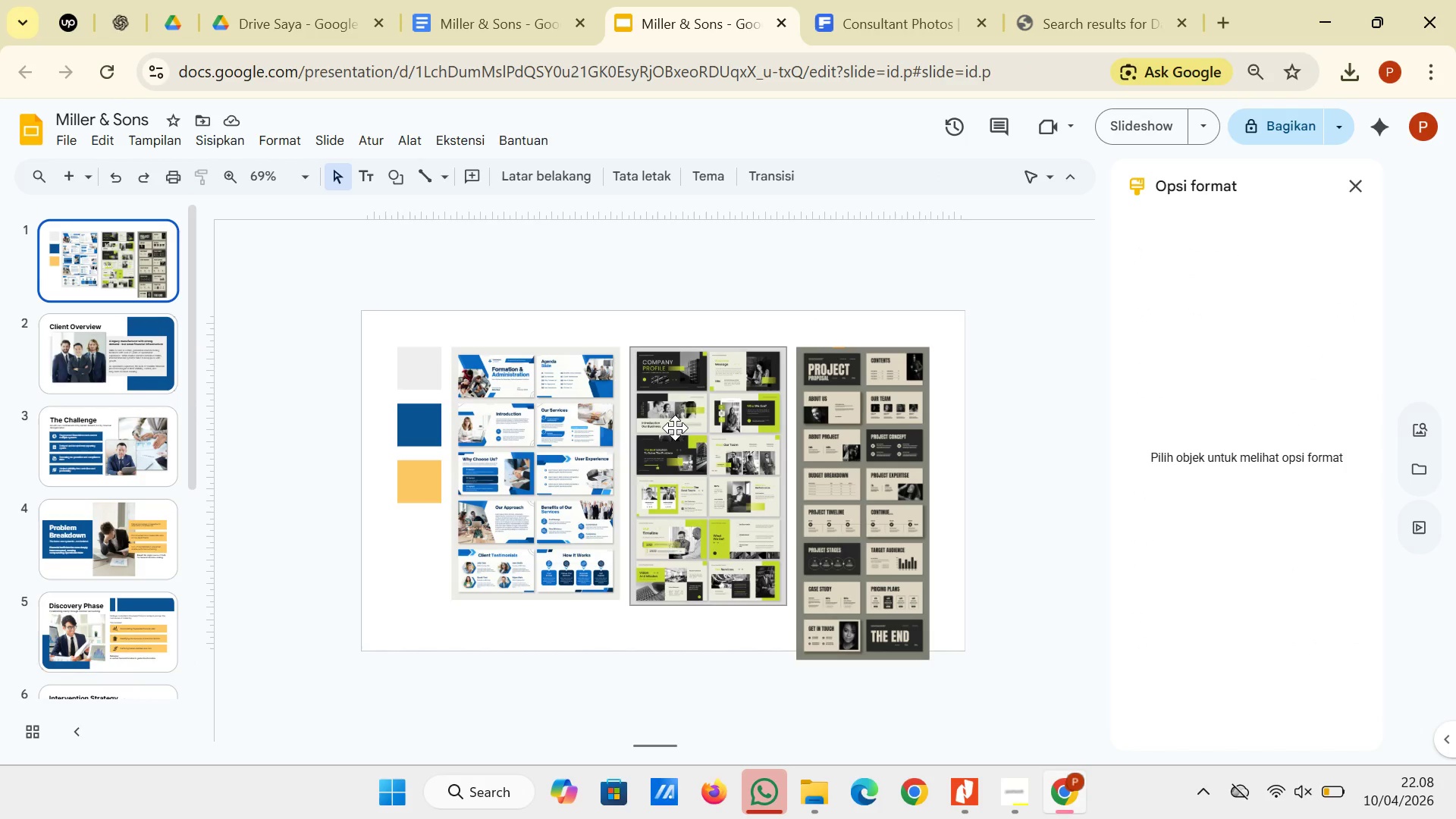 
left_click([569, 0])
 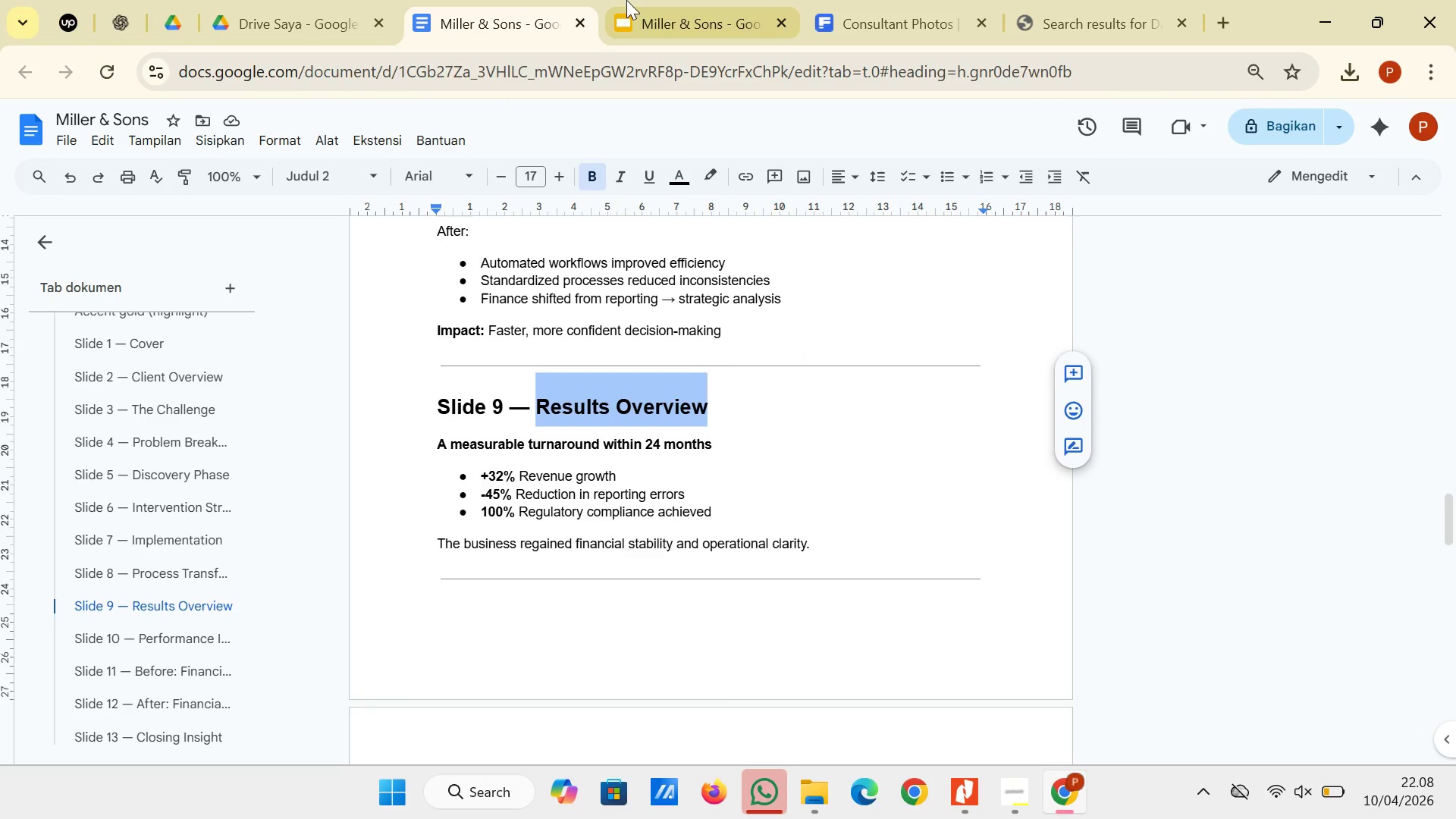 
left_click([643, 0])
 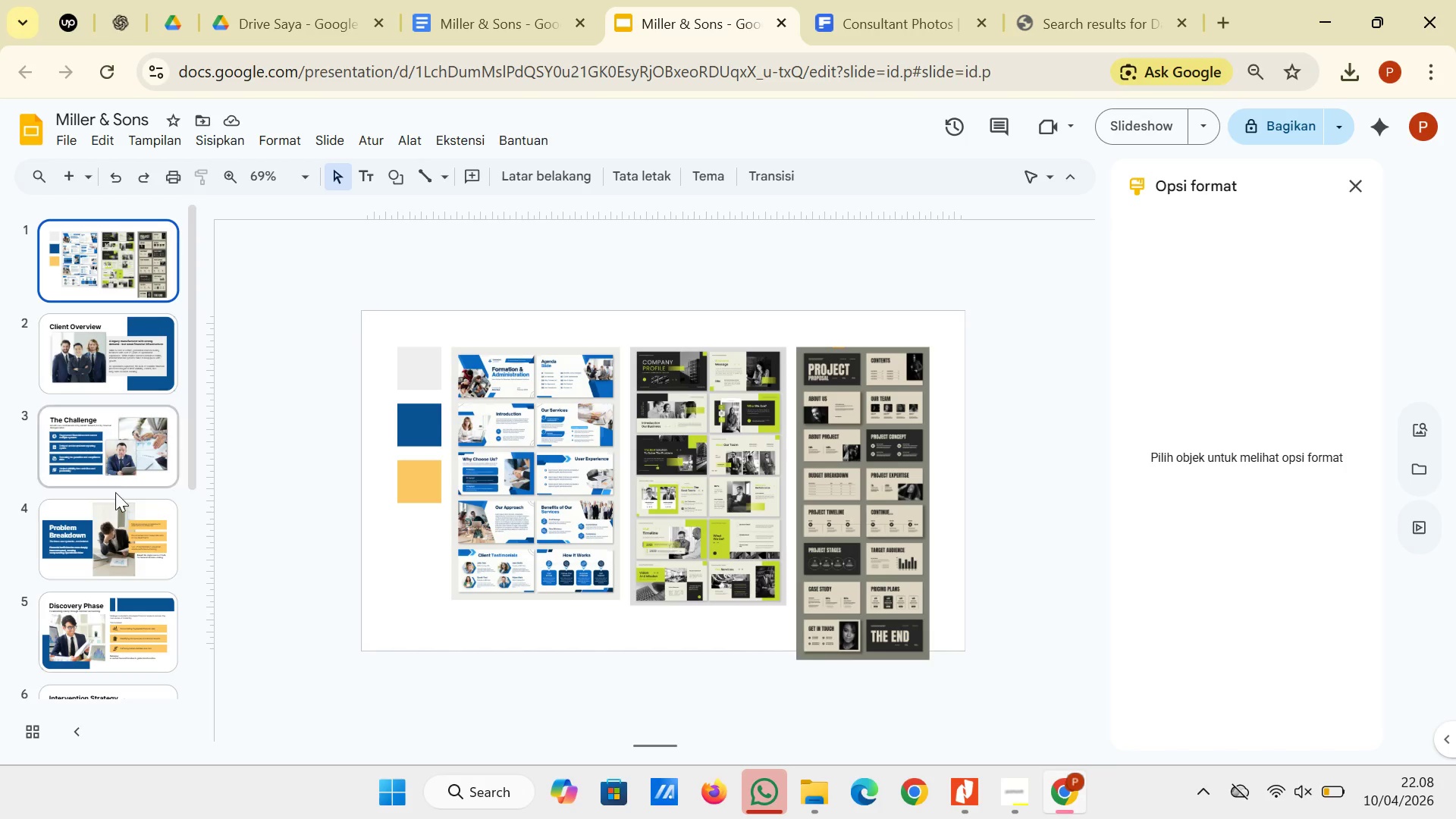 
scroll: coordinate [95, 527], scroll_direction: down, amount: 3.0
 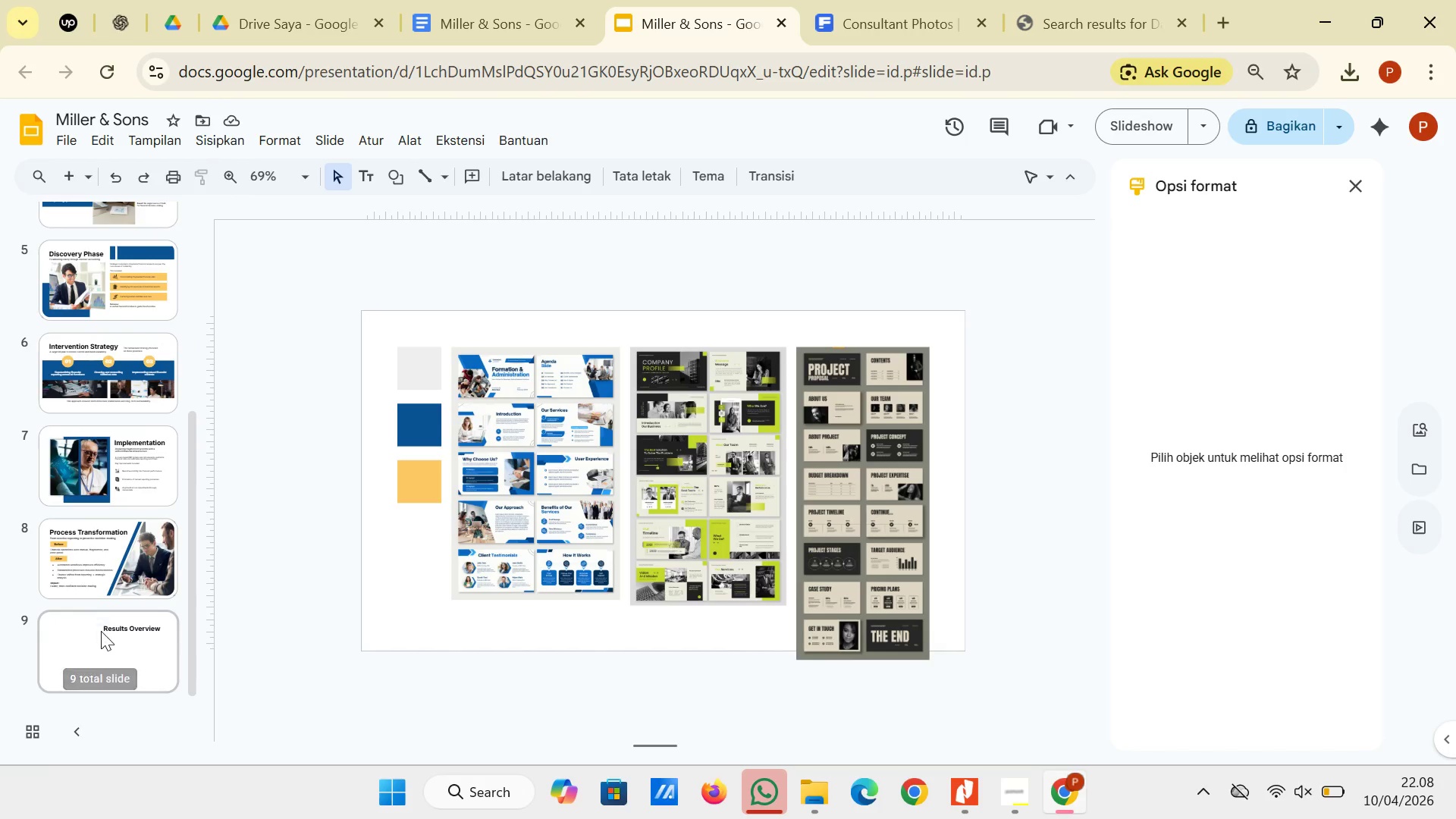 
left_click([109, 631])
 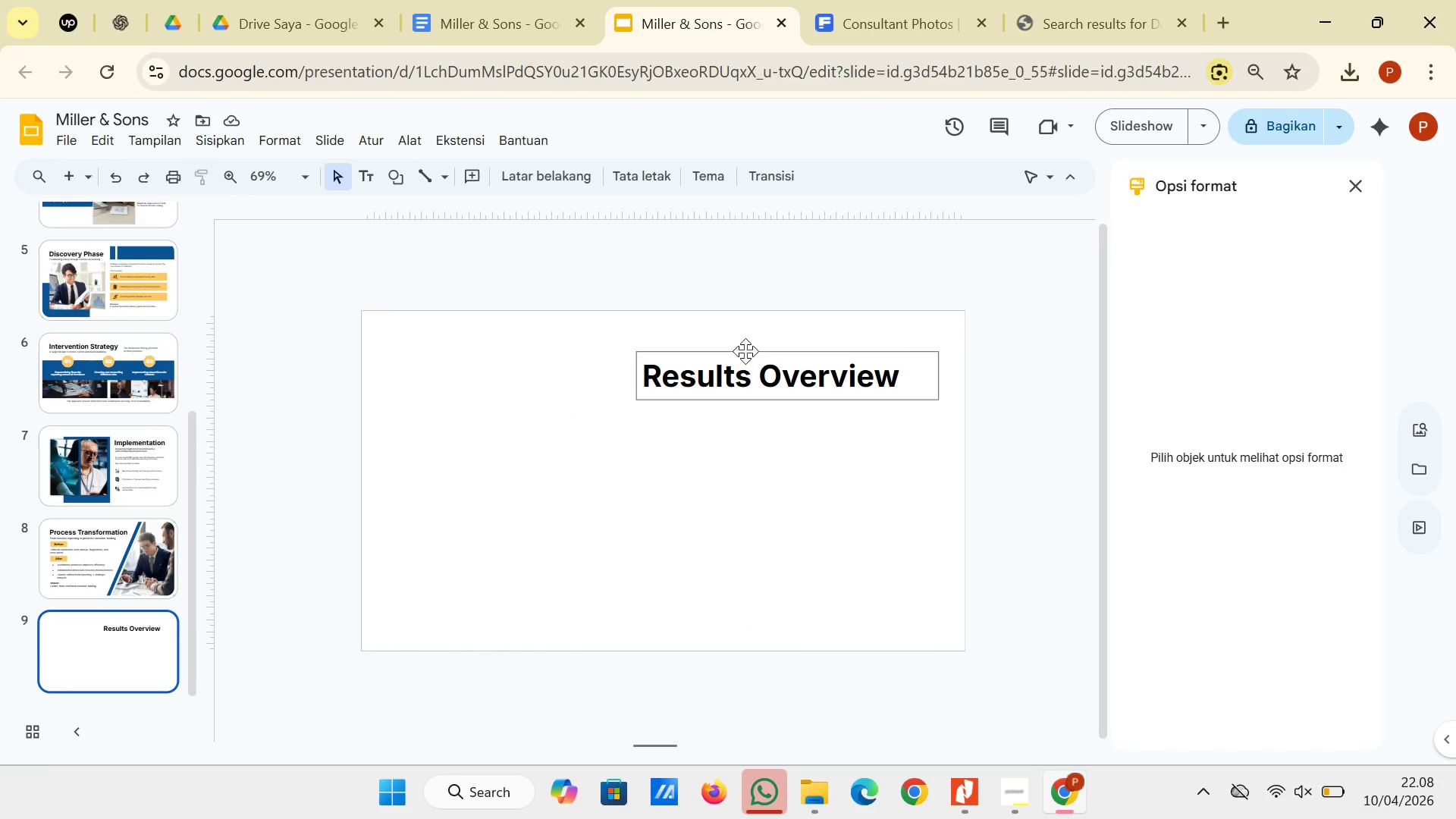 
left_click([745, 352])
 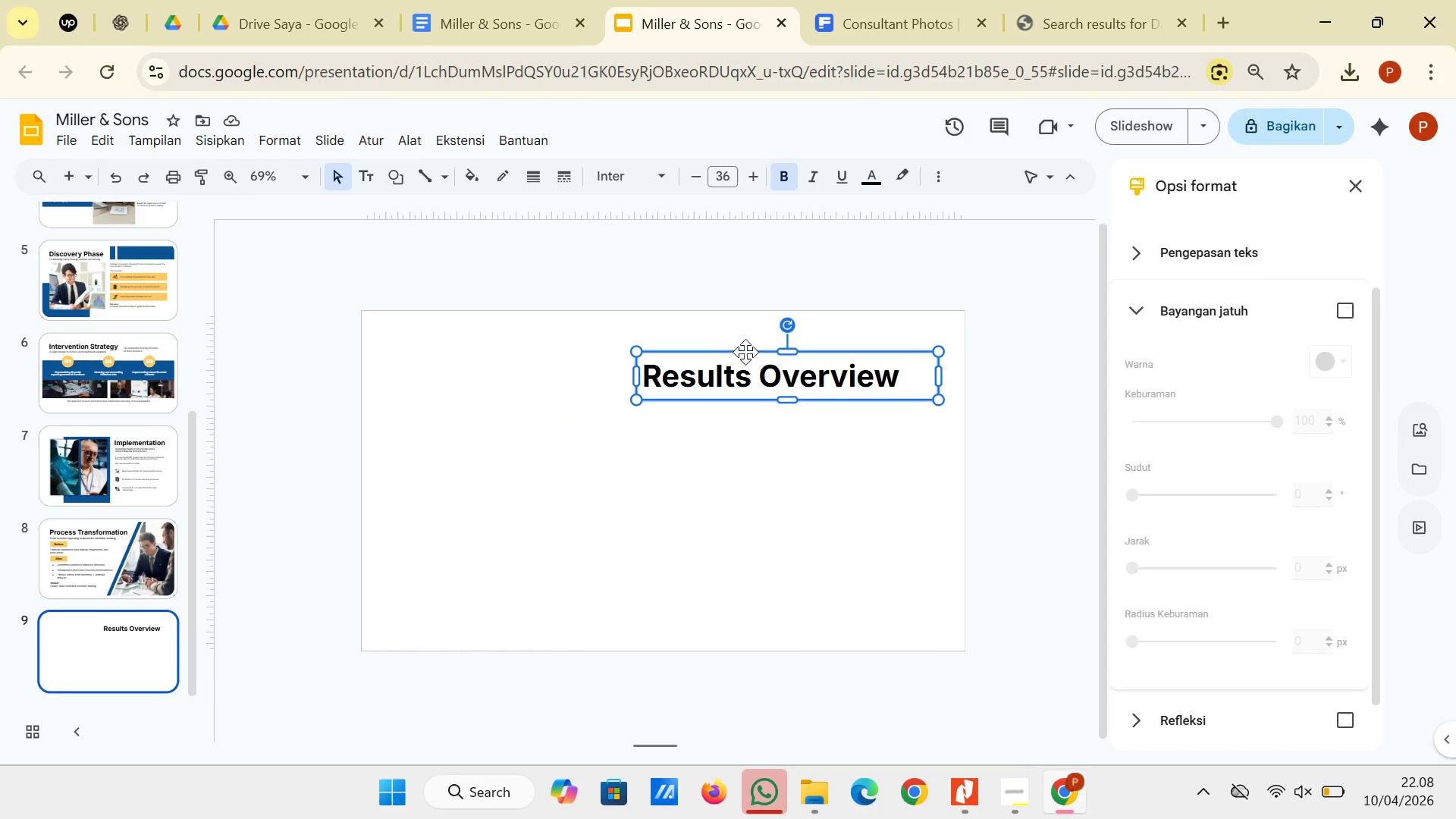 
left_click_drag(start_coordinate=[745, 352], to_coordinate=[516, 350])
 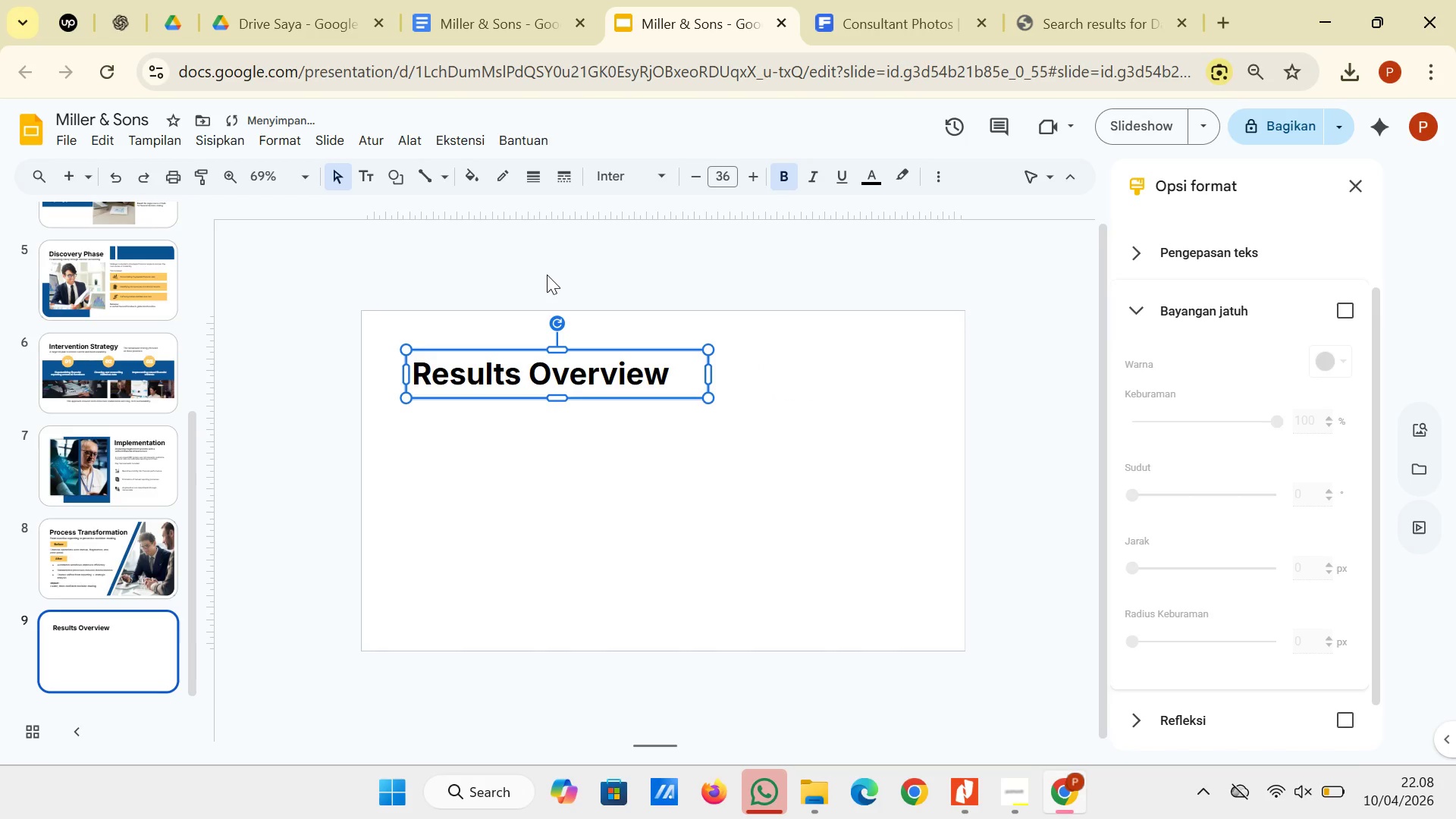 
left_click([547, 275])
 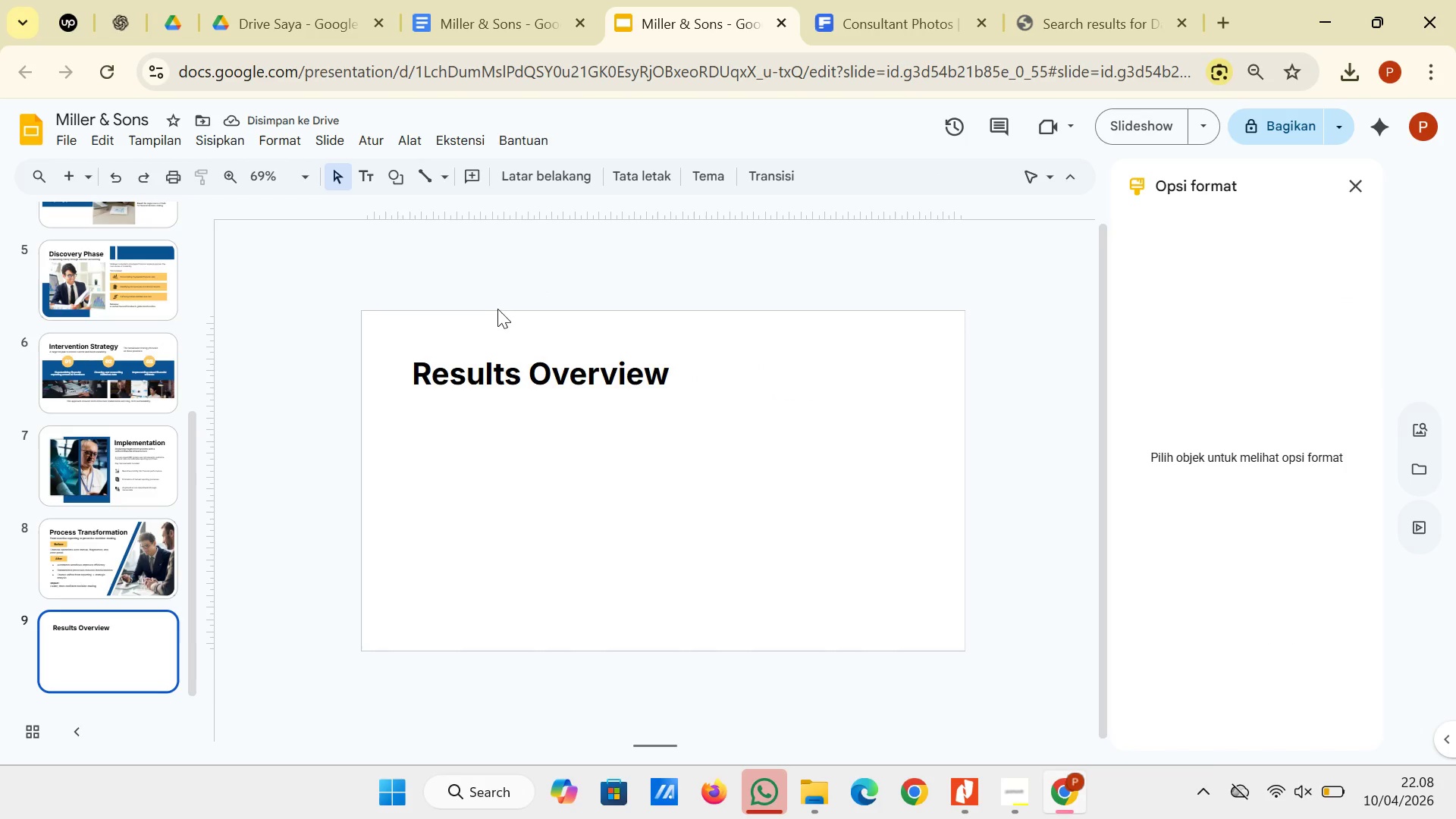 
mouse_move([315, 168])
 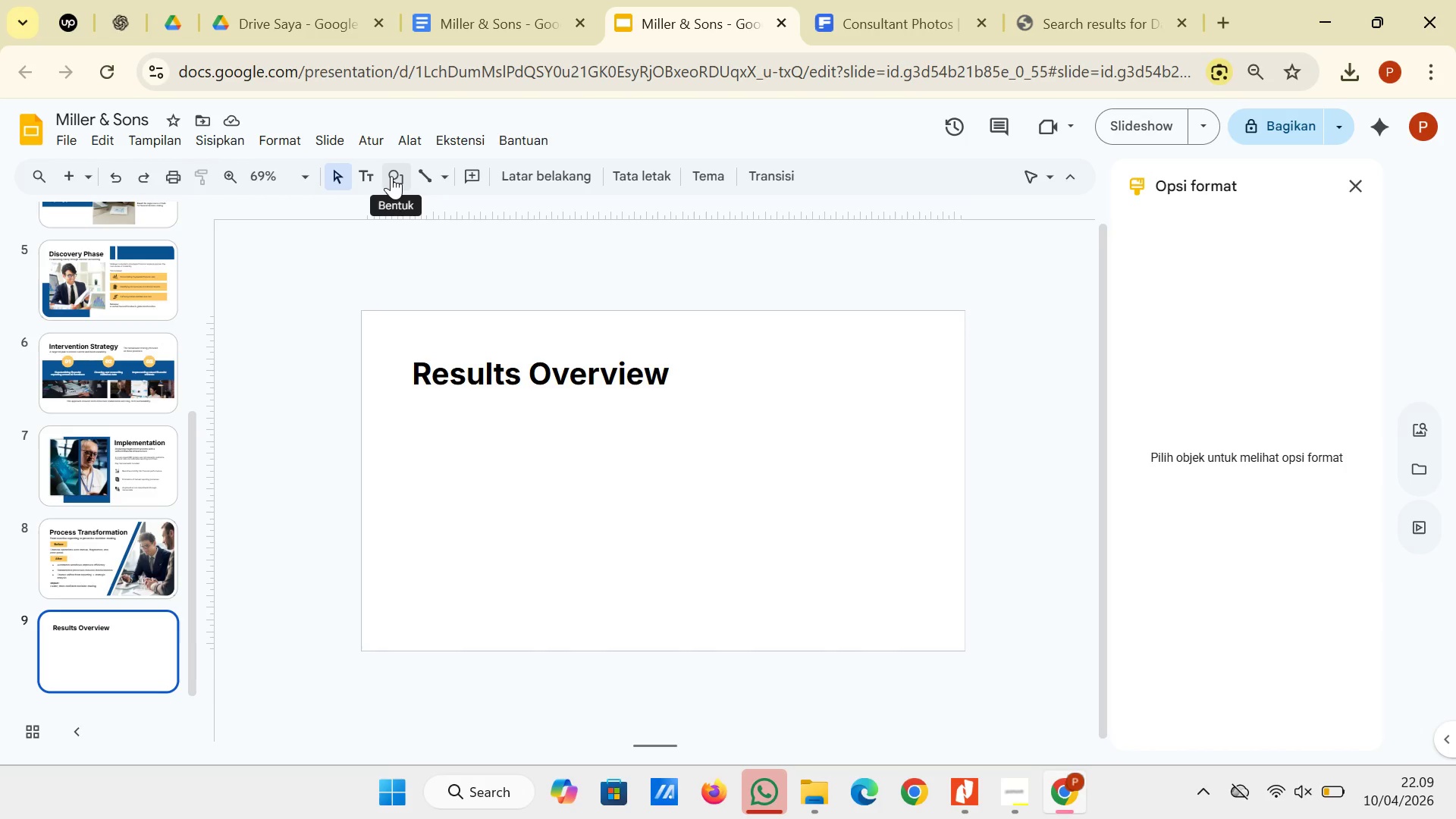 
left_click([391, 176])
 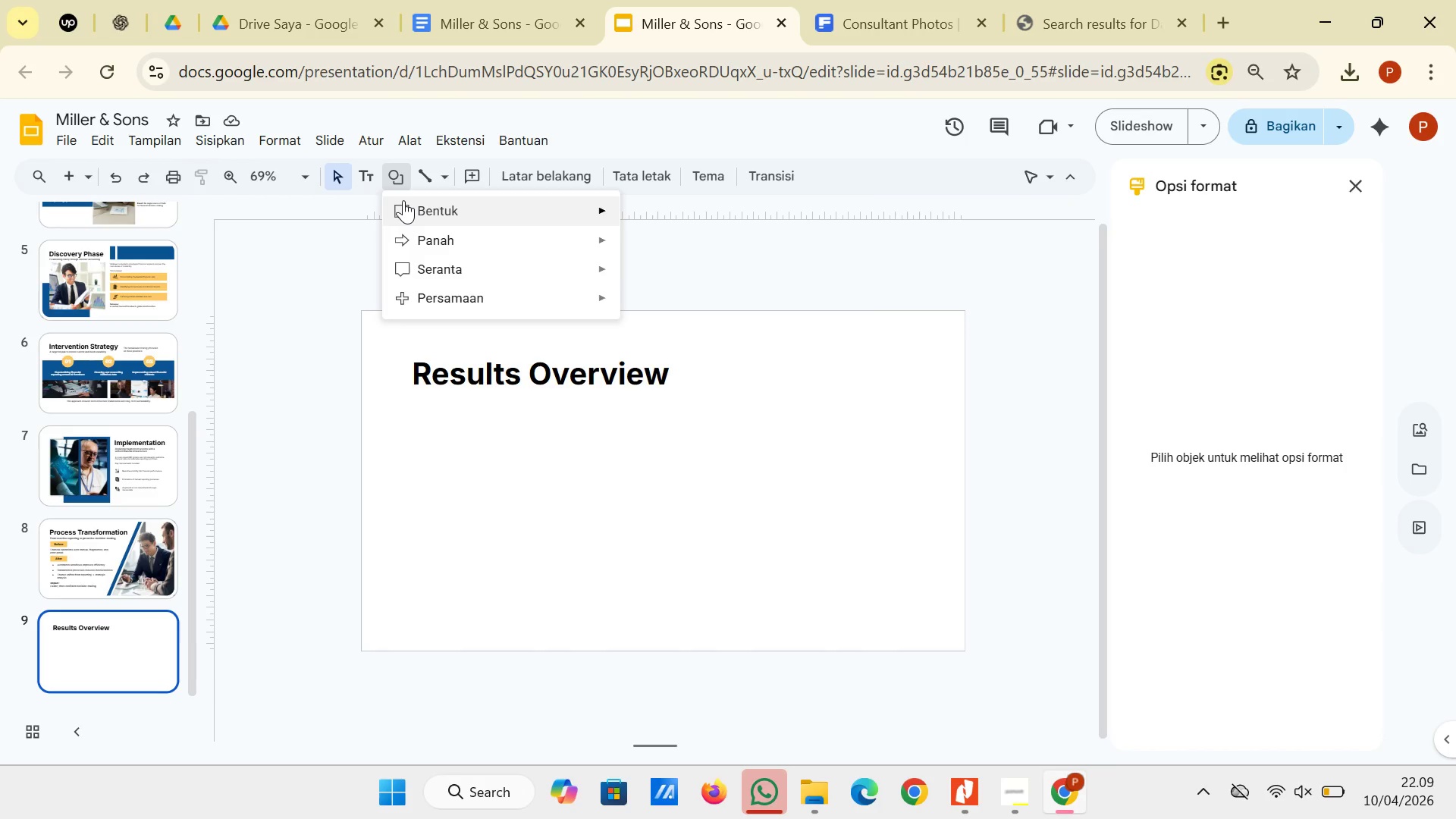 
left_click([403, 200])
 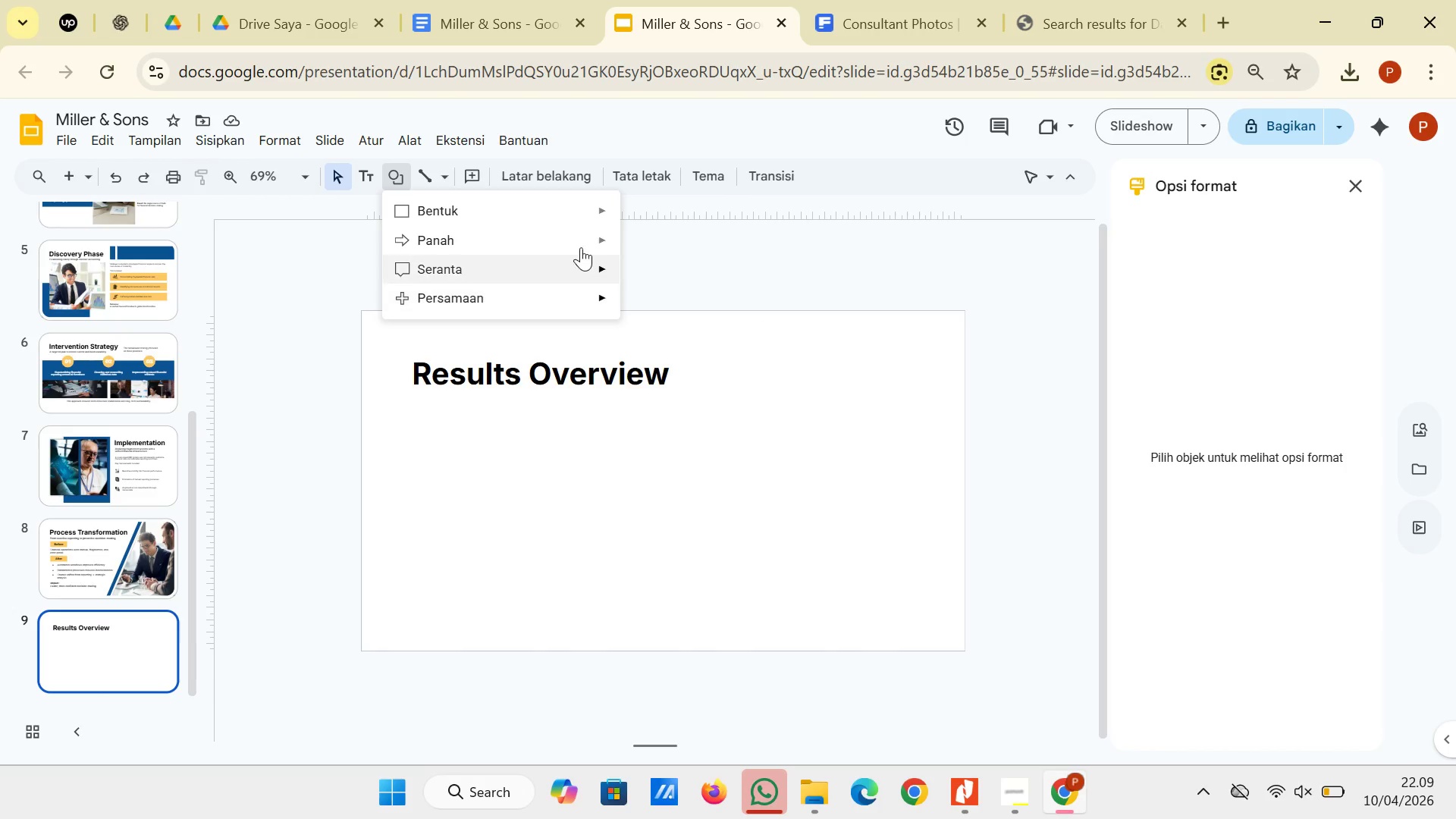 
mouse_move([589, 209])
 